 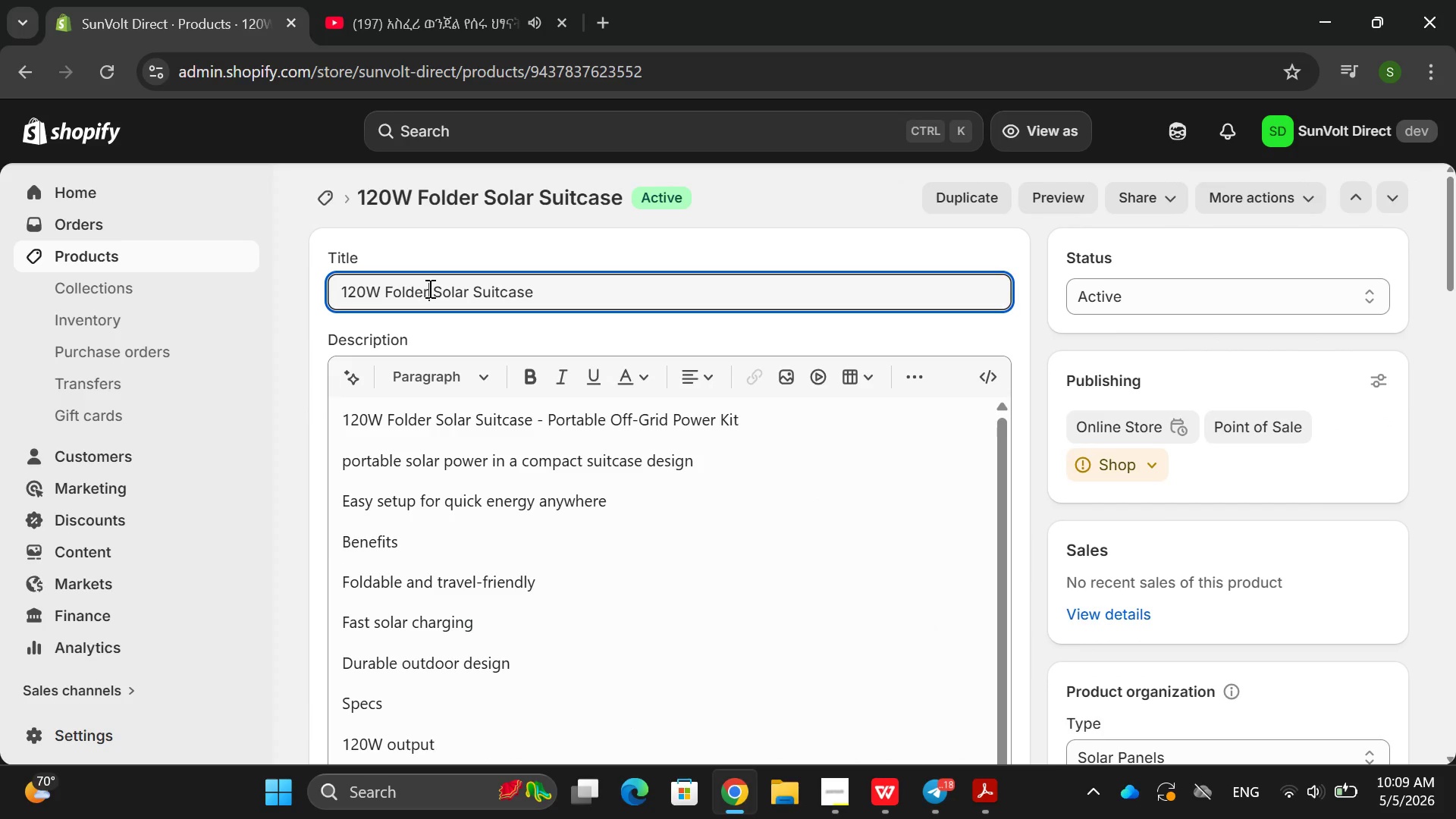 
key(Backspace)
key(Backspace)
type(ing)
 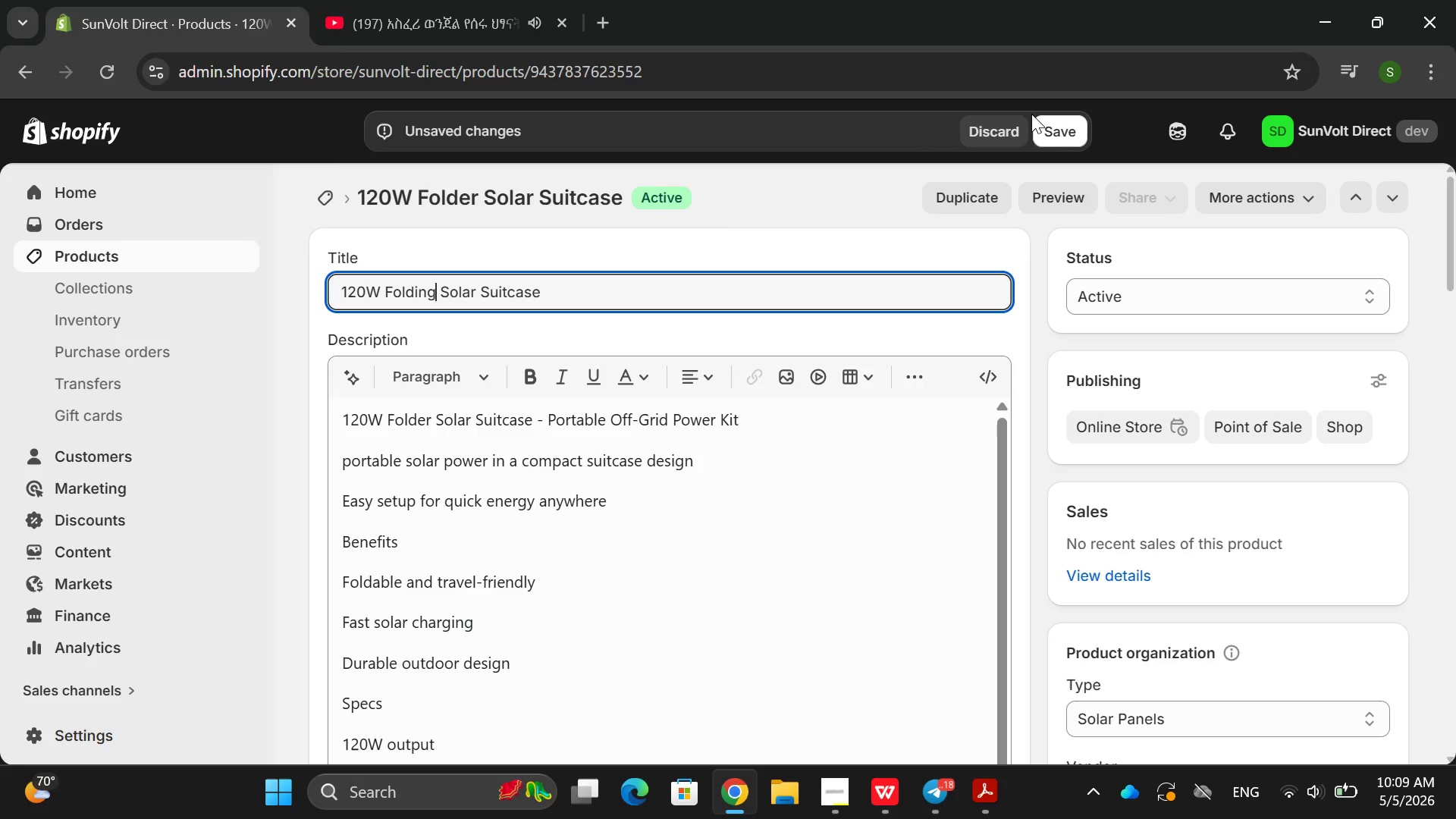 
left_click([1078, 126])
 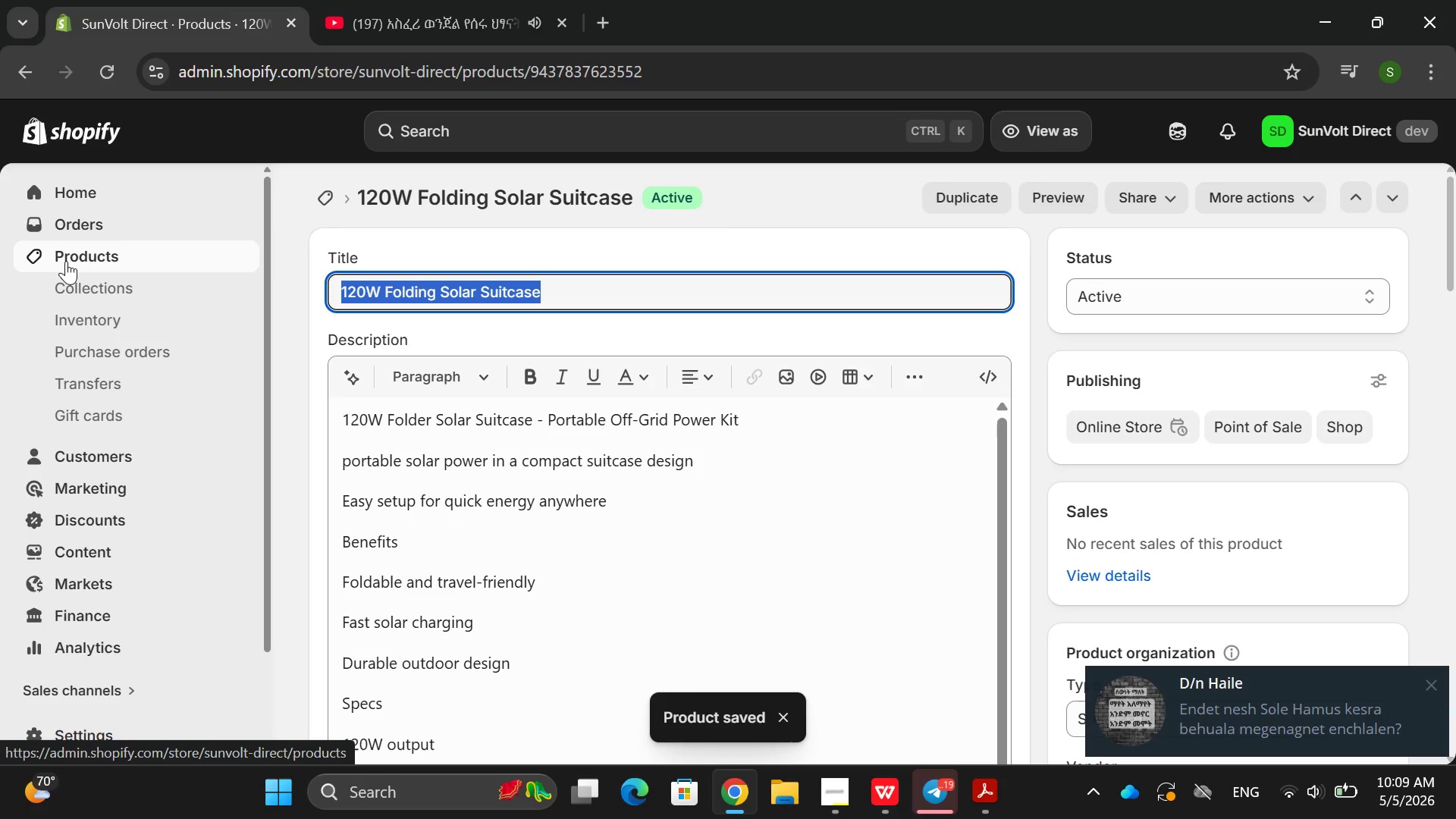 
wait(6.61)
 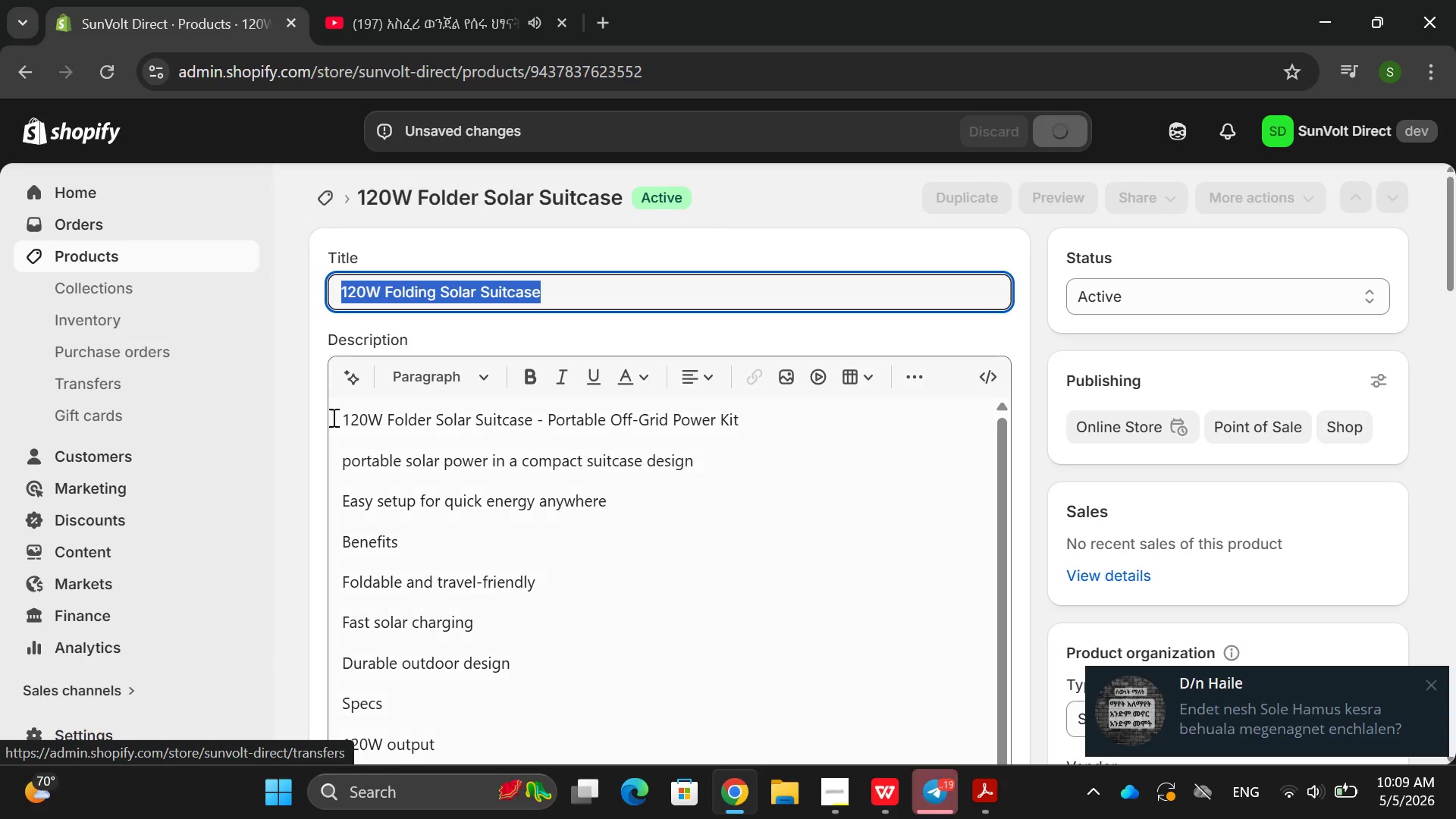 
left_click([66, 261])
 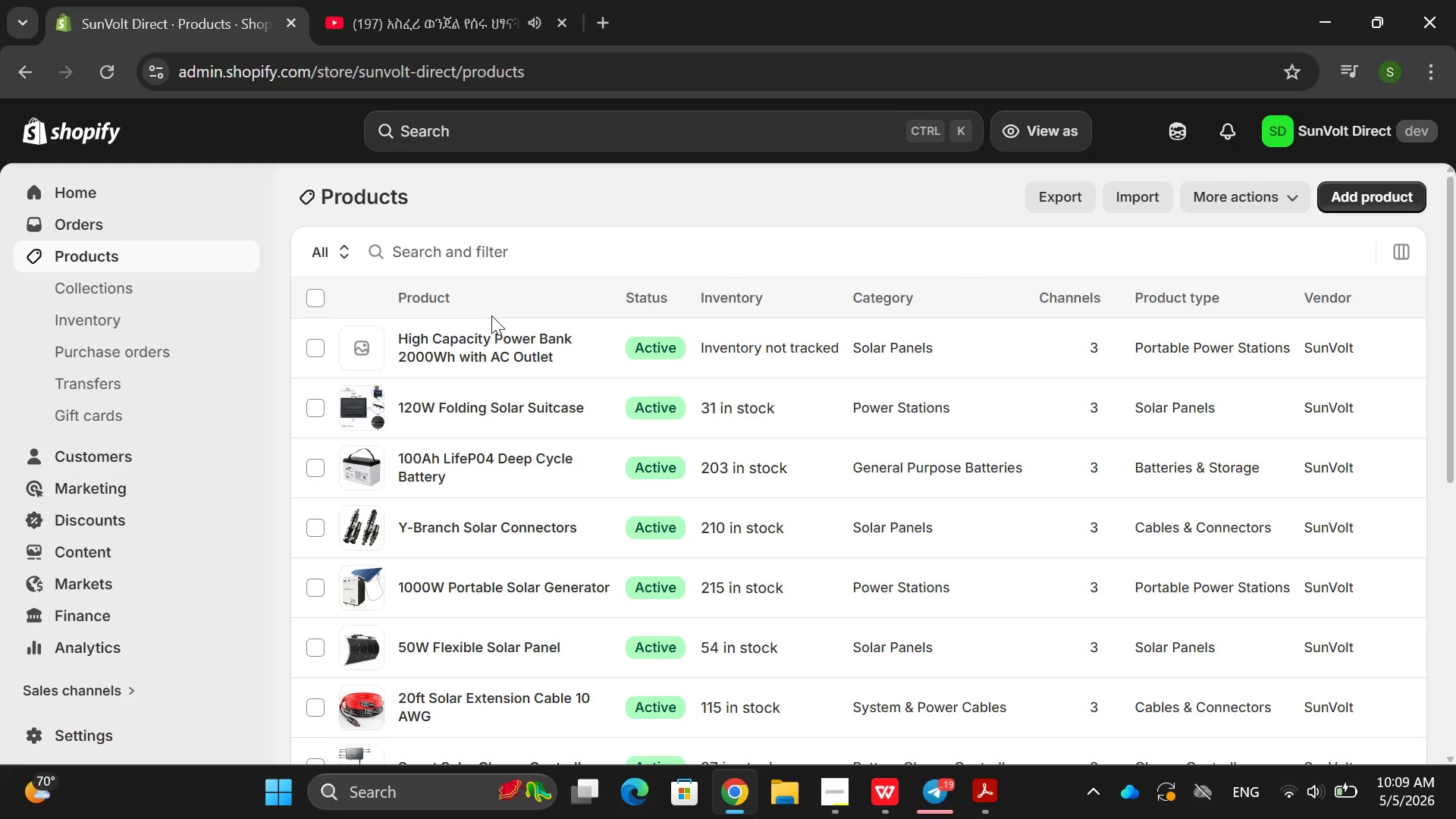 
left_click([482, 360])
 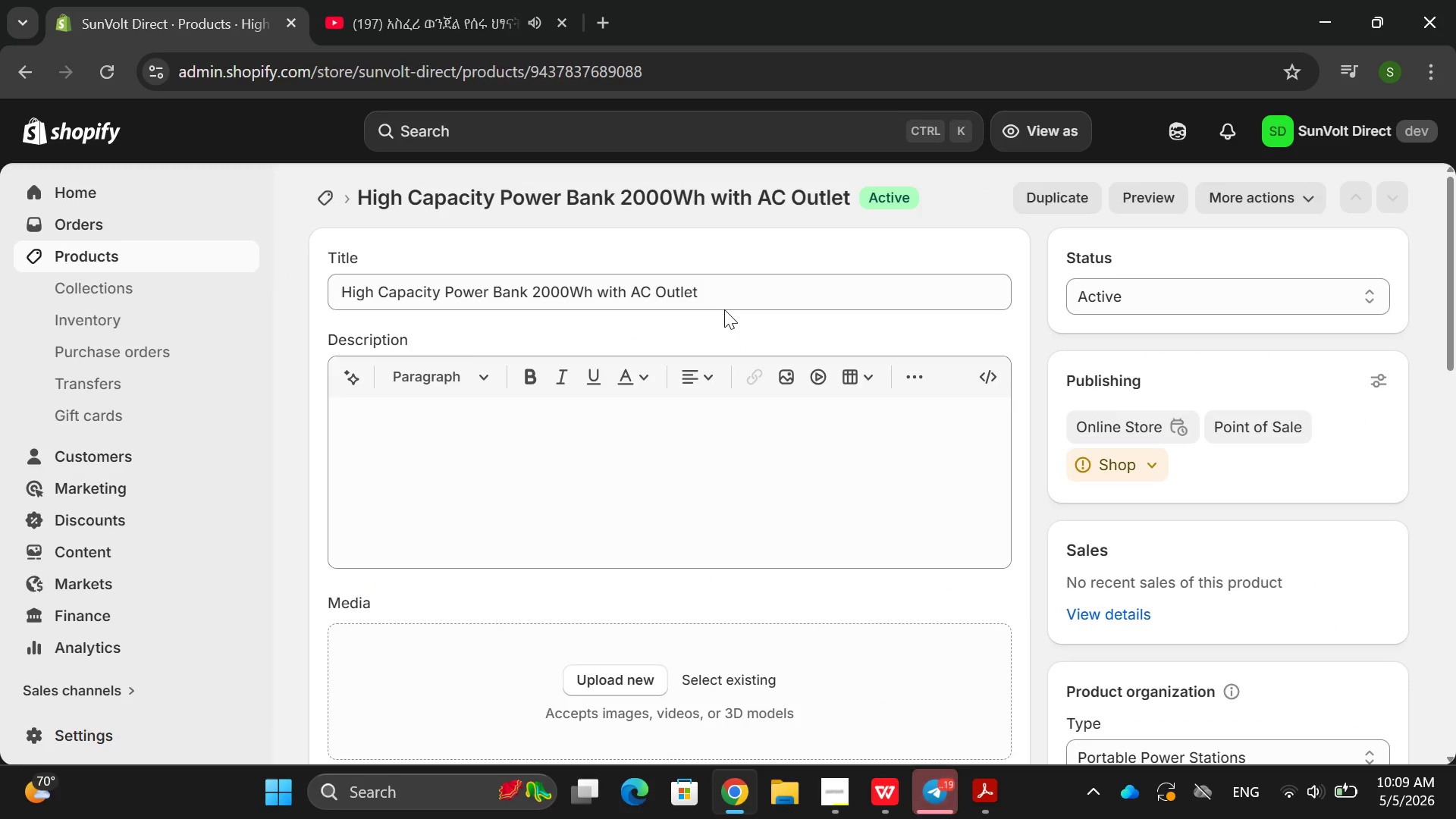 
double_click([723, 290])
 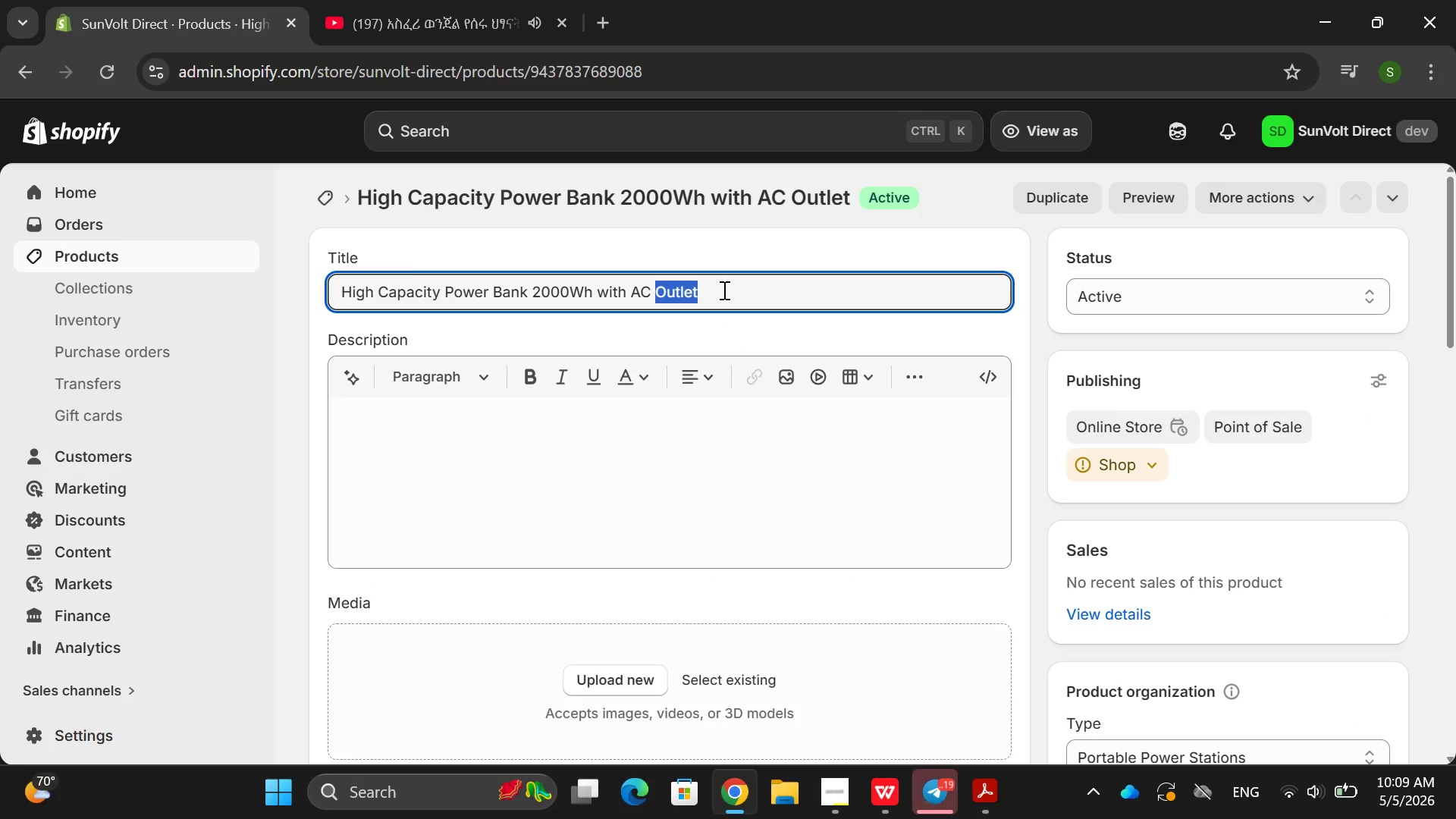 
triple_click([723, 290])
 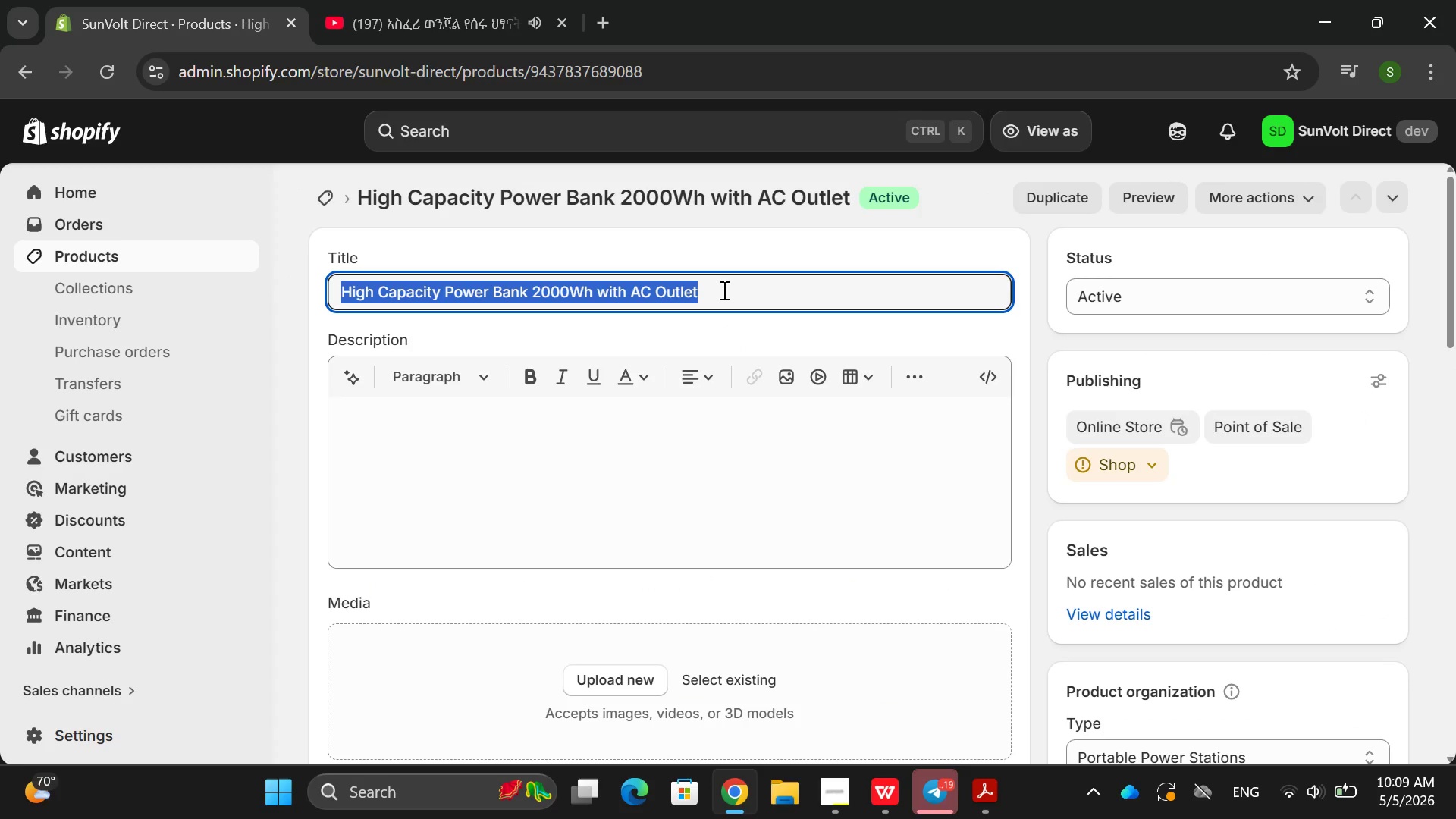 
triple_click([723, 290])
 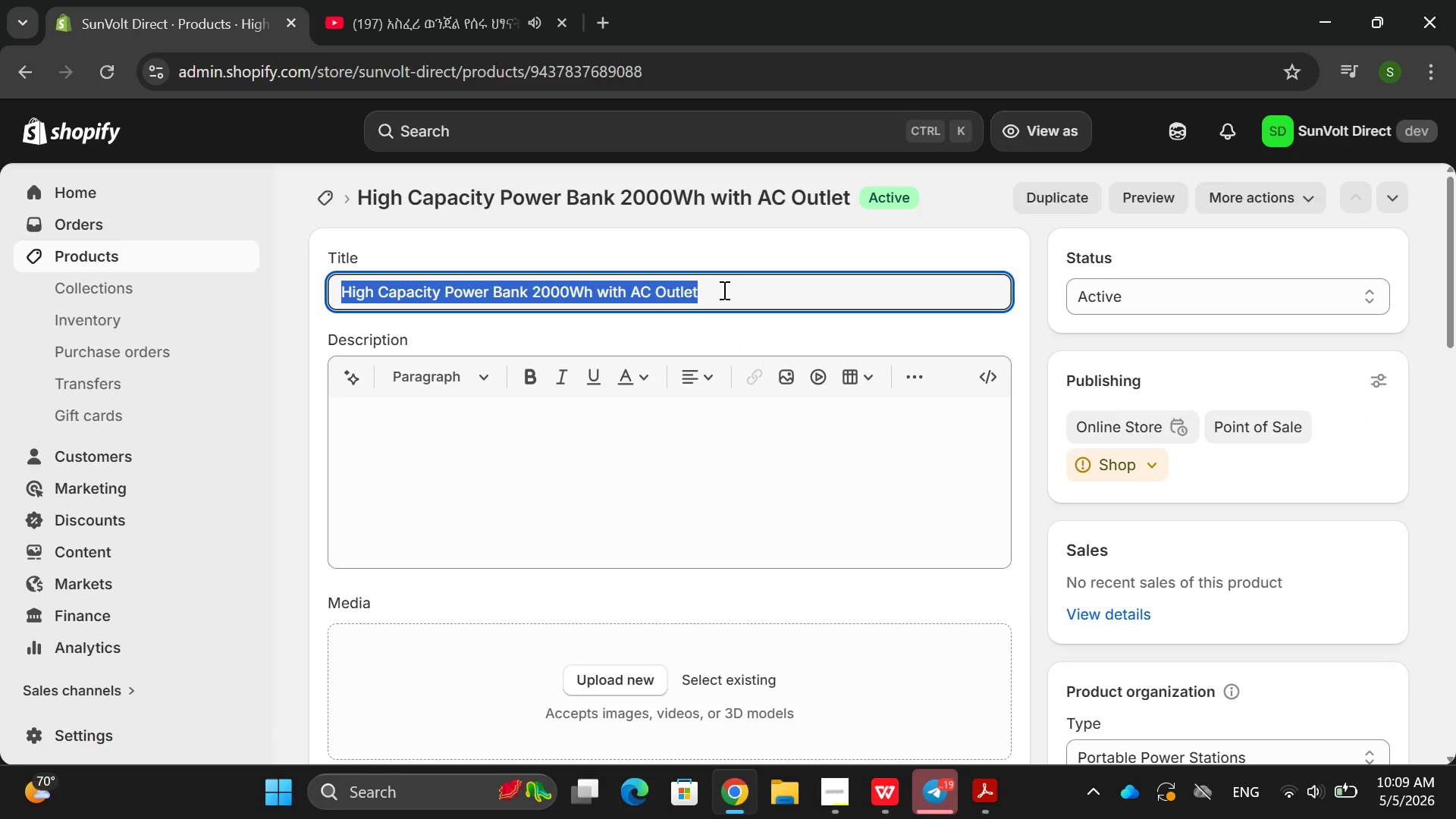 
key(Backspace)
 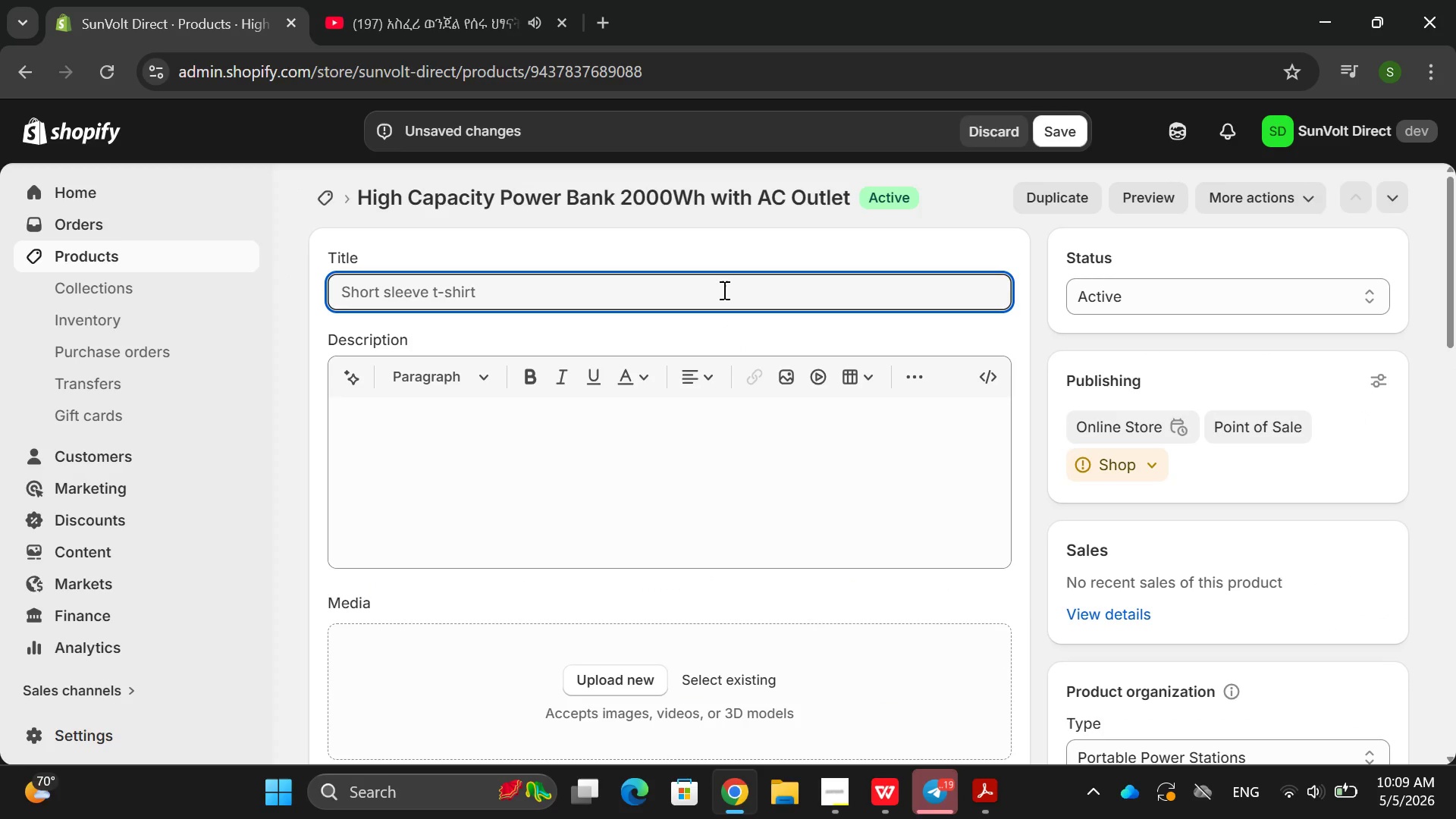 
wait(6.89)
 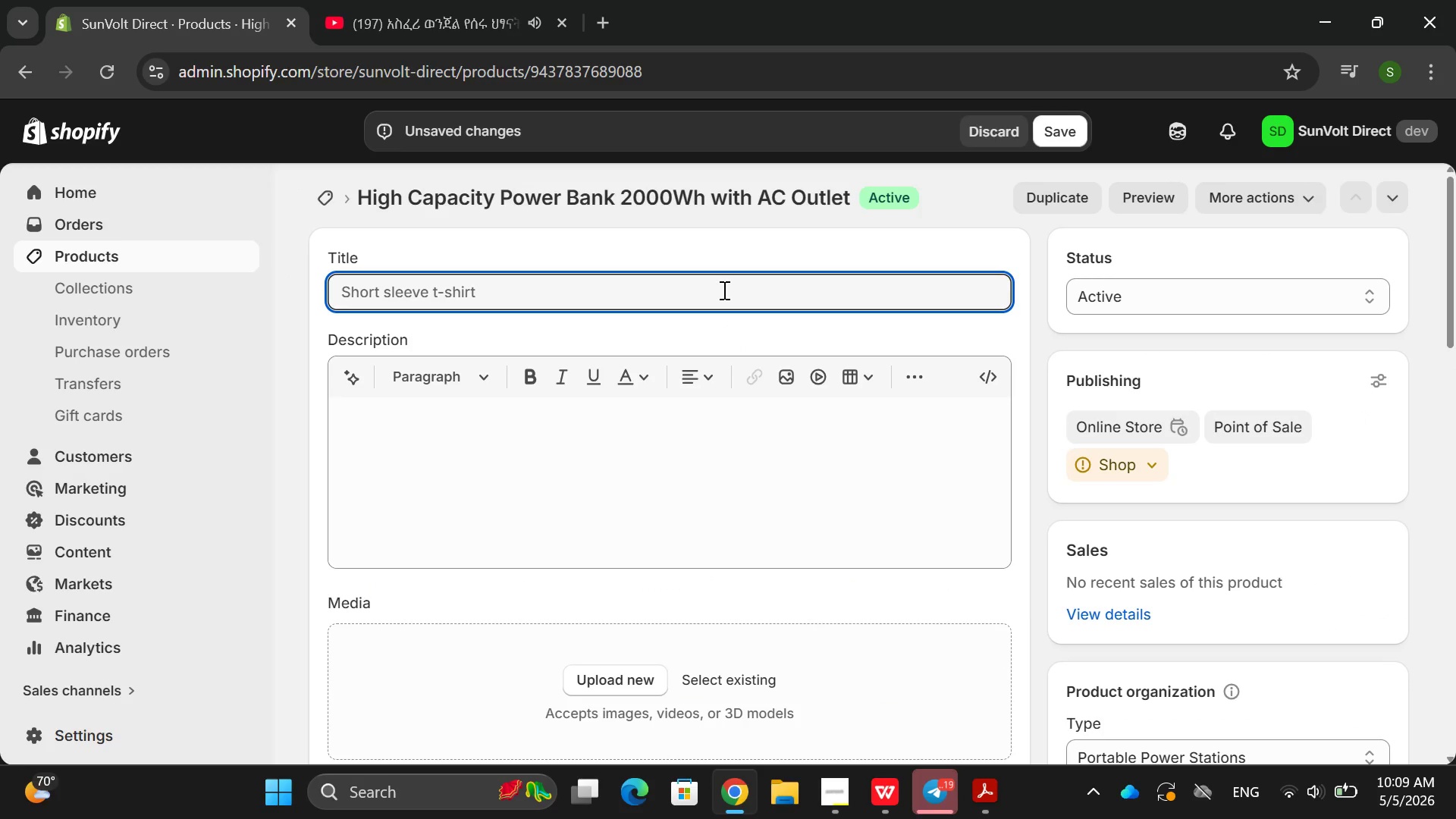 
type(Pre)
key(Backspace)
key(Backspace)
key(Backspace)
key(Backspace)
type(100)
key(Backspace)
key(Backspace)
key(Backspace)
key(Backspace)
type(600 )
key(Backspace)
type(W Pir)
key(Backspace)
key(Backspace)
type(ure Sine Wave Inventer )
 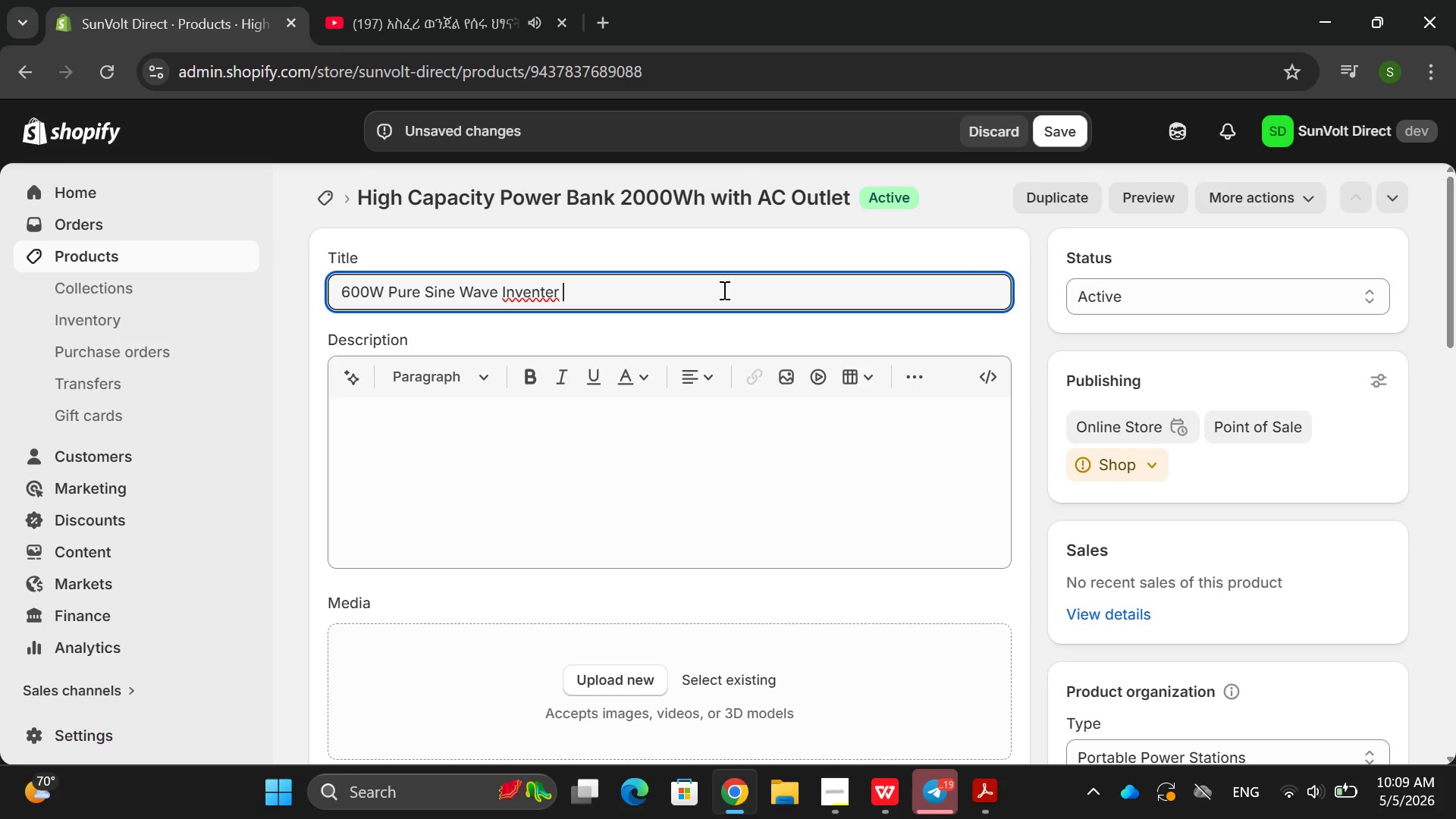 
key(Backspace)
key(Backspace)
key(Backspace)
key(Backspace)
type(rter )
key(Backspace)
type(rter)
 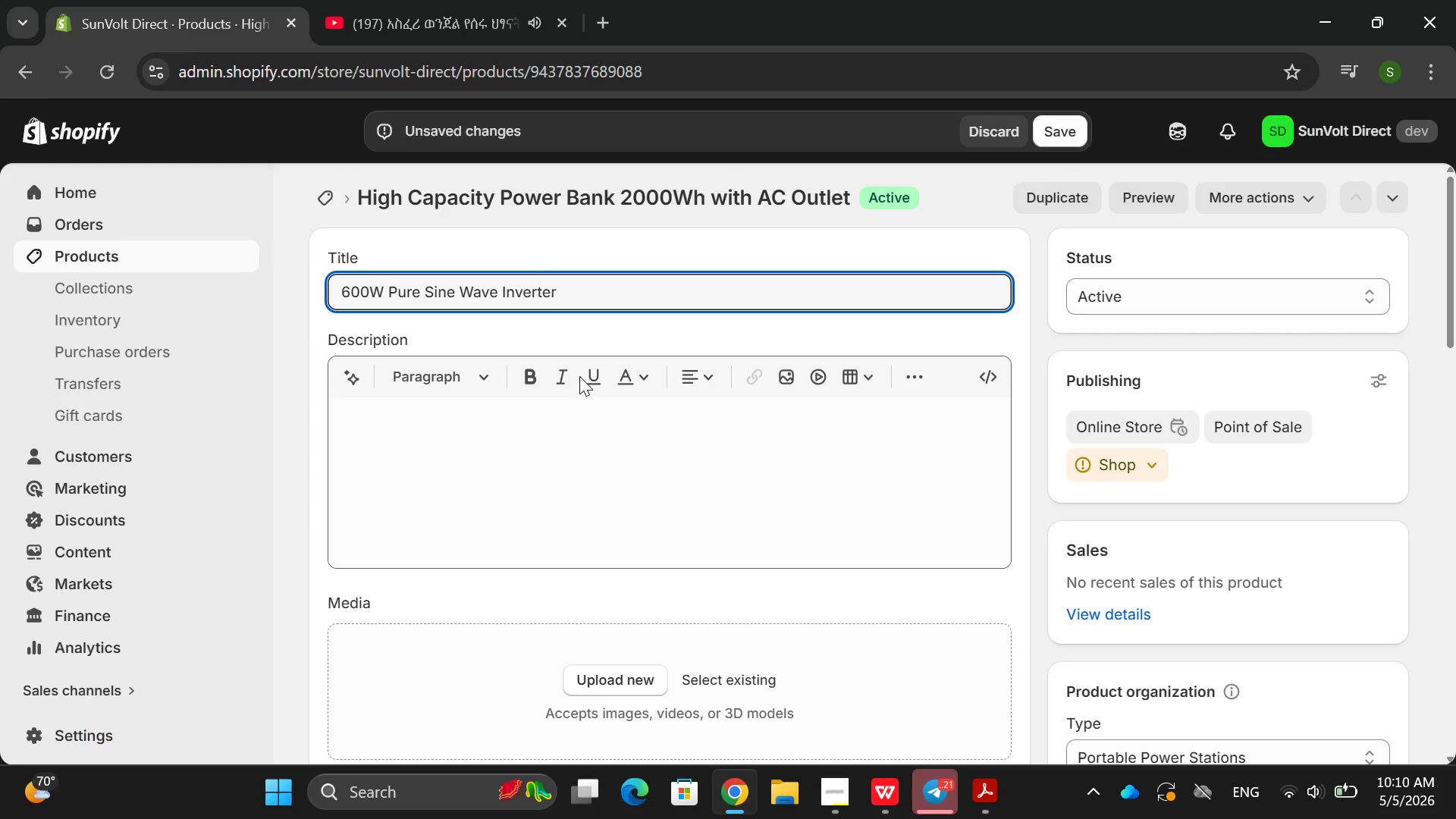 
left_click([540, 457])
 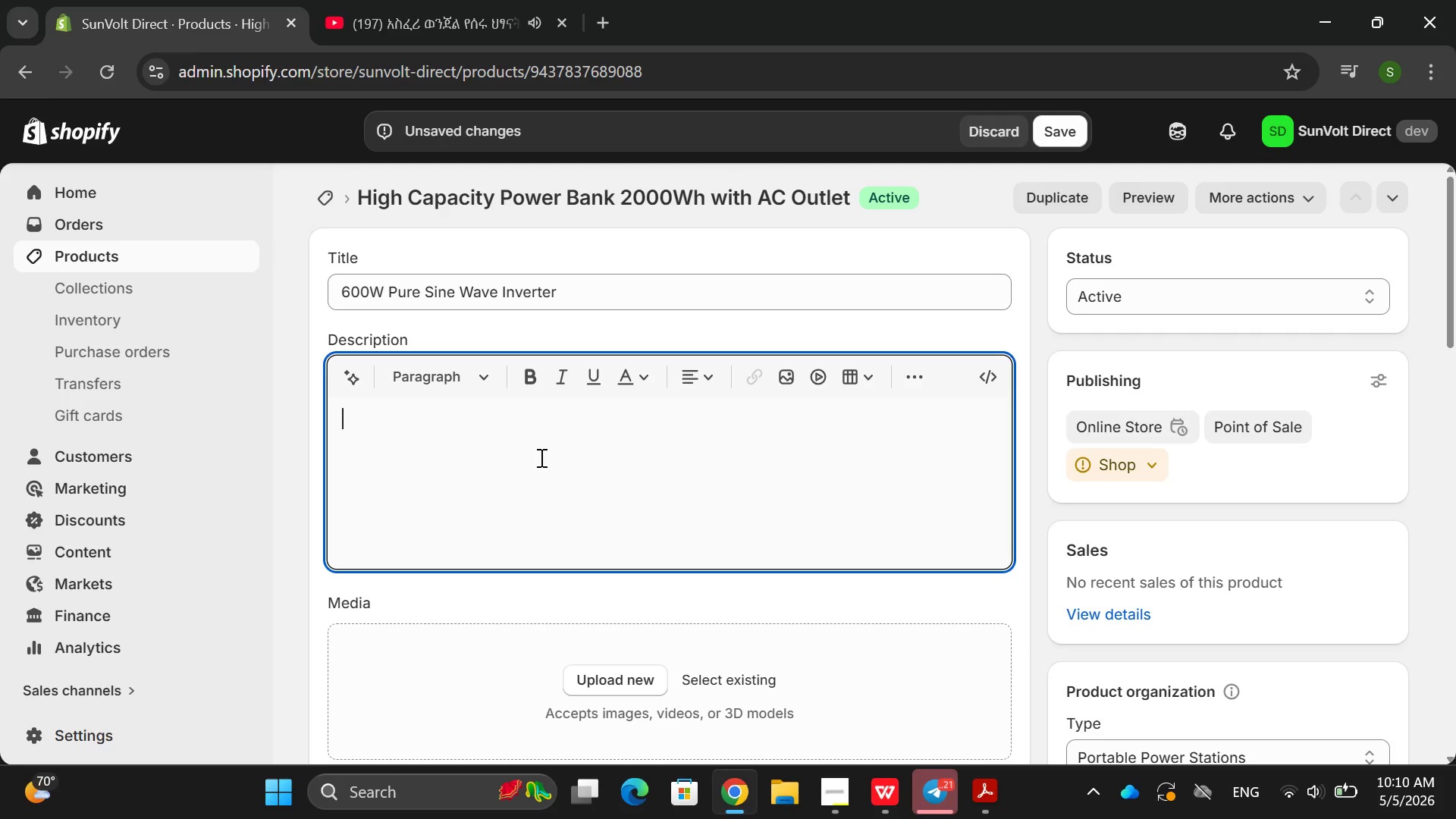 
type(600Q)
key(Backspace)
type(W Pi)
key(Backspace)
type(ure Sine Wave Inventer )
key(Backspace)
type(-Stable AC POwer)
key(Backspace)
key(Backspace)
key(Backspace)
key(Backspace)
type(ower for sol)
key(Backspace)
key(Backspace)
key(Backspace)
type(Solar Systems )
 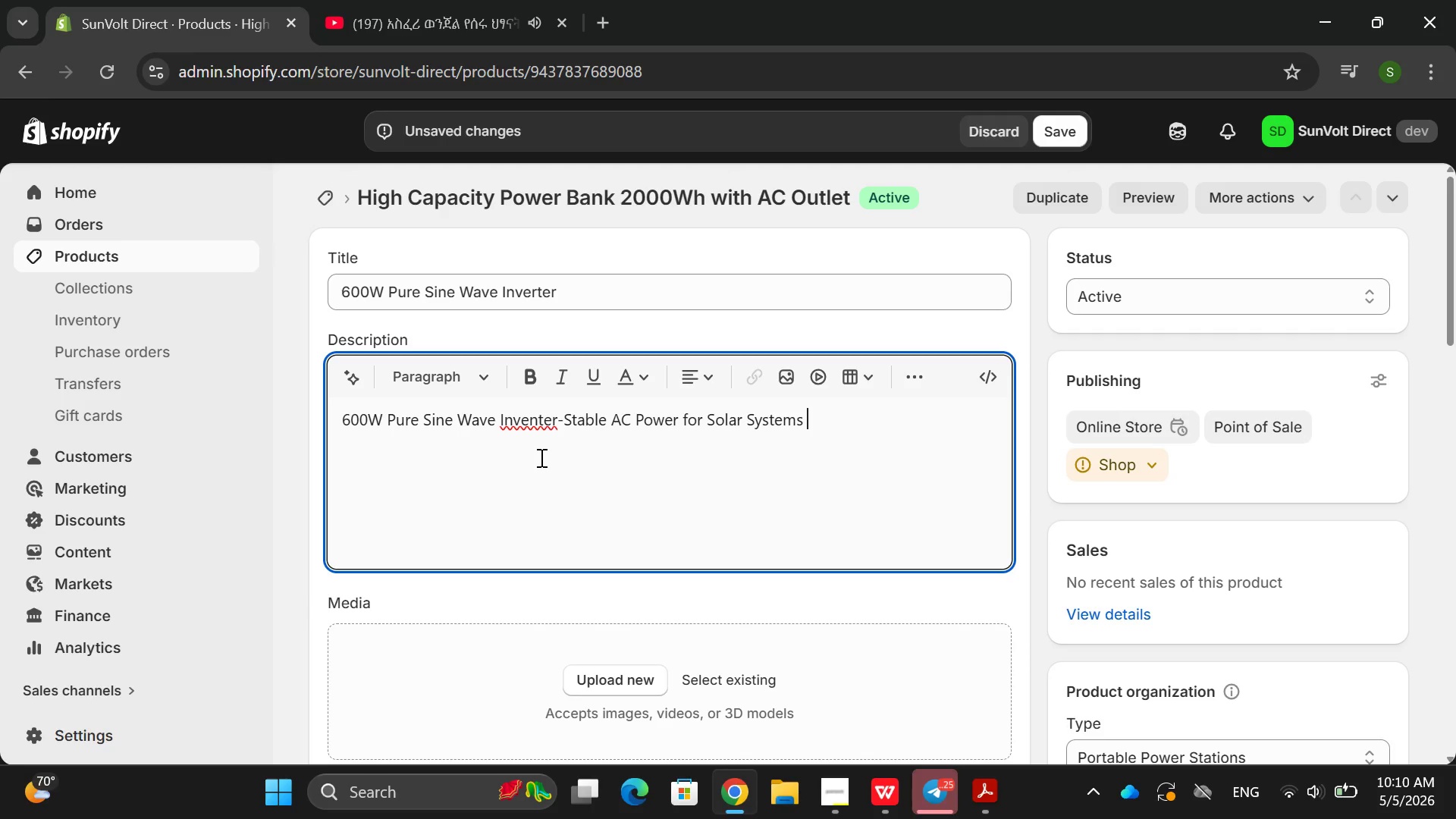 
left_click([532, 413])
 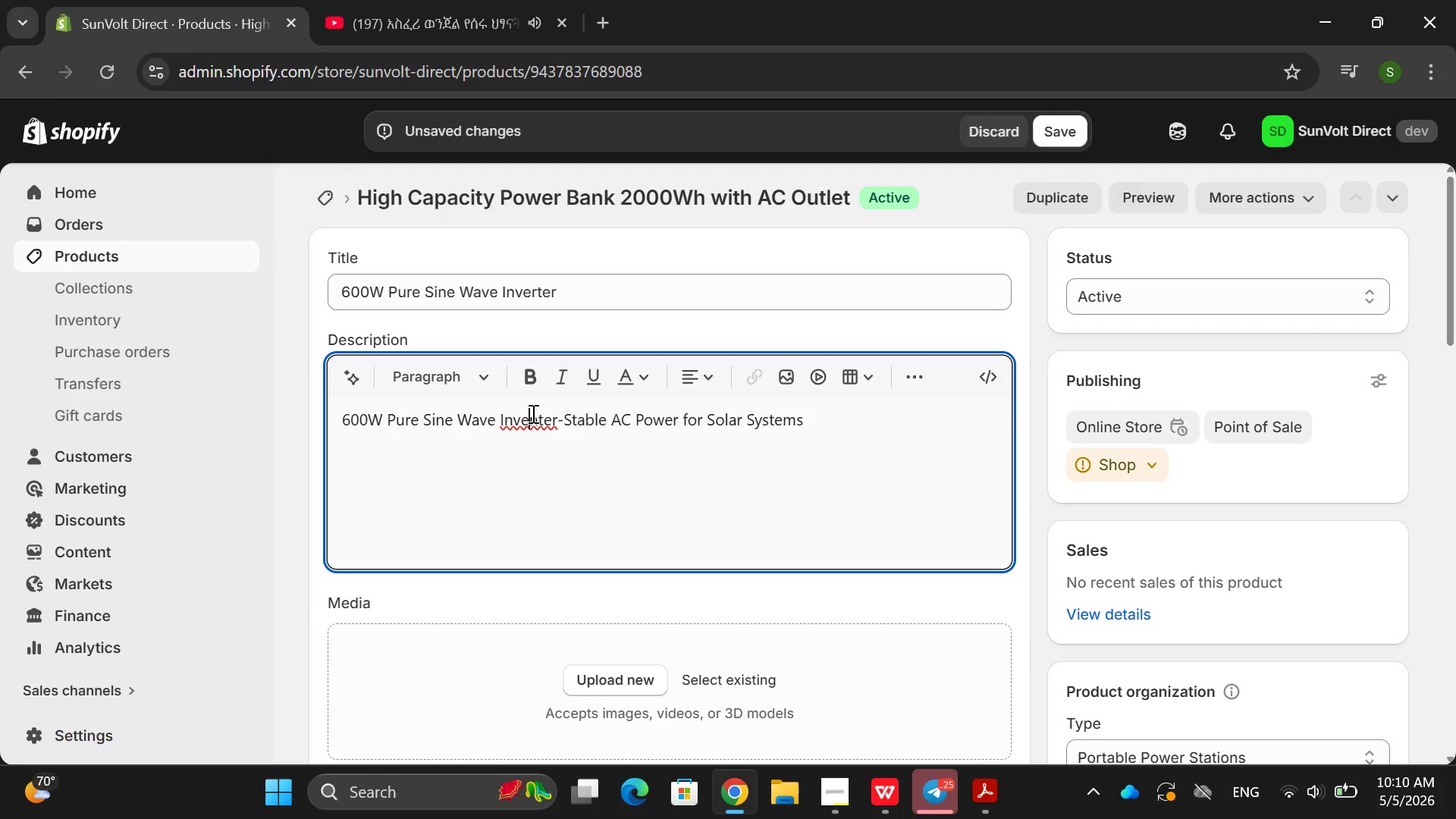 
key(ArrowRight)
 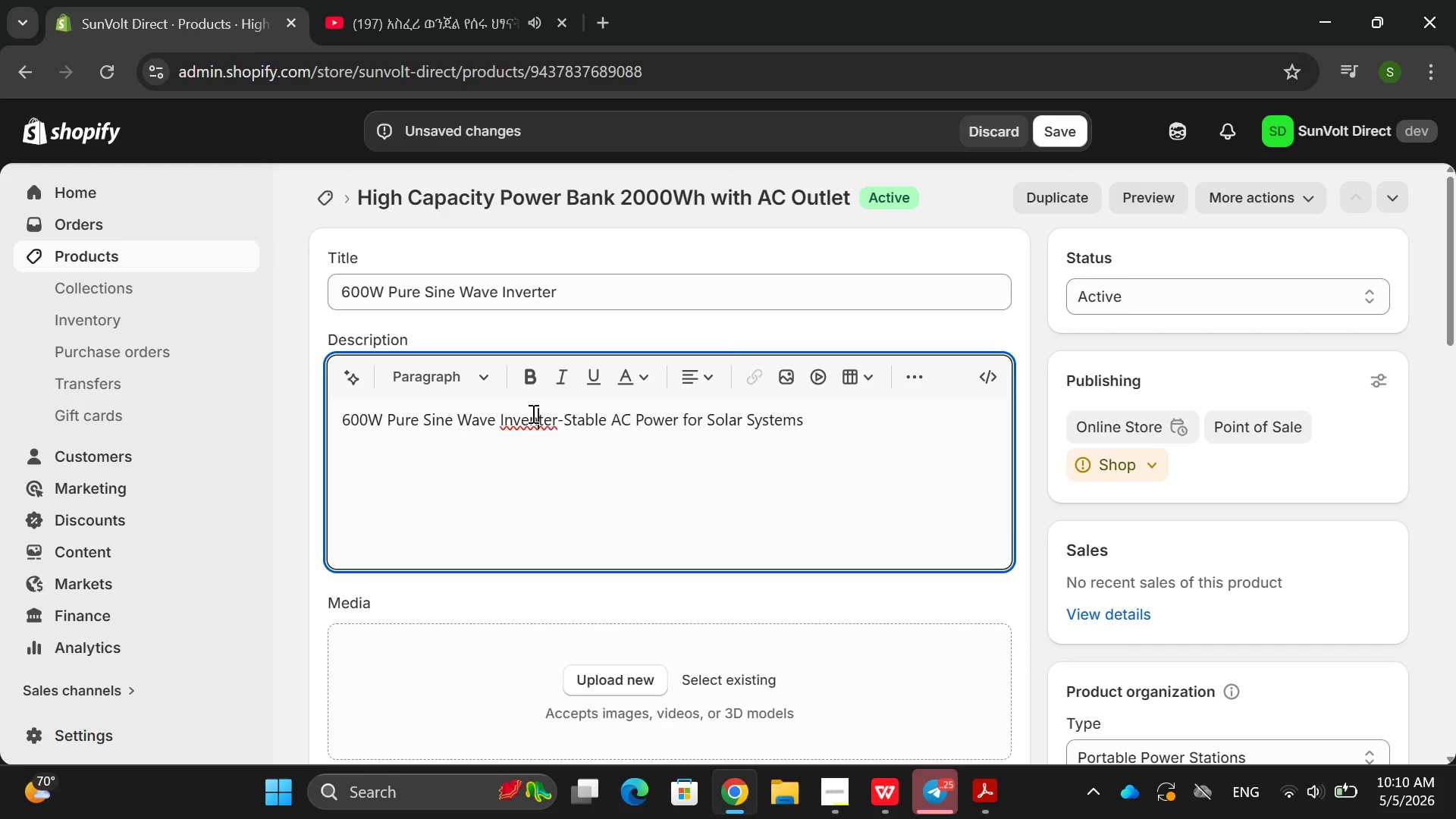 
key(R)
 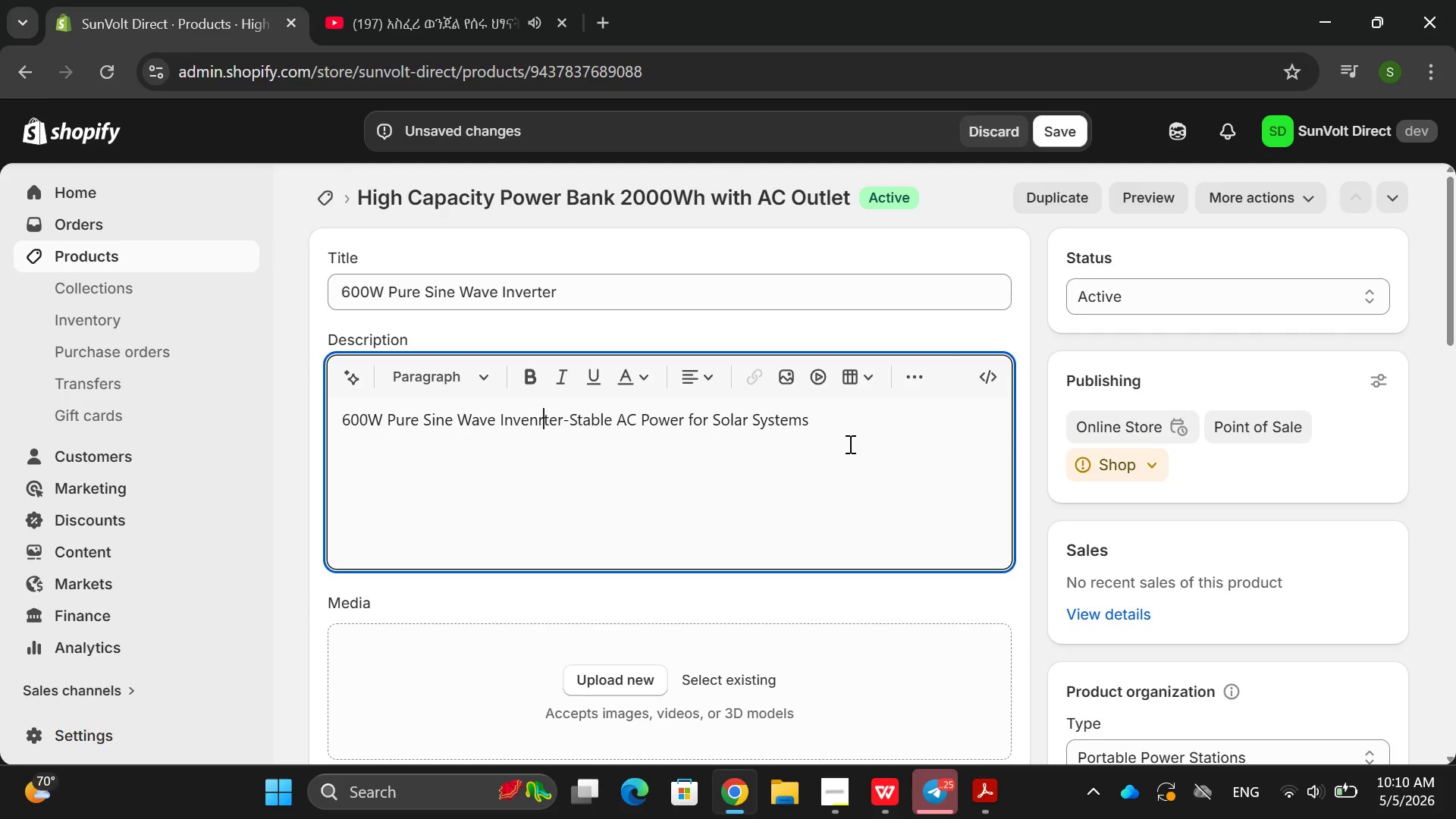 
left_click([845, 428])
 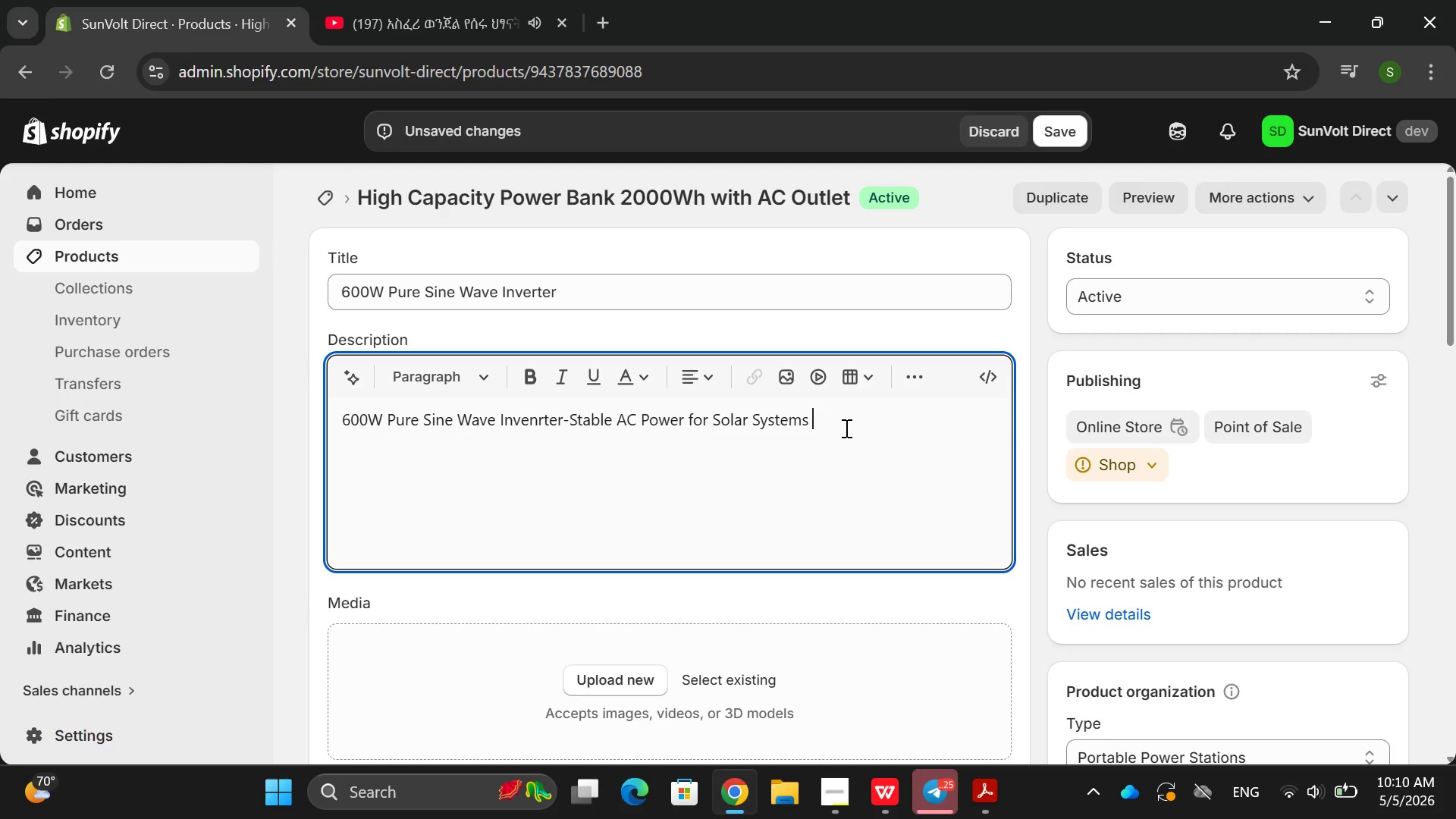 
key(Enter)
 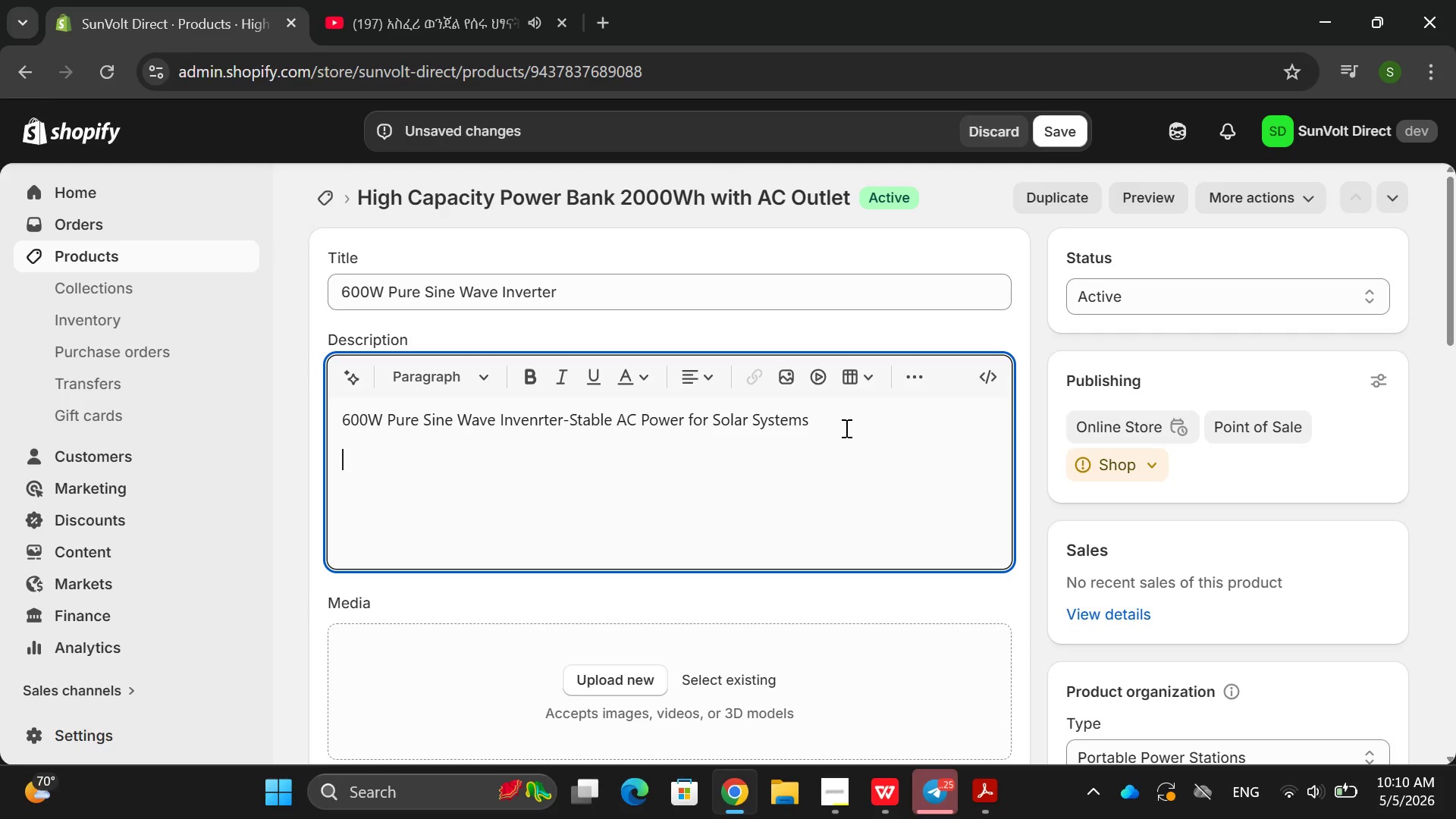 
hold_key(key=ShiftRight, duration=0.41)
 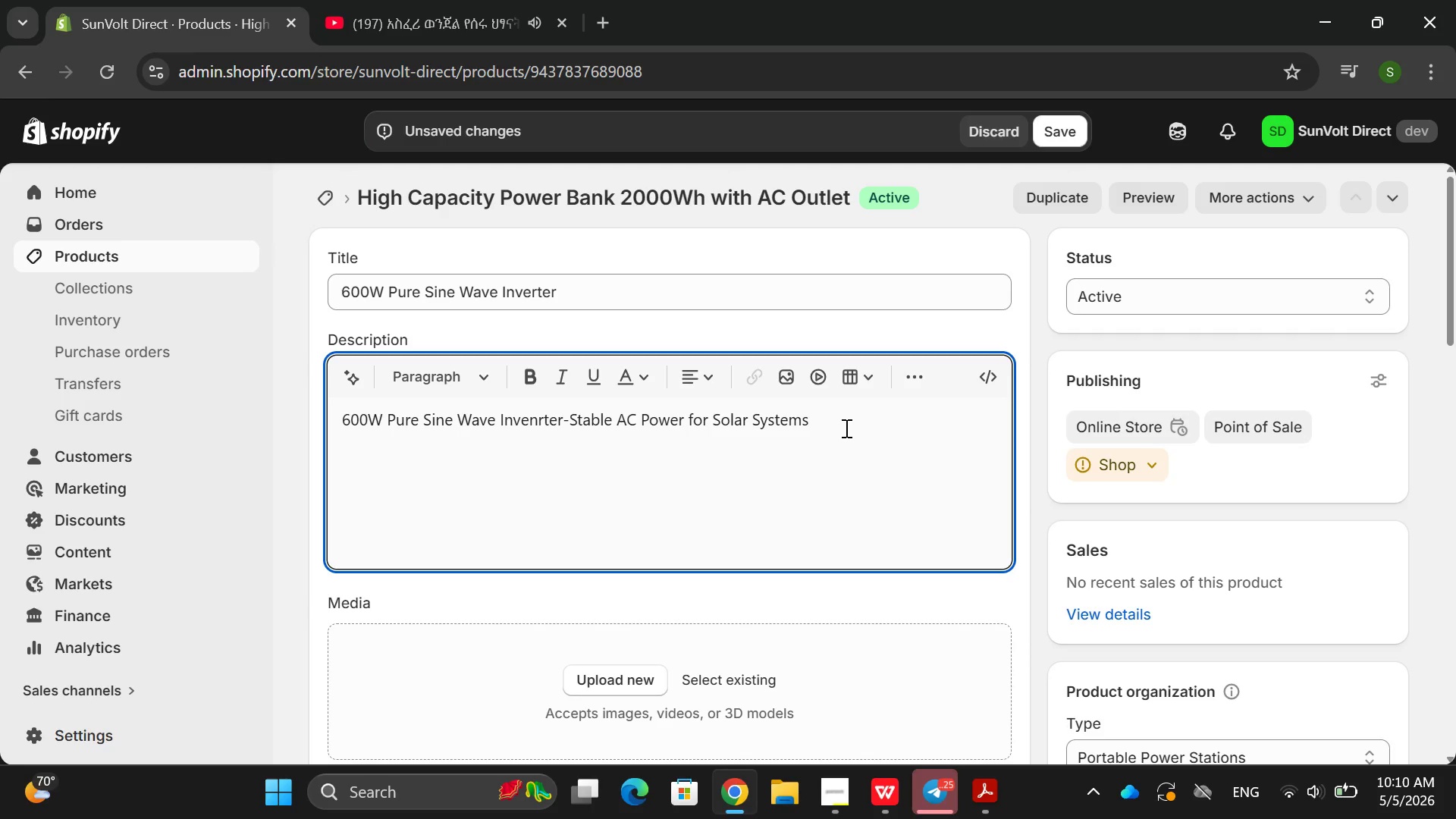 
type(Convert sol)
key(Backspace)
key(Backspace)
type(so)
key(Backspace)
key(Backspace)
type(olar DC  power into safe AC electru)
key(Backspace)
type(icu)
key(Backspace)
type(ity)
 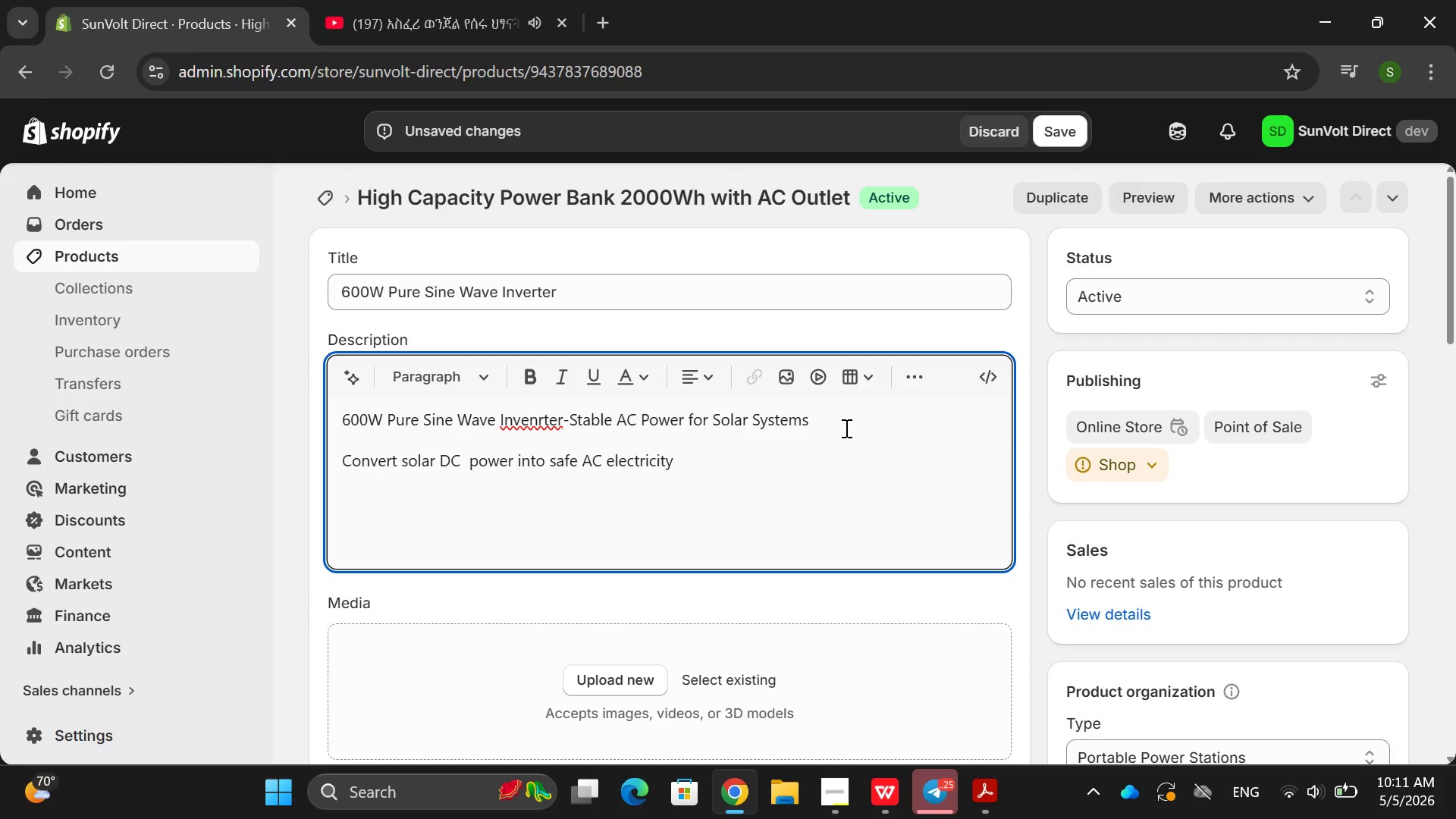 
key(Enter)
 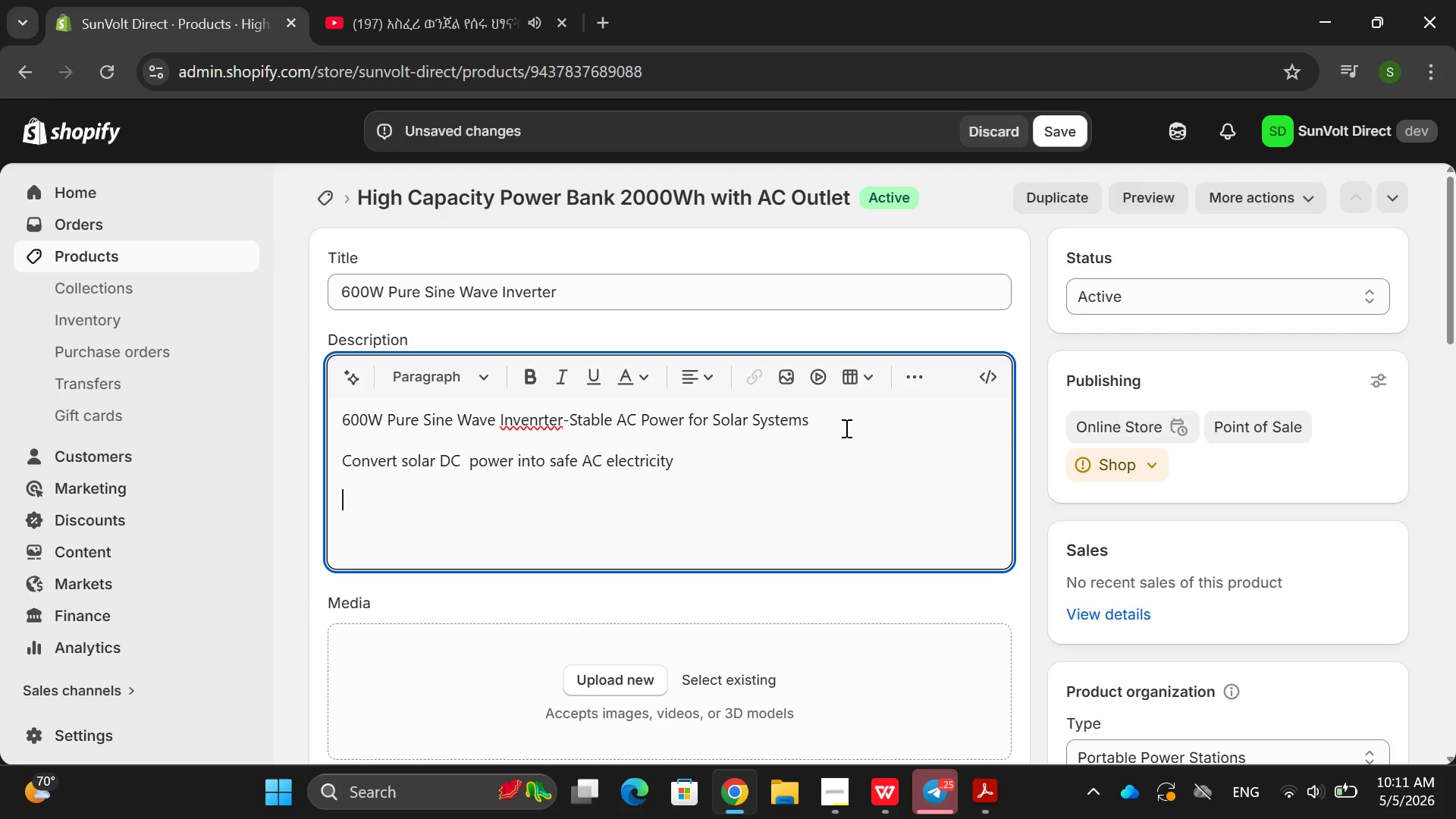 
type(Stable e)
key(Backspace)
type(and ce)
key(Backspace)
type(lean ower)
key(Backspace)
key(Backspace)
key(Backspace)
key(Backspace)
type(power outl)
key(Backspace)
type(piu)
key(Backspace)
key(Backspace)
type(ut )
 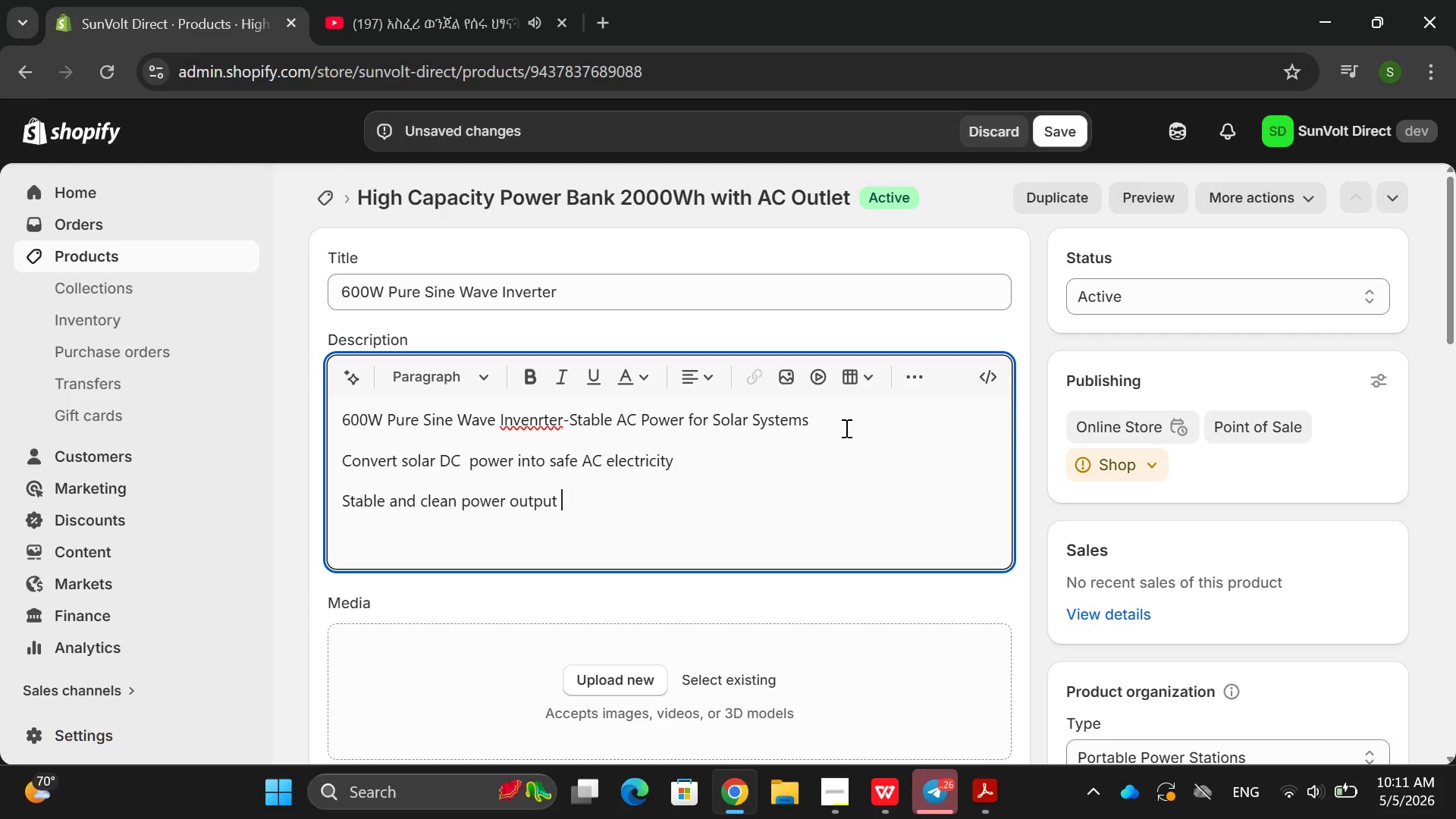 
key(Enter)
 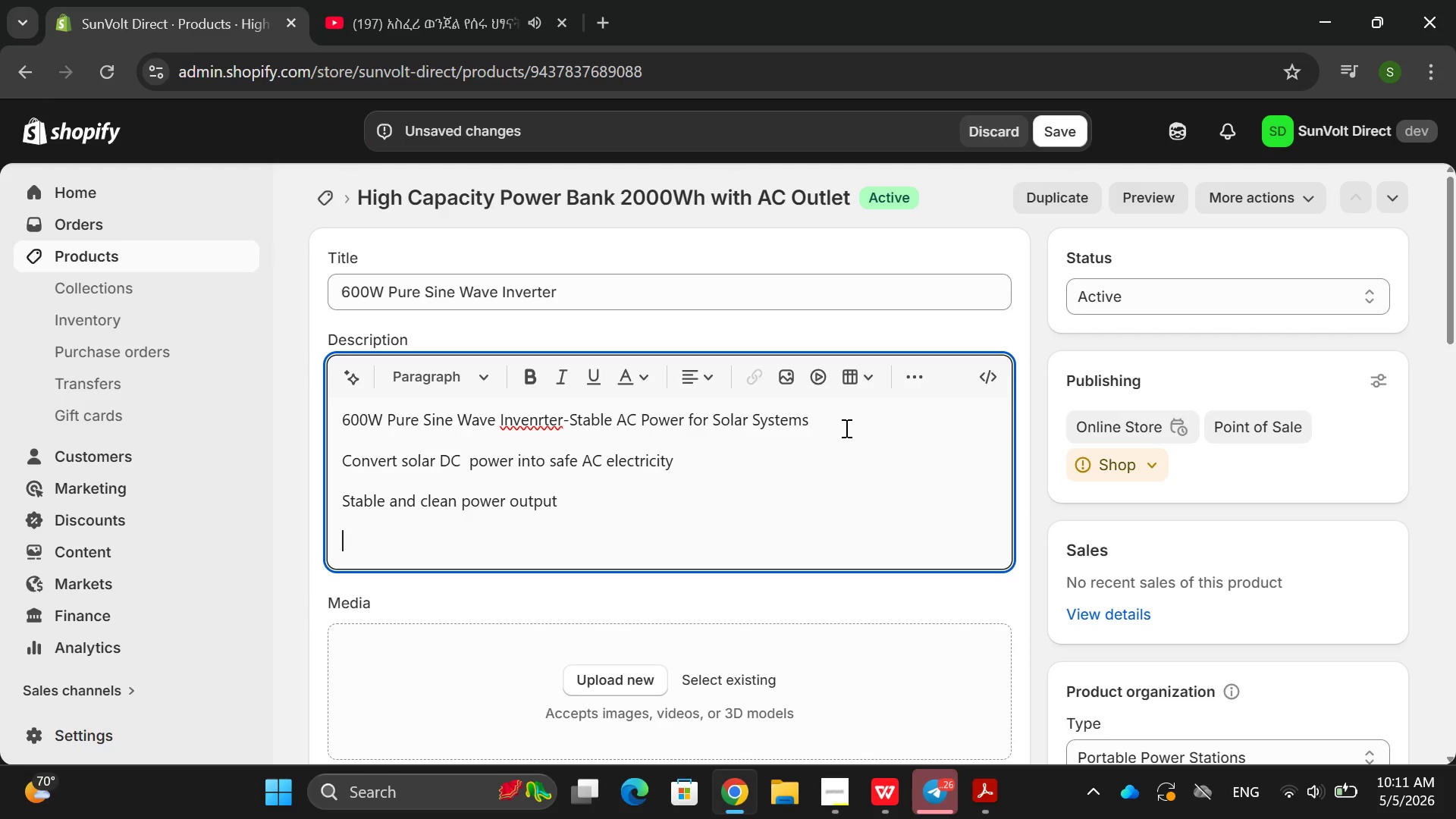 
type(Ideal for off-ge)
key(Backspace)
type(rid systems)
 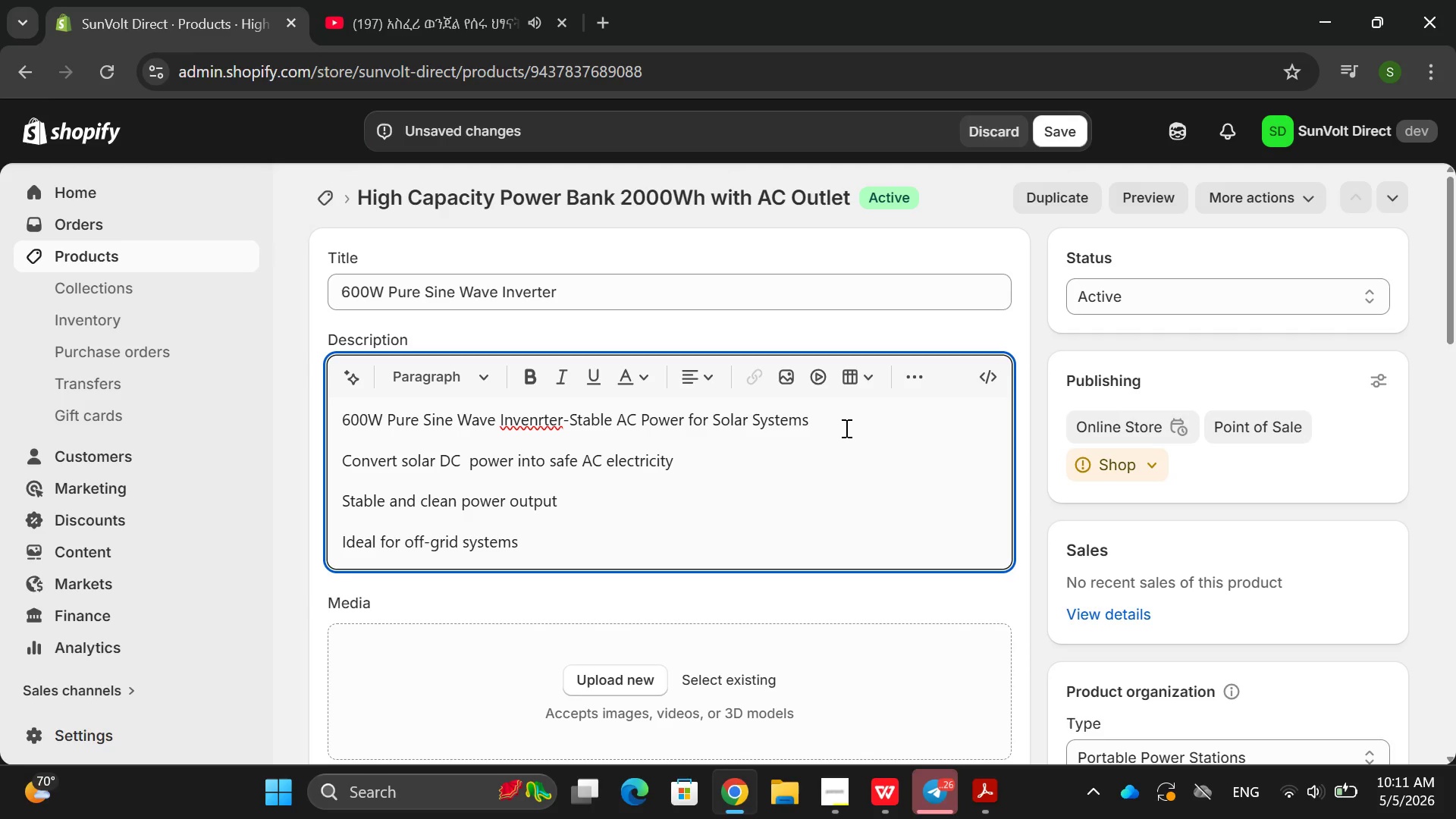 
key(Enter)
 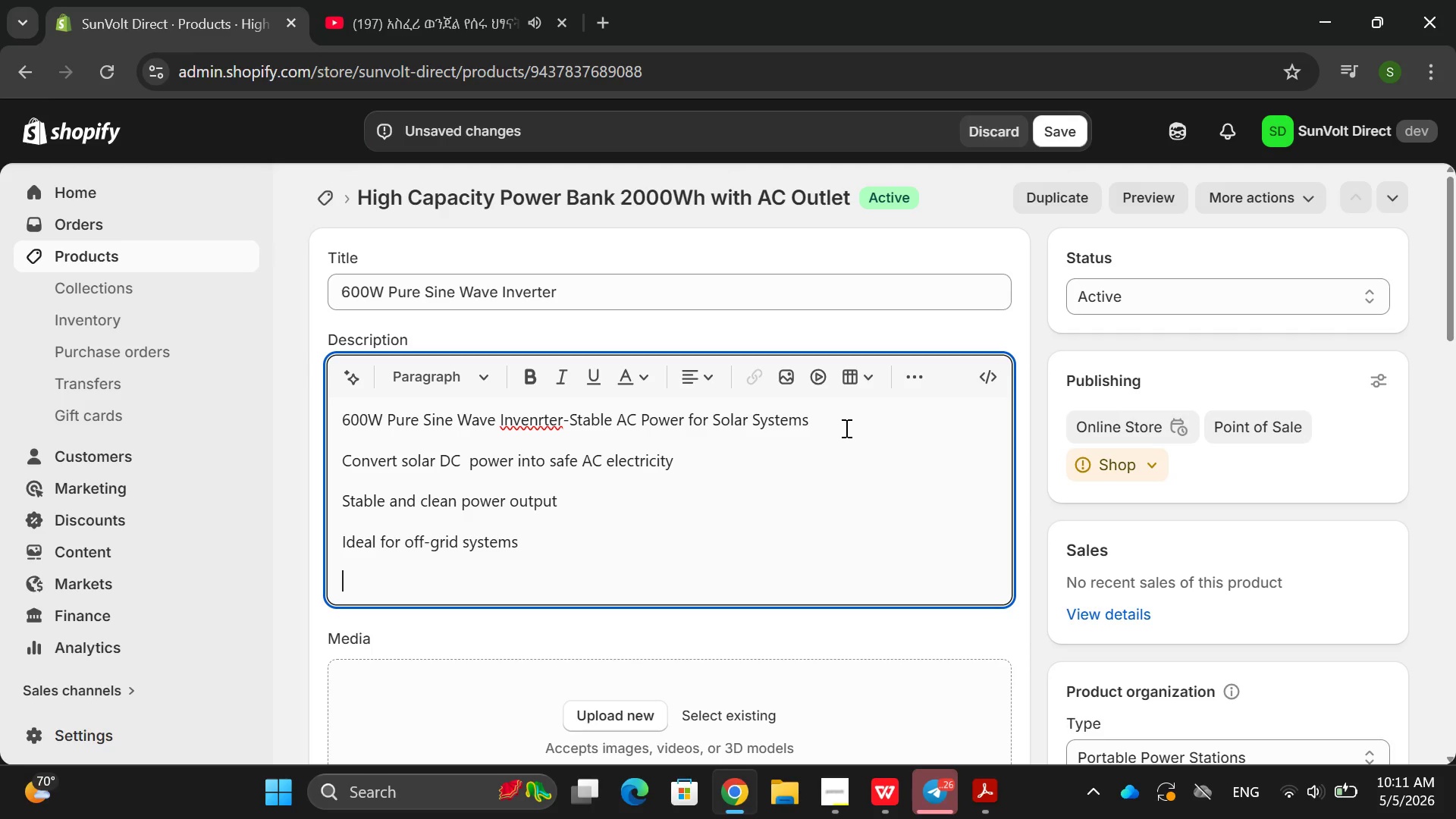 
hold_key(key=ShiftRight, duration=0.67)
 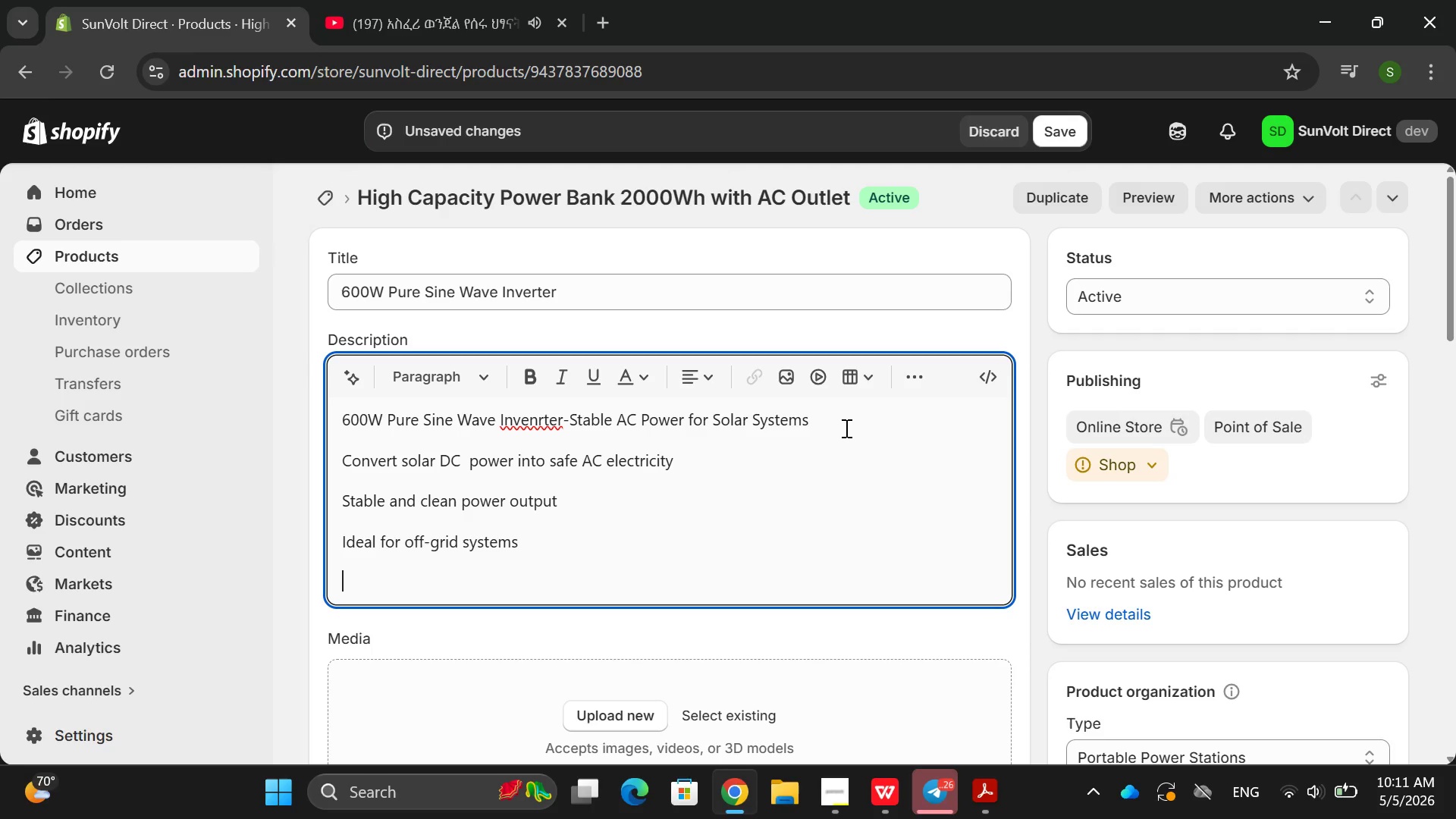 
type(Specs)
key(Backspace)
 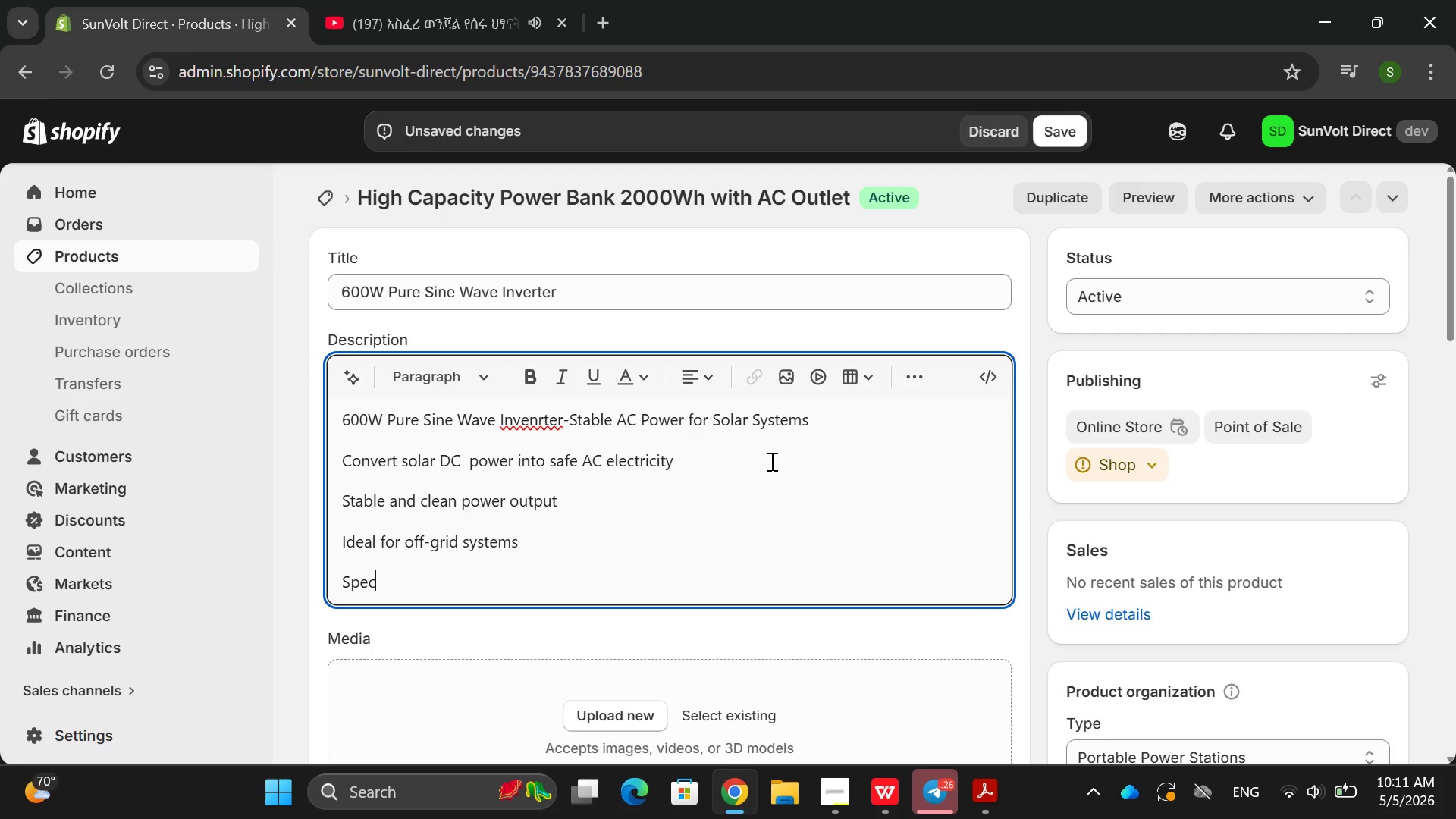 
left_click([754, 460])
 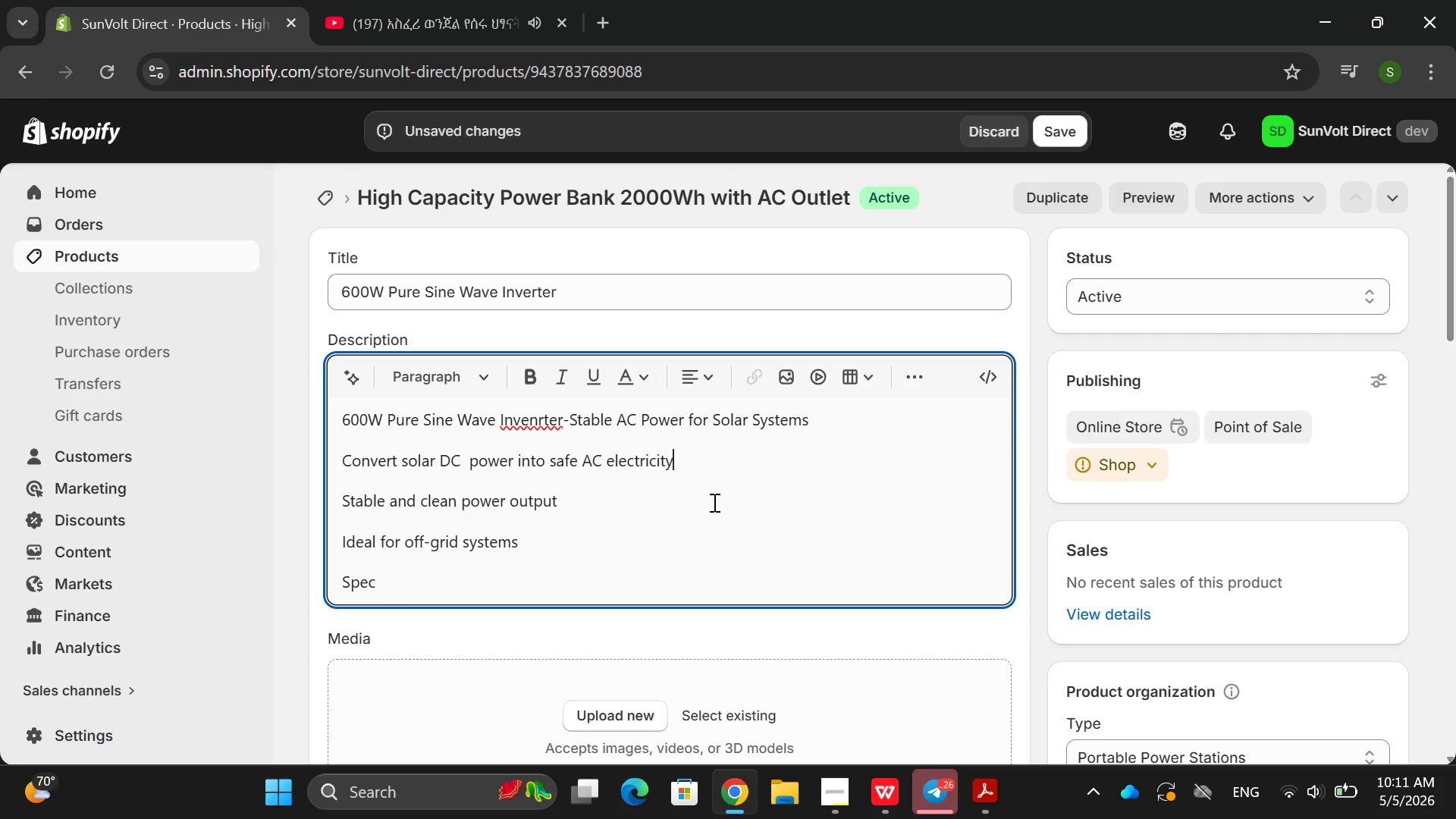 
double_click([535, 426])
 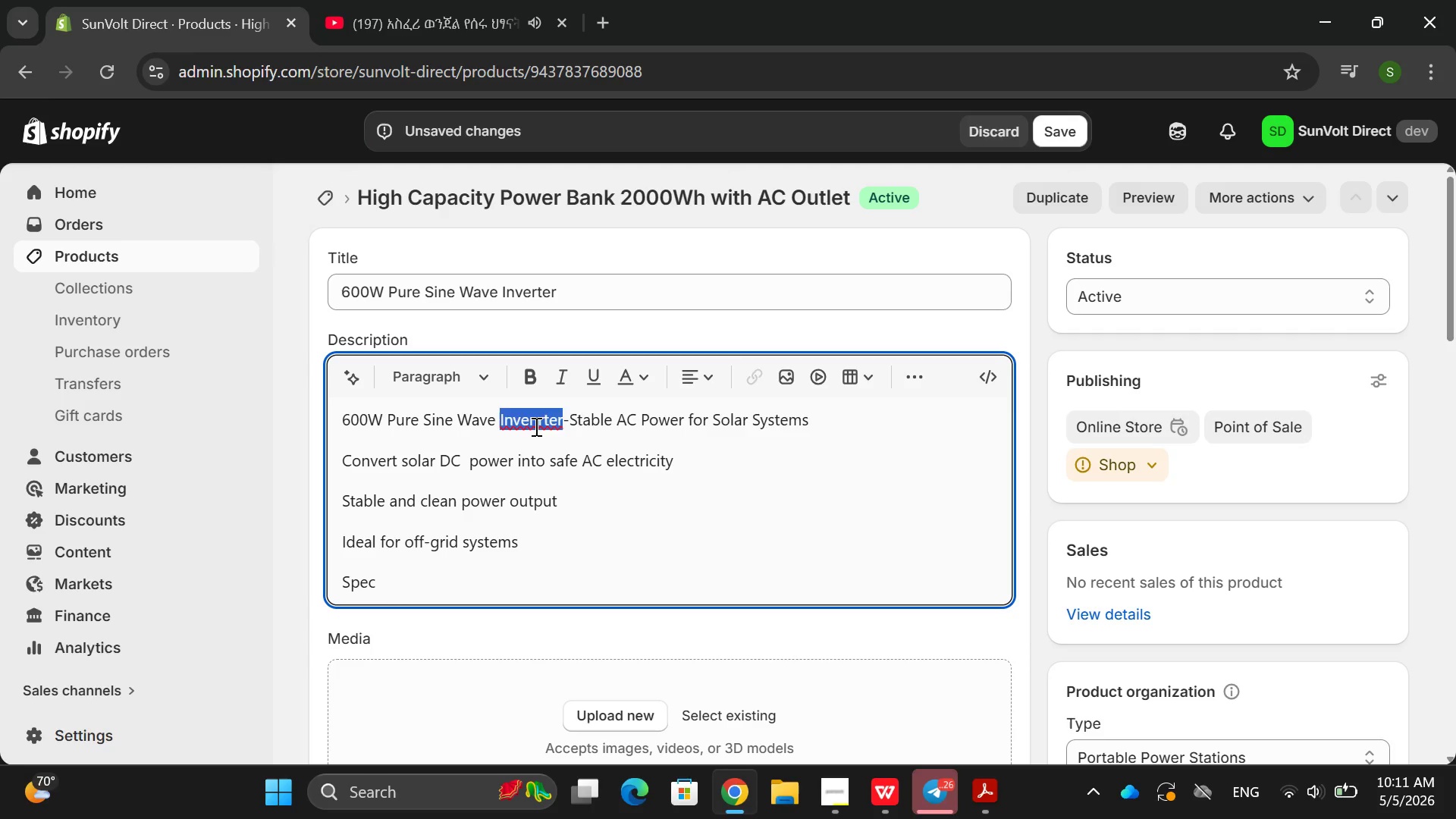 
type(in)
key(Backspace)
key(Backspace)
type(Invern)
key(Backspace)
key(Backspace)
type(ne)
key(Backspace)
type(ter )
 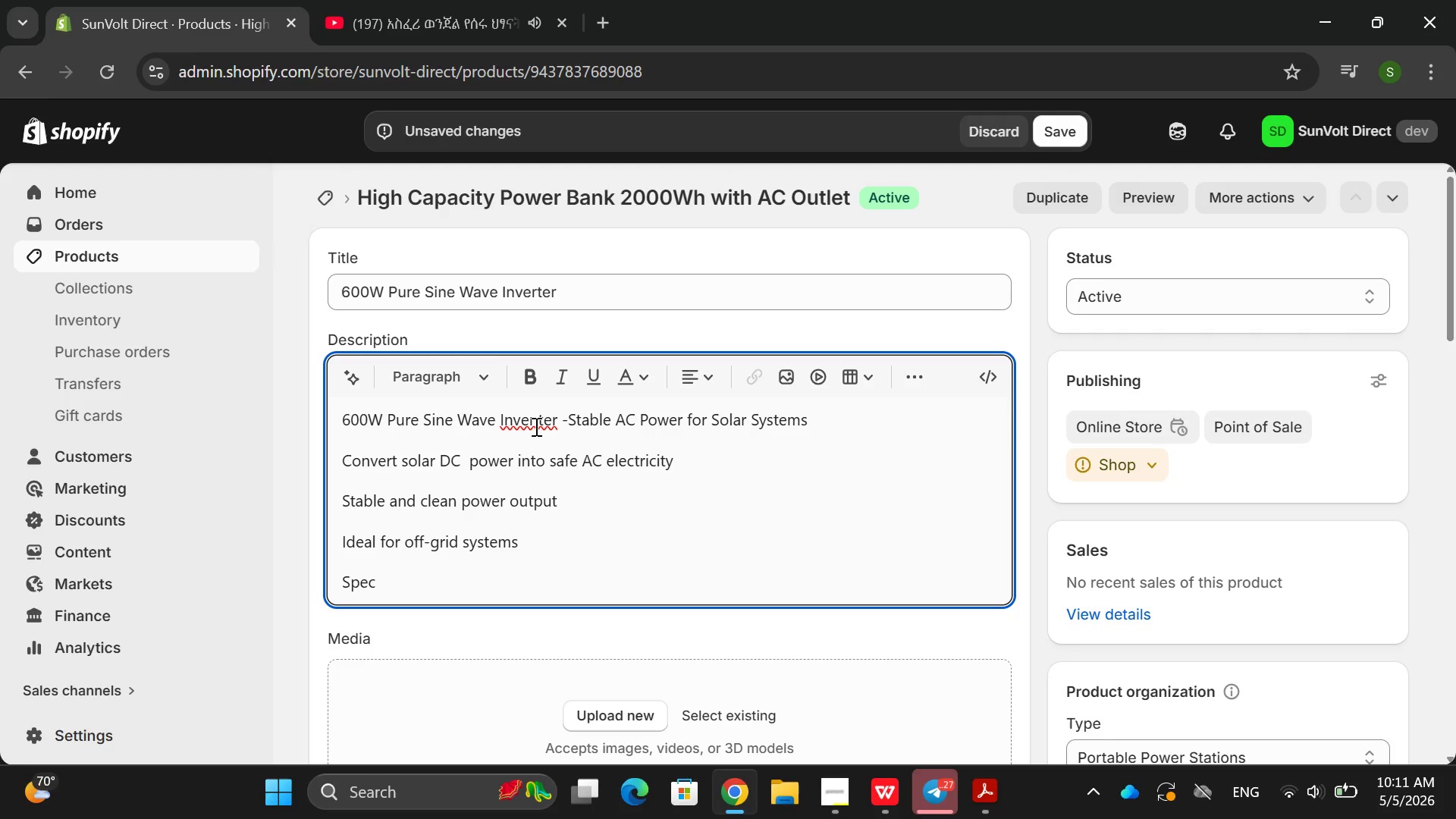 
left_click([537, 421])
 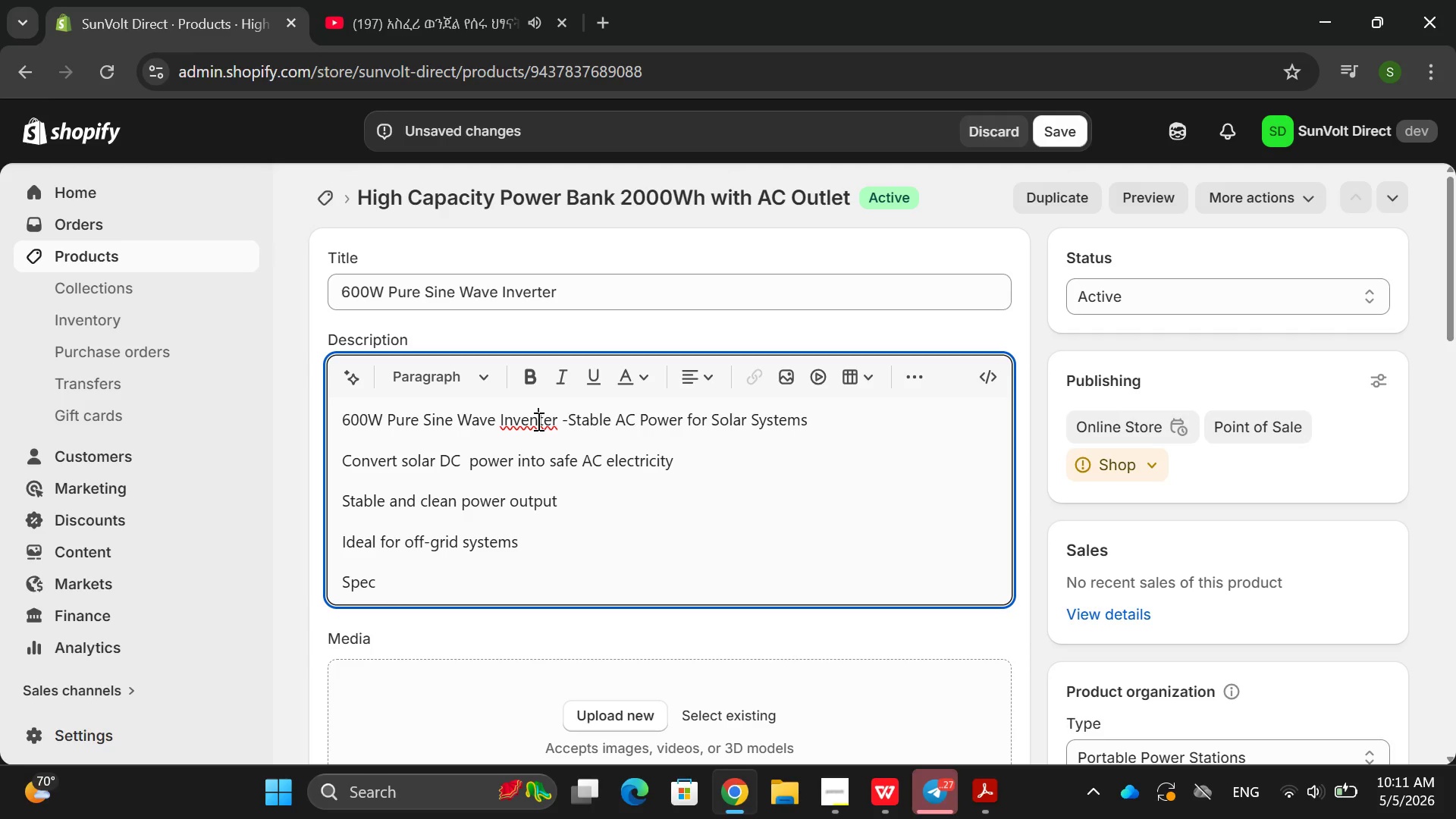 
key(R)
 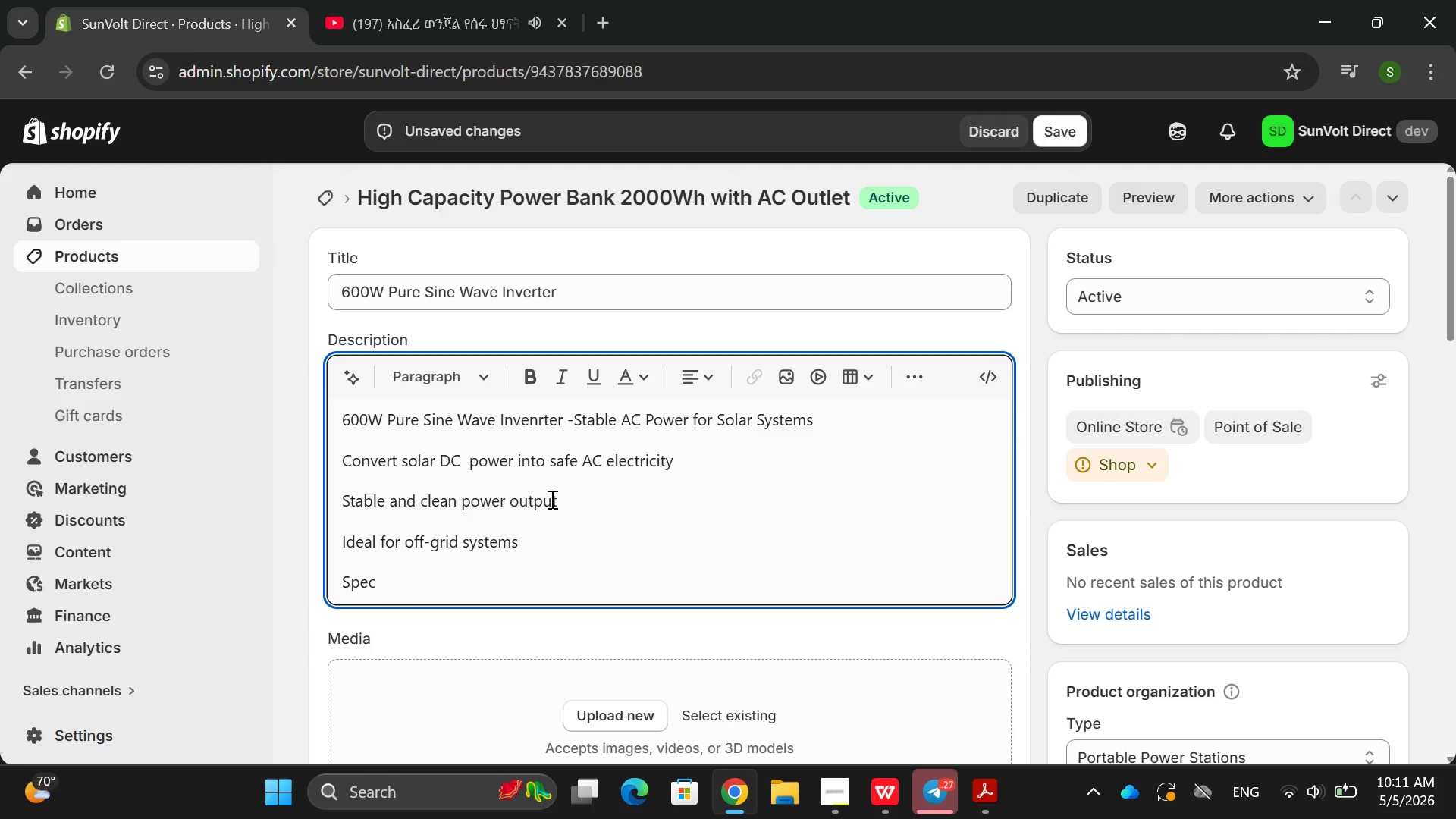 
left_click([551, 501])
 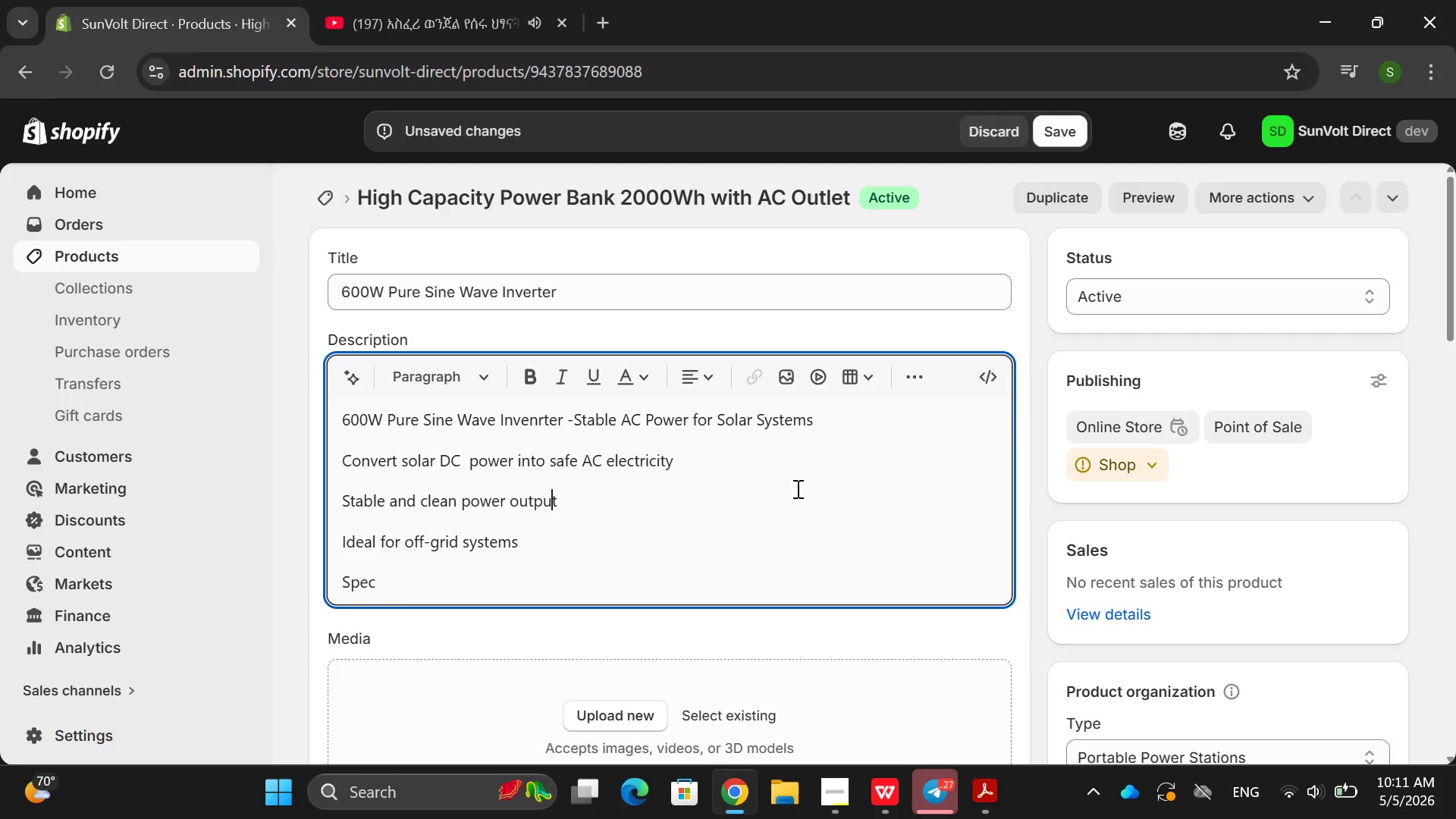 
left_click([717, 446])
 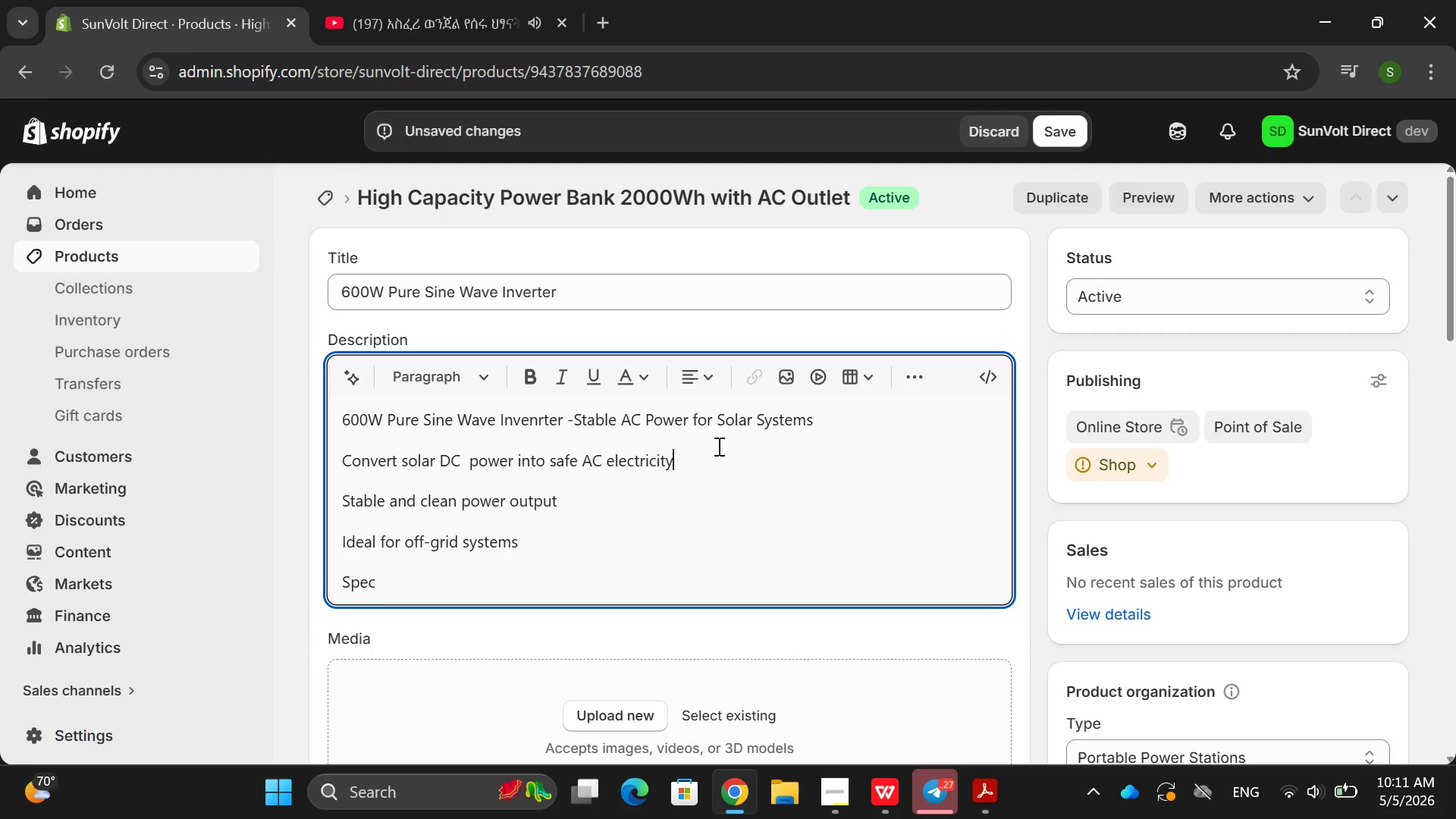 
key(Enter)
 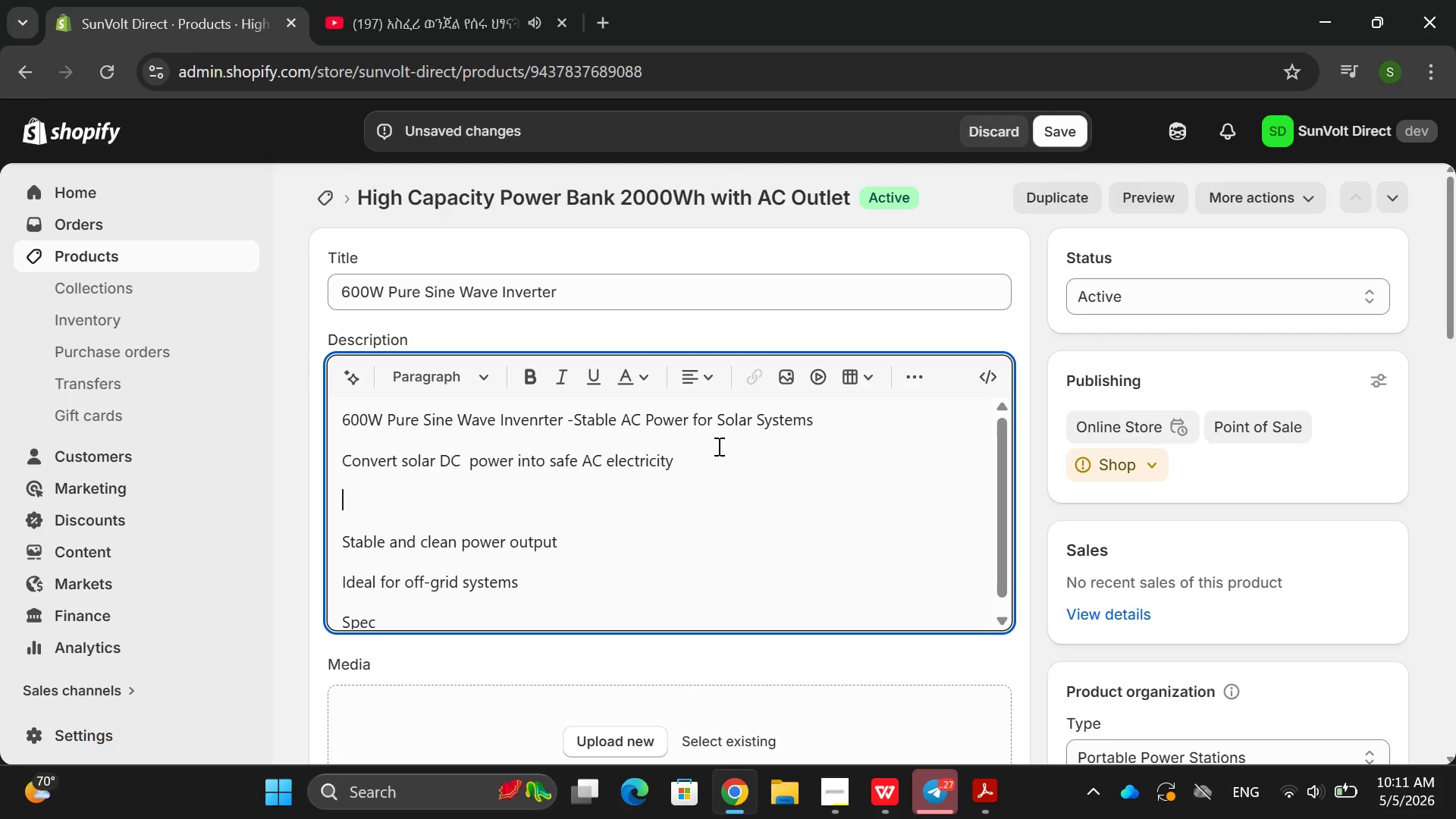 
type(Reliab;e)
key(Backspace)
key(Backspace)
type(le for home an dtravell ene)
key(Backspace)
key(Backspace)
key(Backspace)
key(Backspace)
key(Backspace)
type( enege)
key(Backspace)
key(Backspace)
type(rgy needs)
 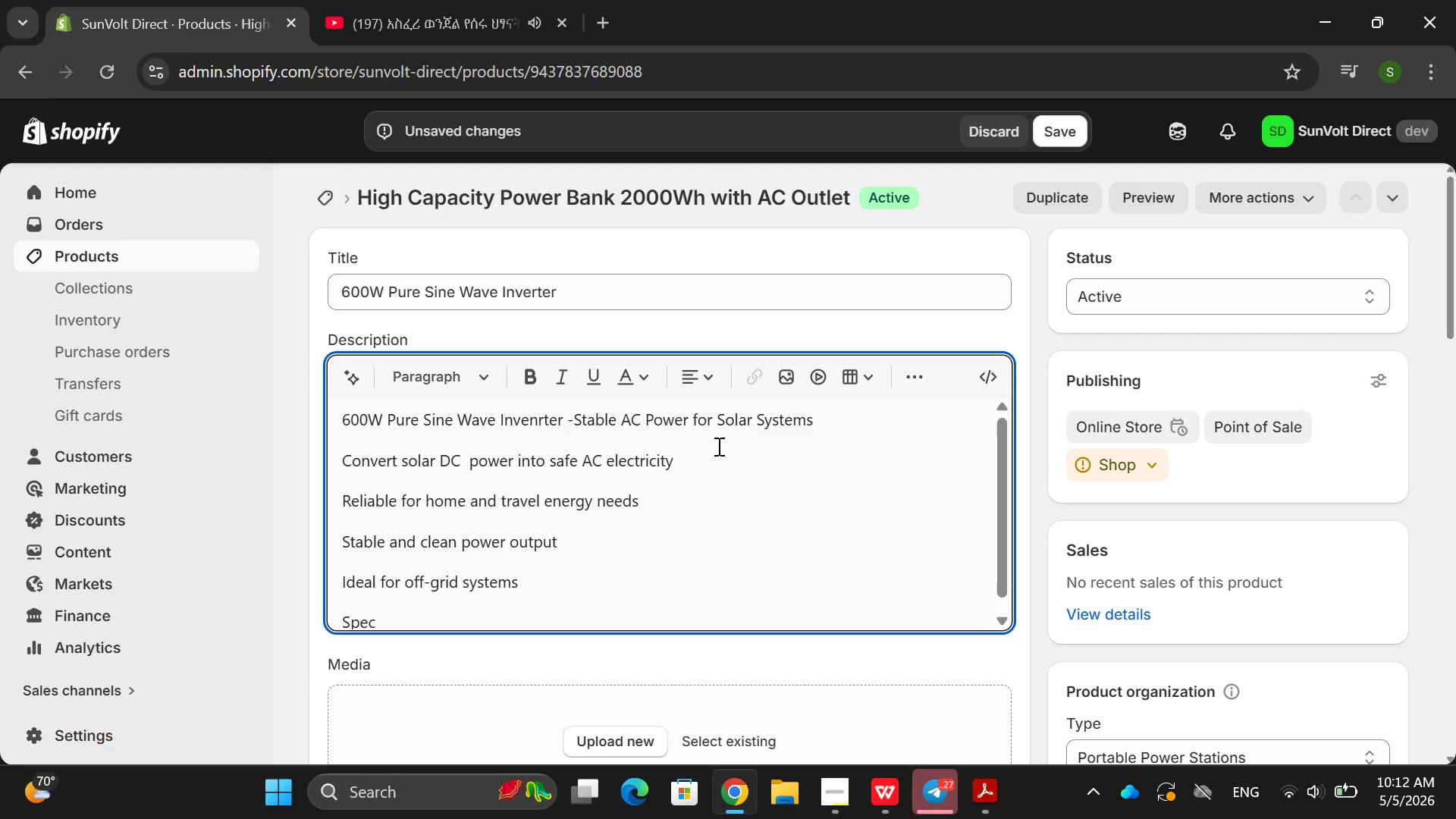 
key(Enter)
 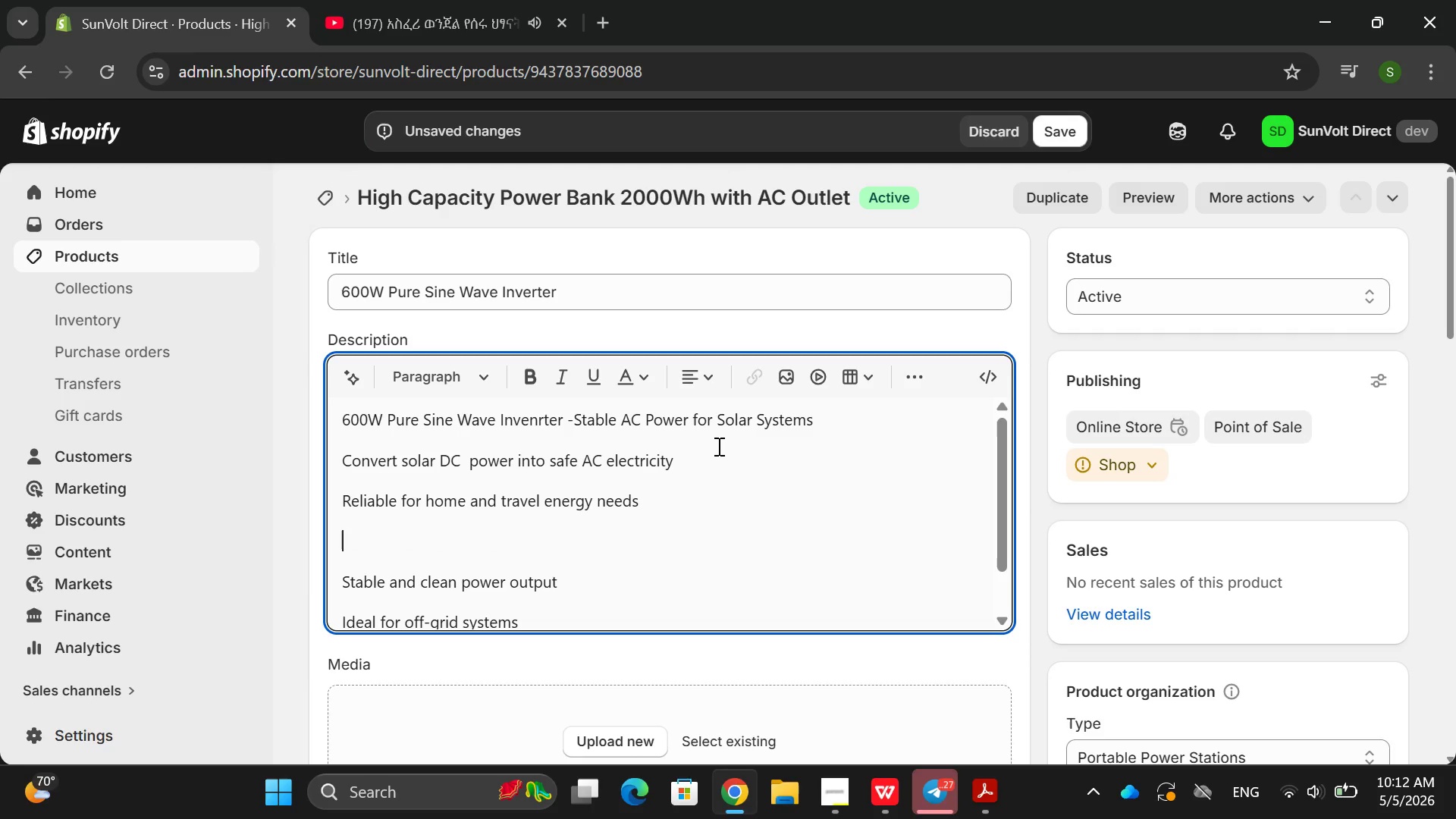 
type(BEne)
key(Backspace)
key(Backspace)
key(Backspace)
type(ene)
key(Backspace)
type(fit)
key(Backspace)
key(Backspace)
type(e)
key(Backspace)
key(Backspace)
type(efits )
 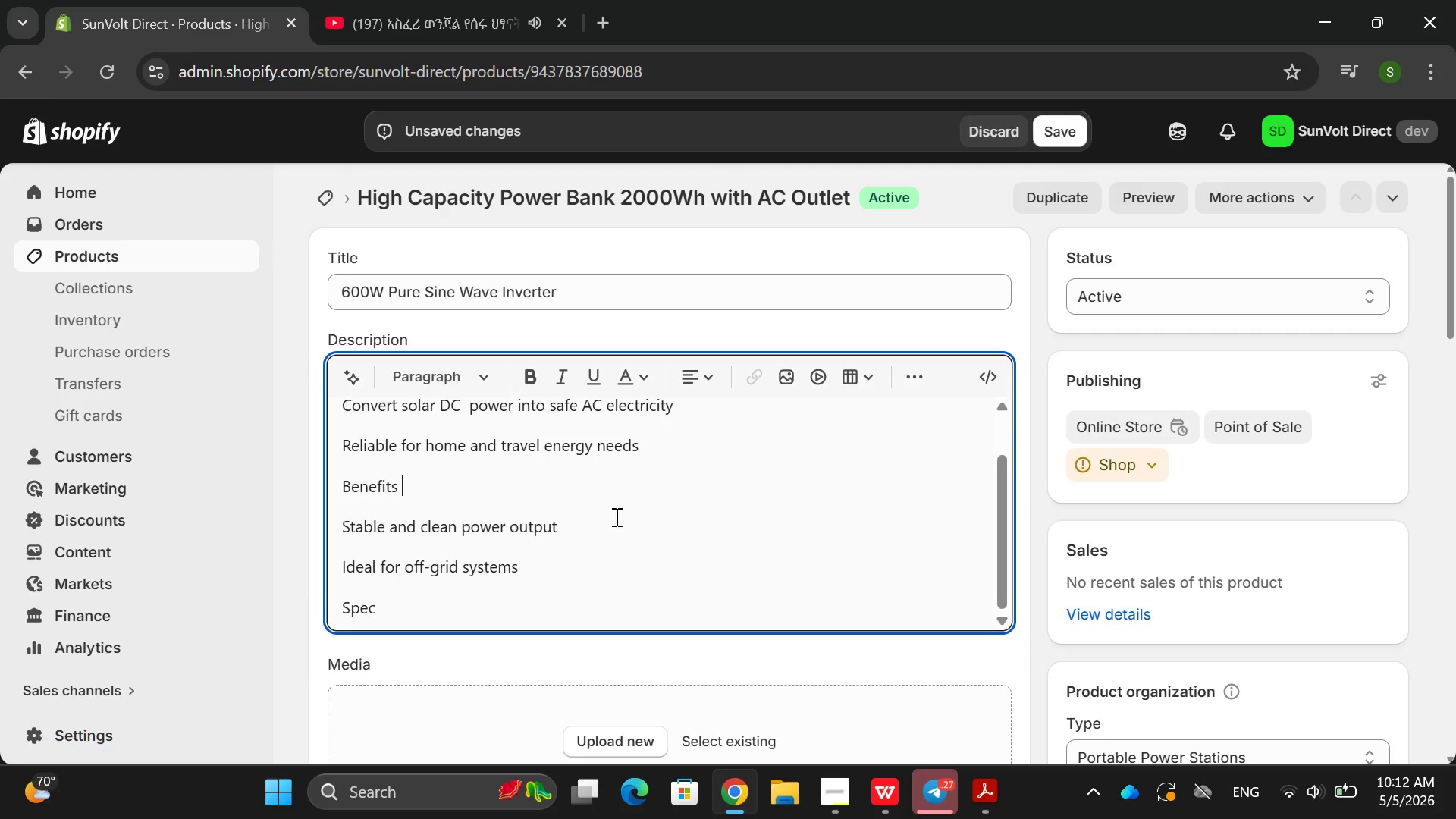 
key(Enter)
 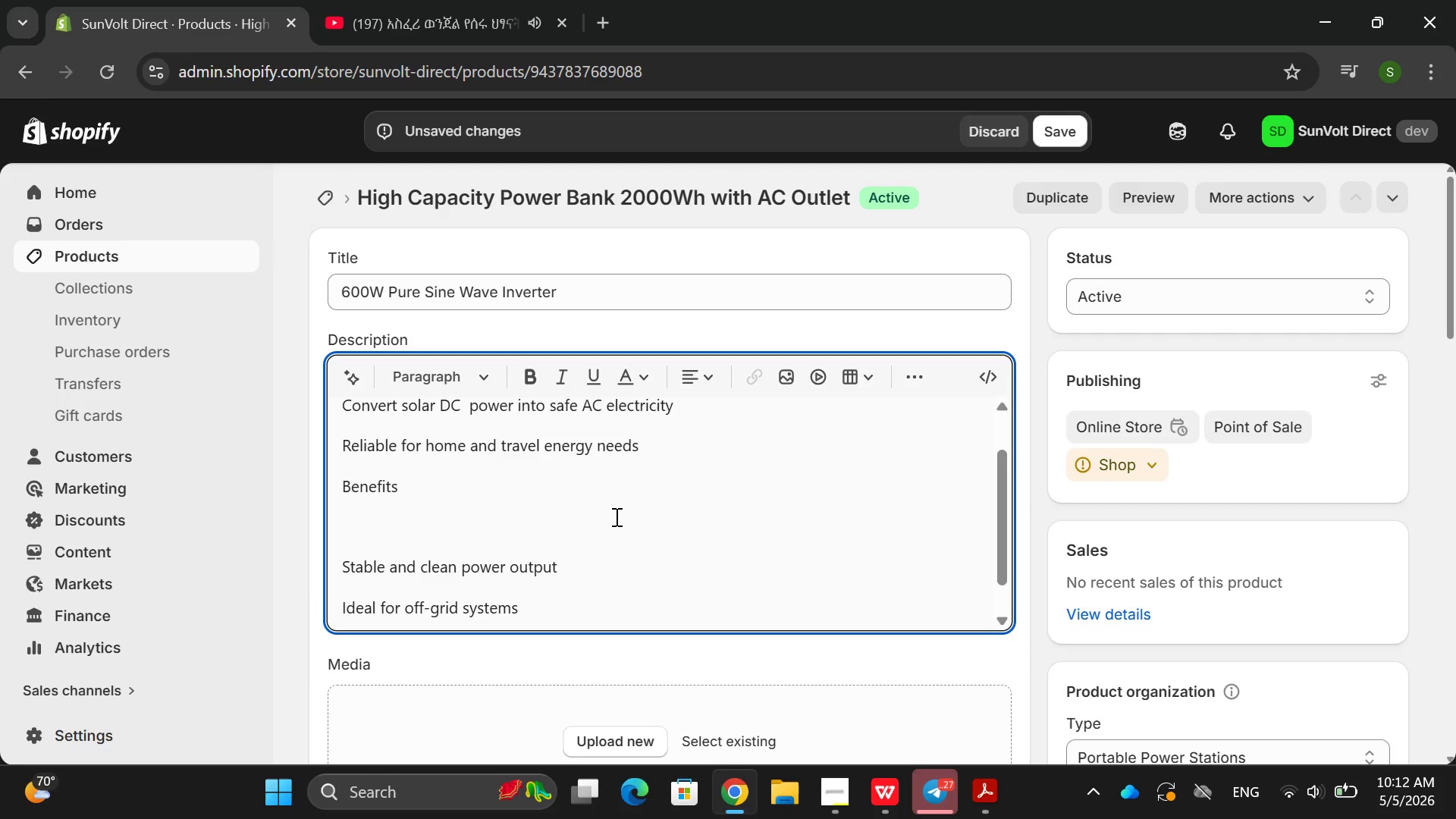 
hold_key(key=ShiftRight, duration=0.52)
 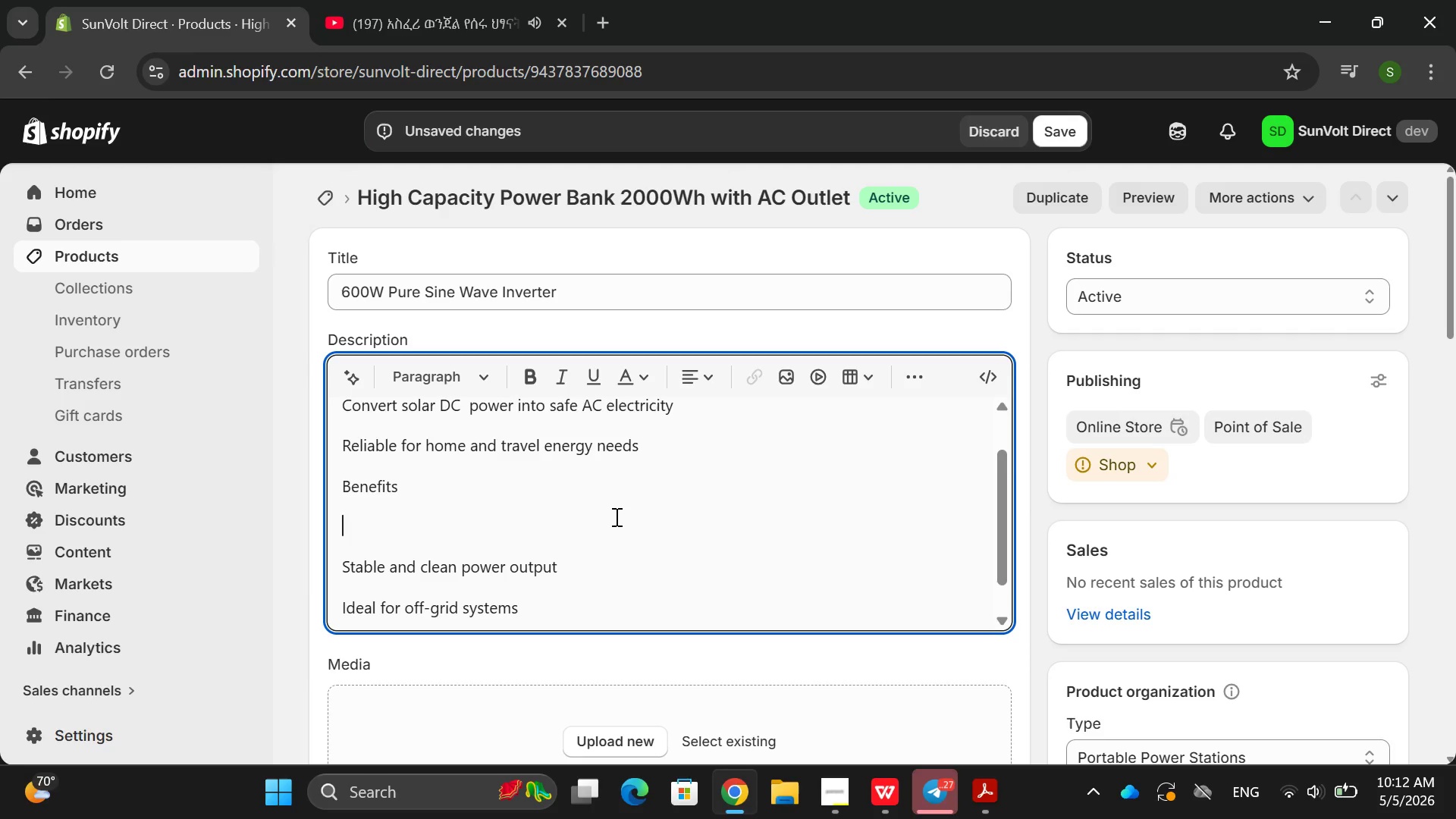 
type(protect sens)
key(Backspace)
type(sitive electronics )
 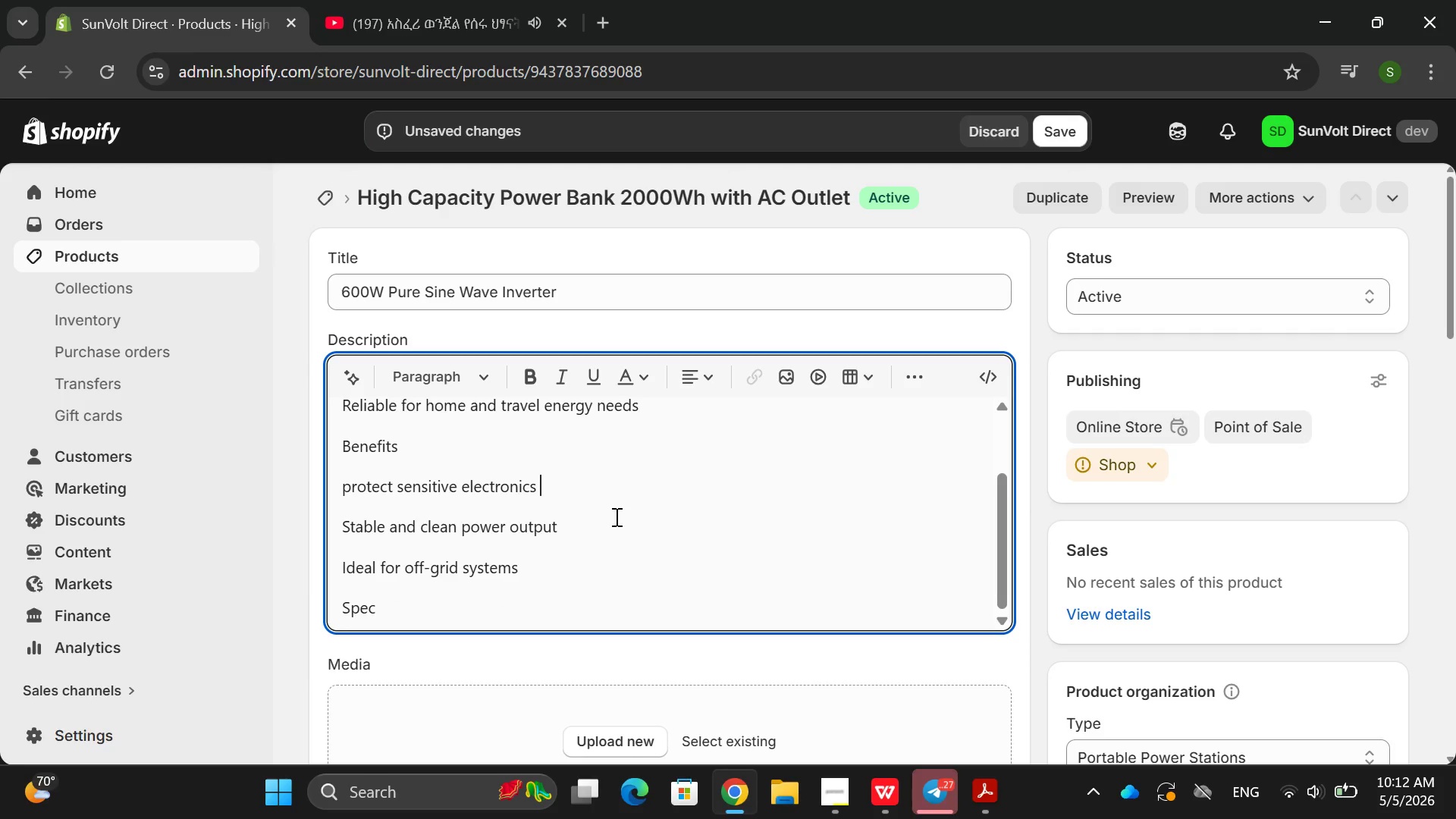 
left_click([576, 578])
 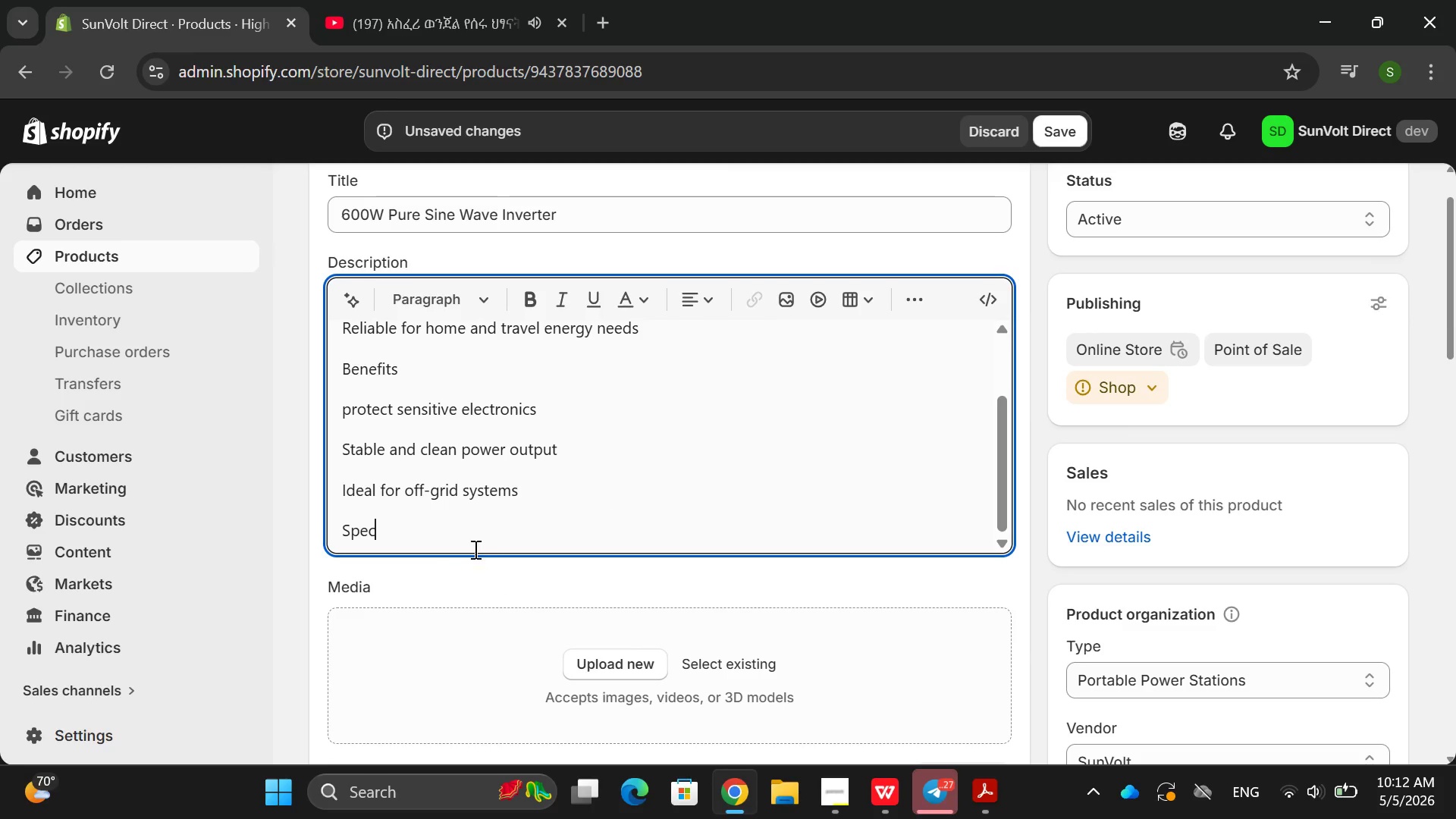 
key(Enter)
 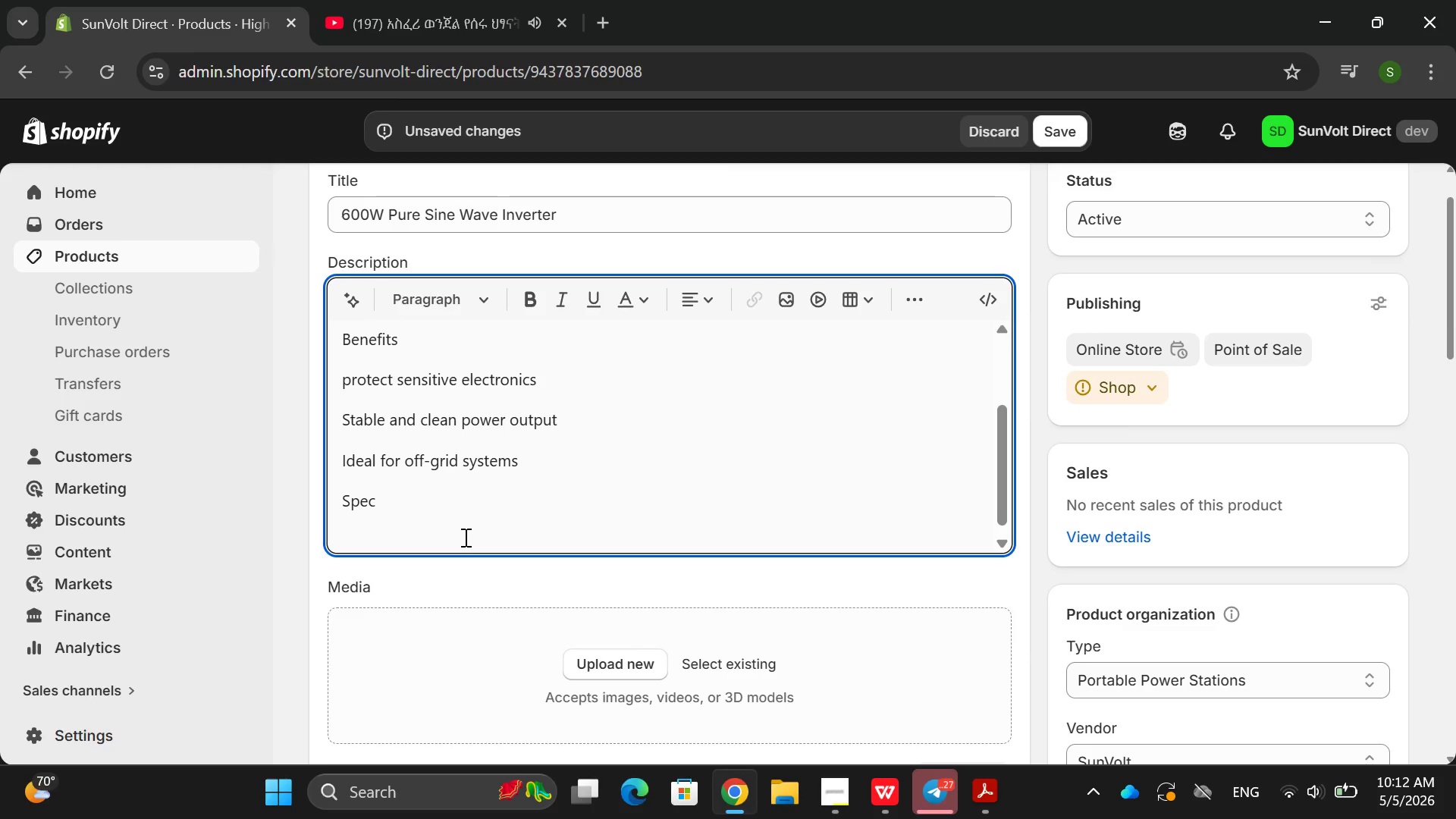 
key(Backspace)
 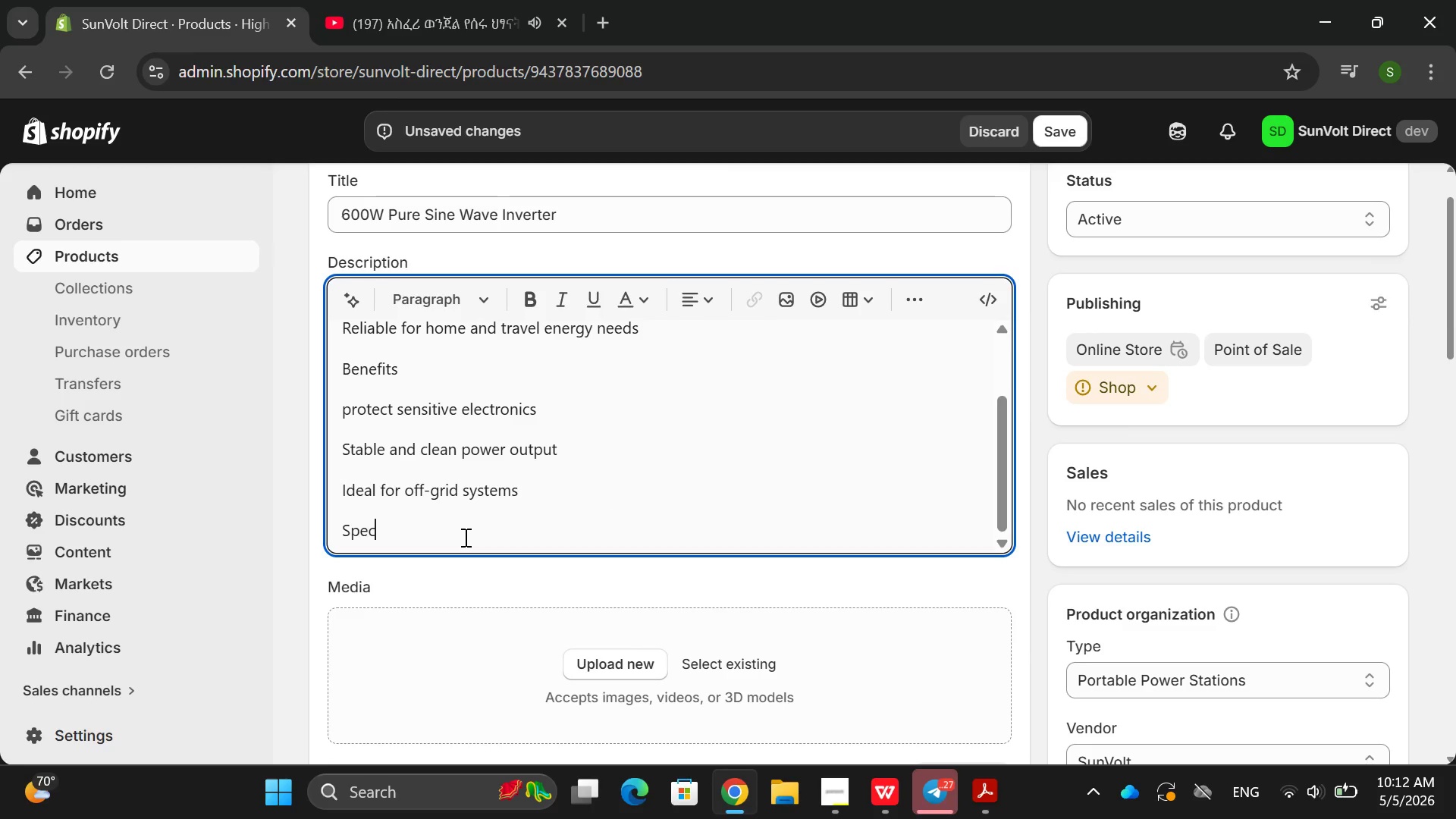 
key(S)
 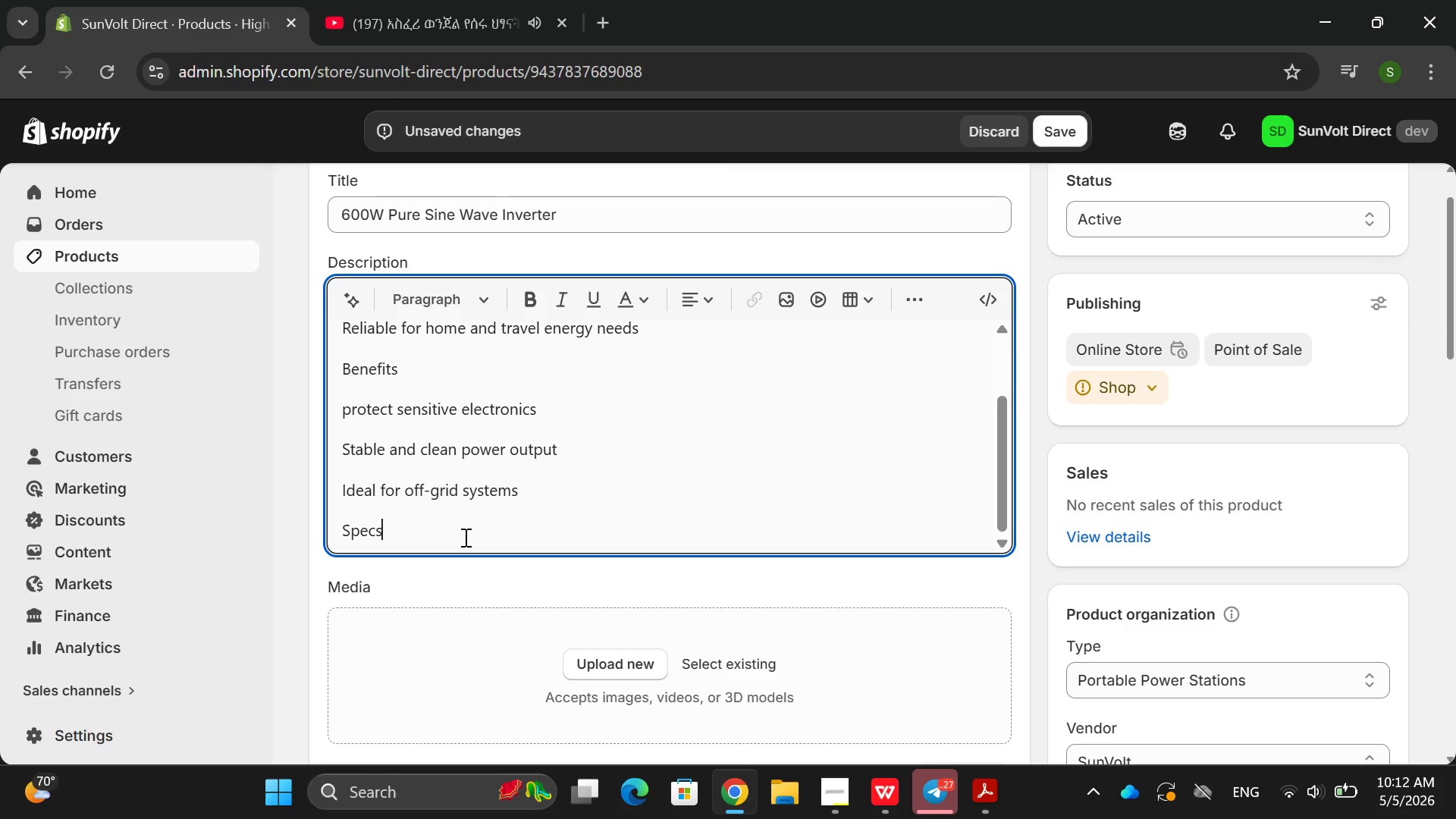 
key(Shift+ShiftRight)
 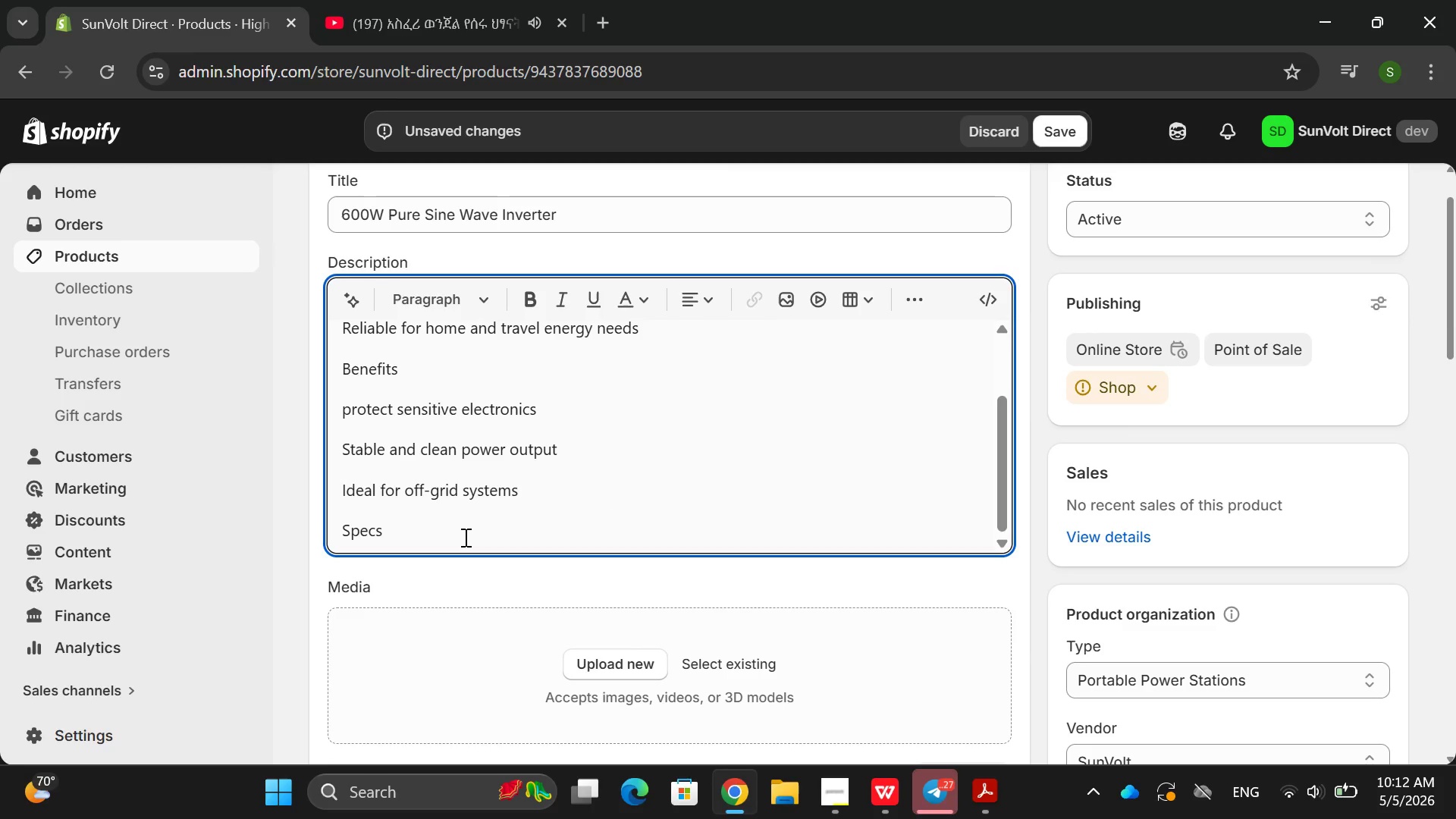 
key(Quote)
 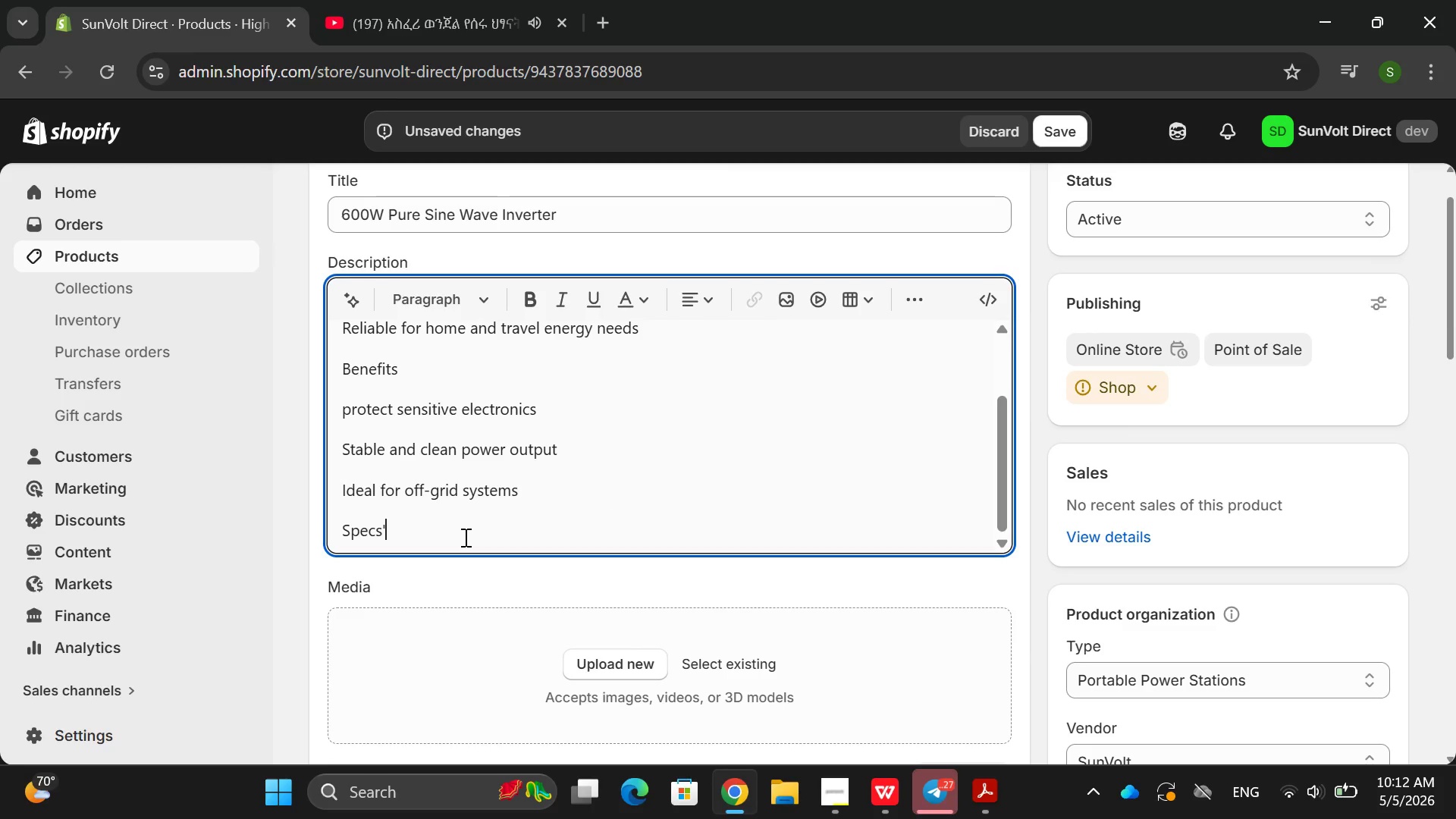 
key(Shift+ShiftRight)
 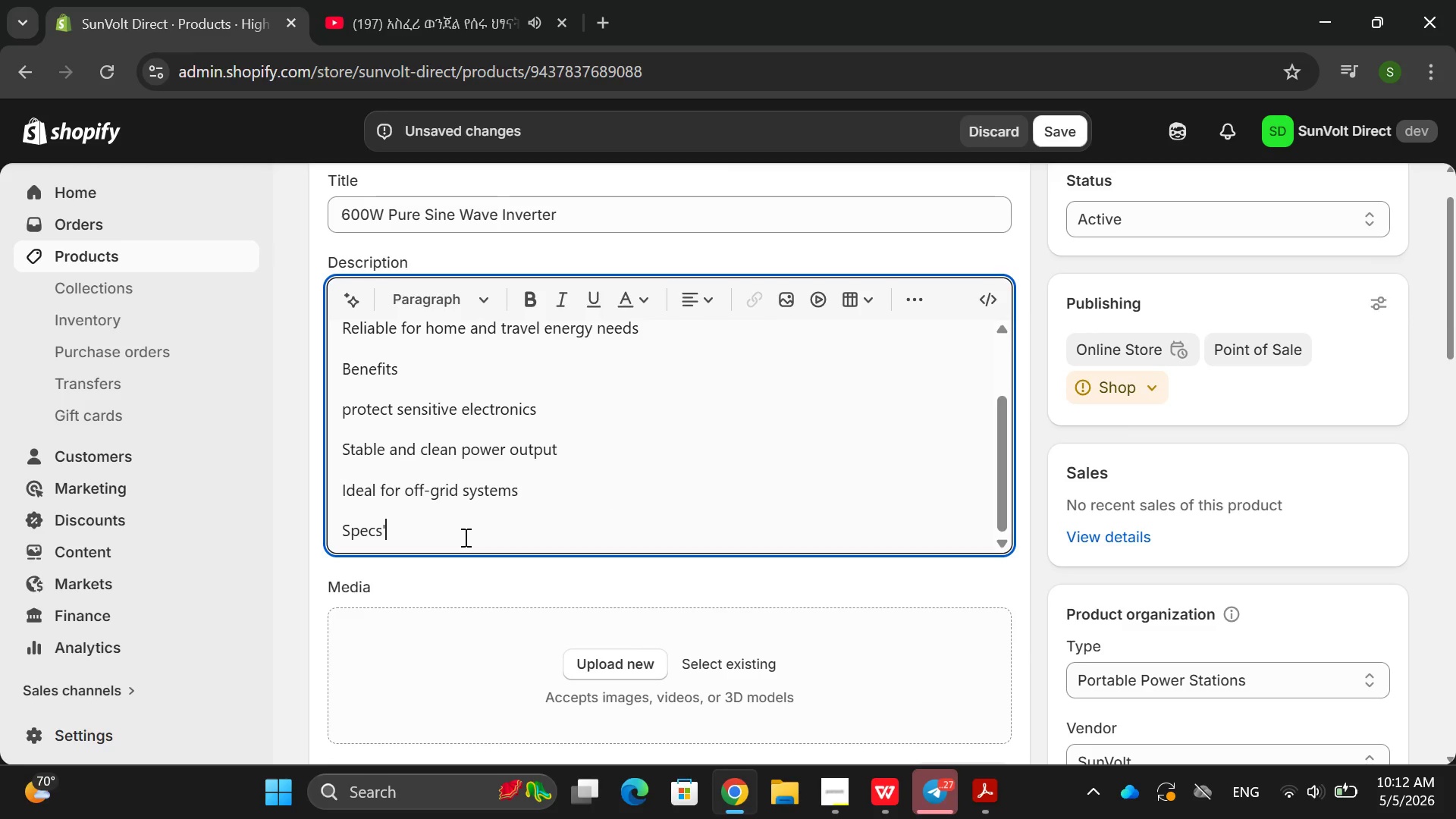 
key(Backspace)
 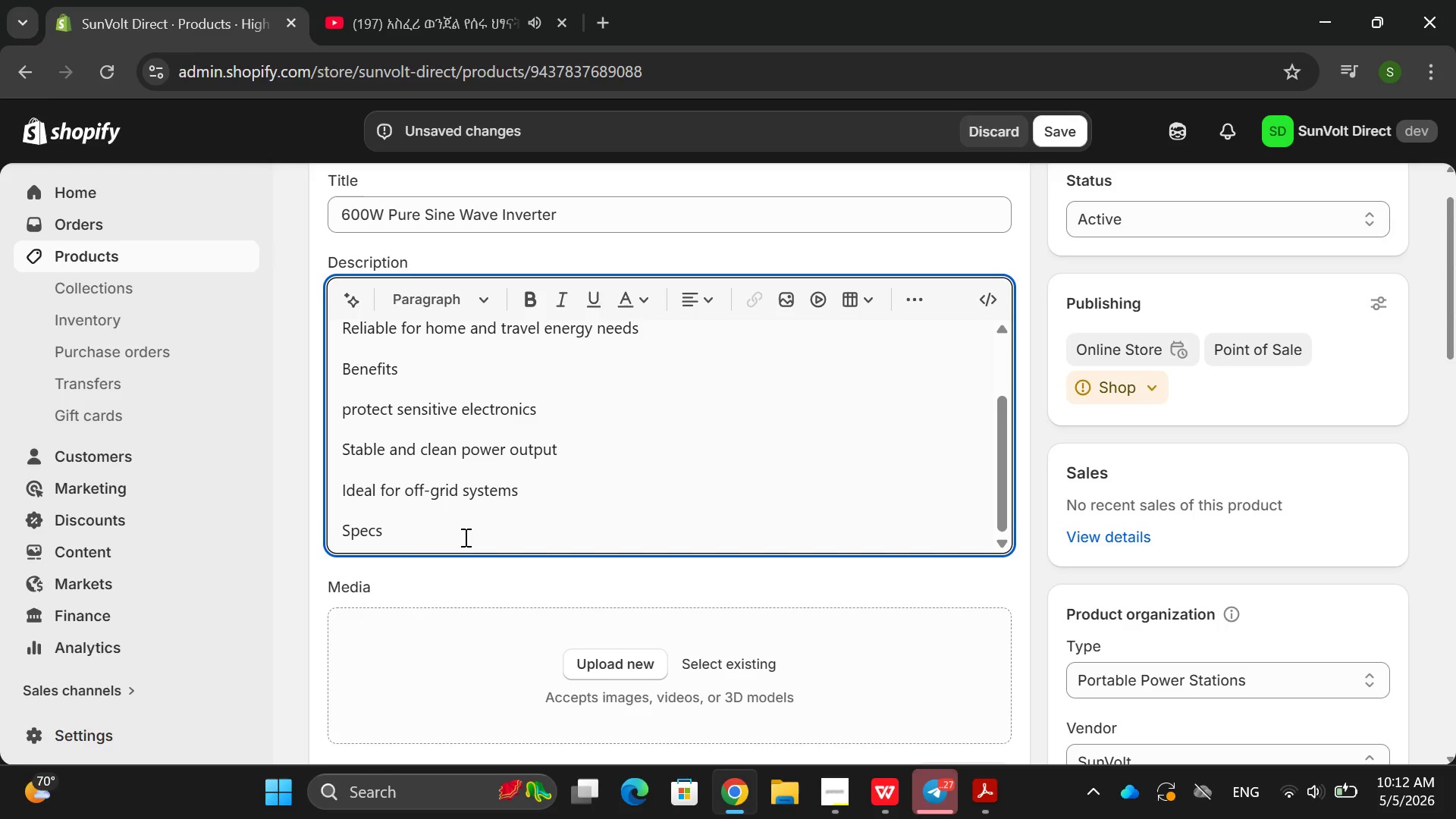 
key(Quote)
 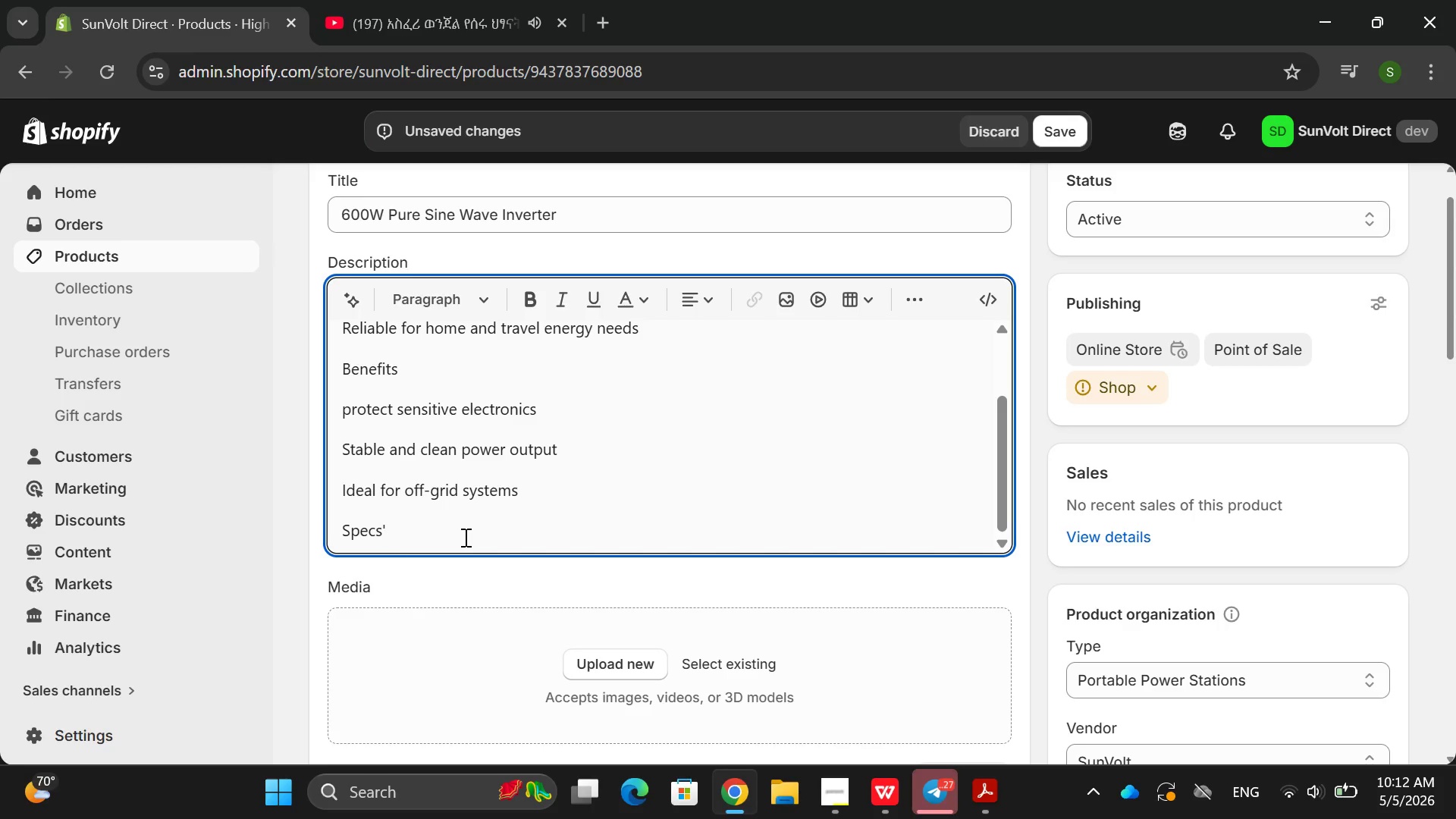 
key(Backspace)
 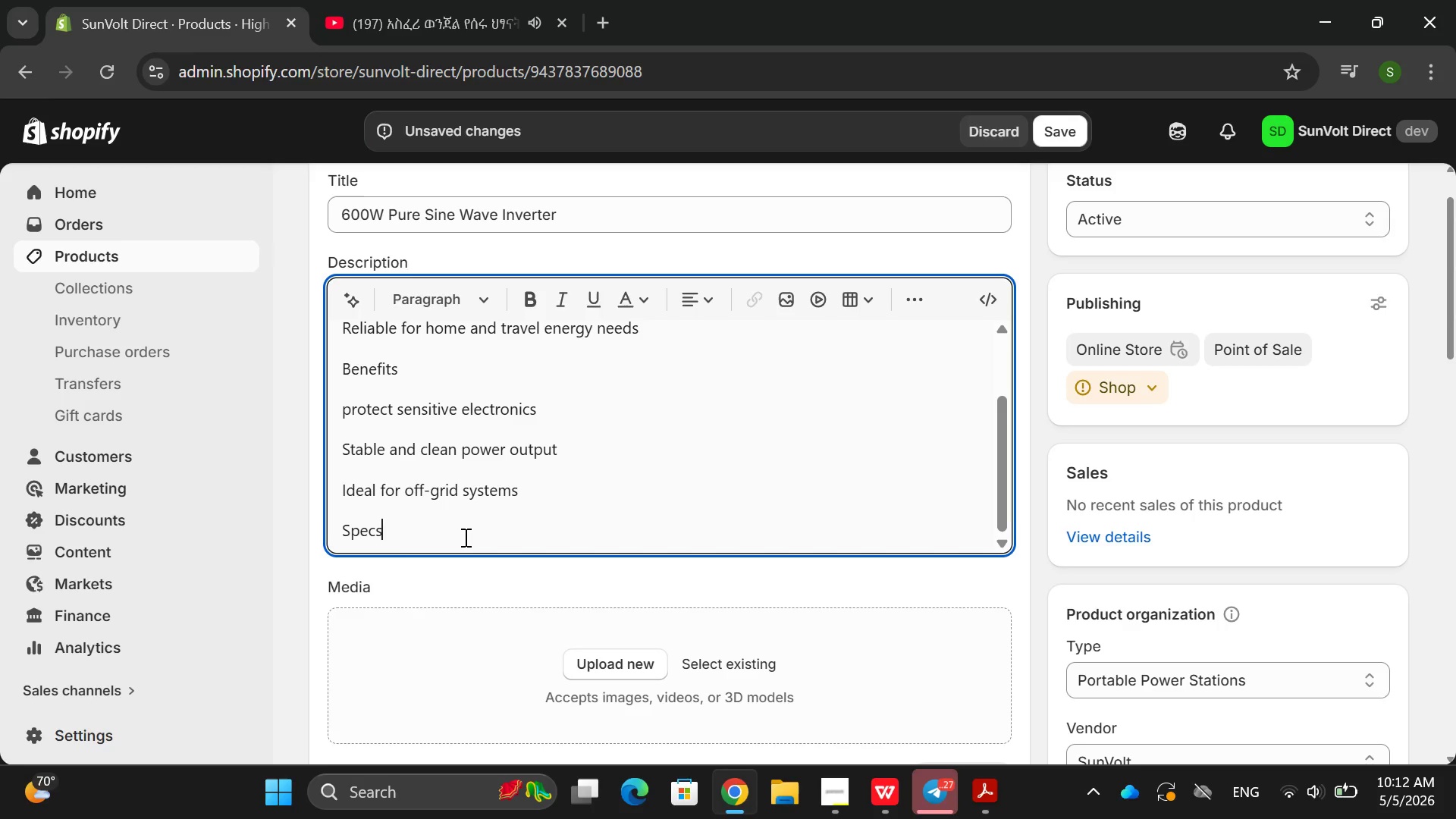 
key(Enter)
 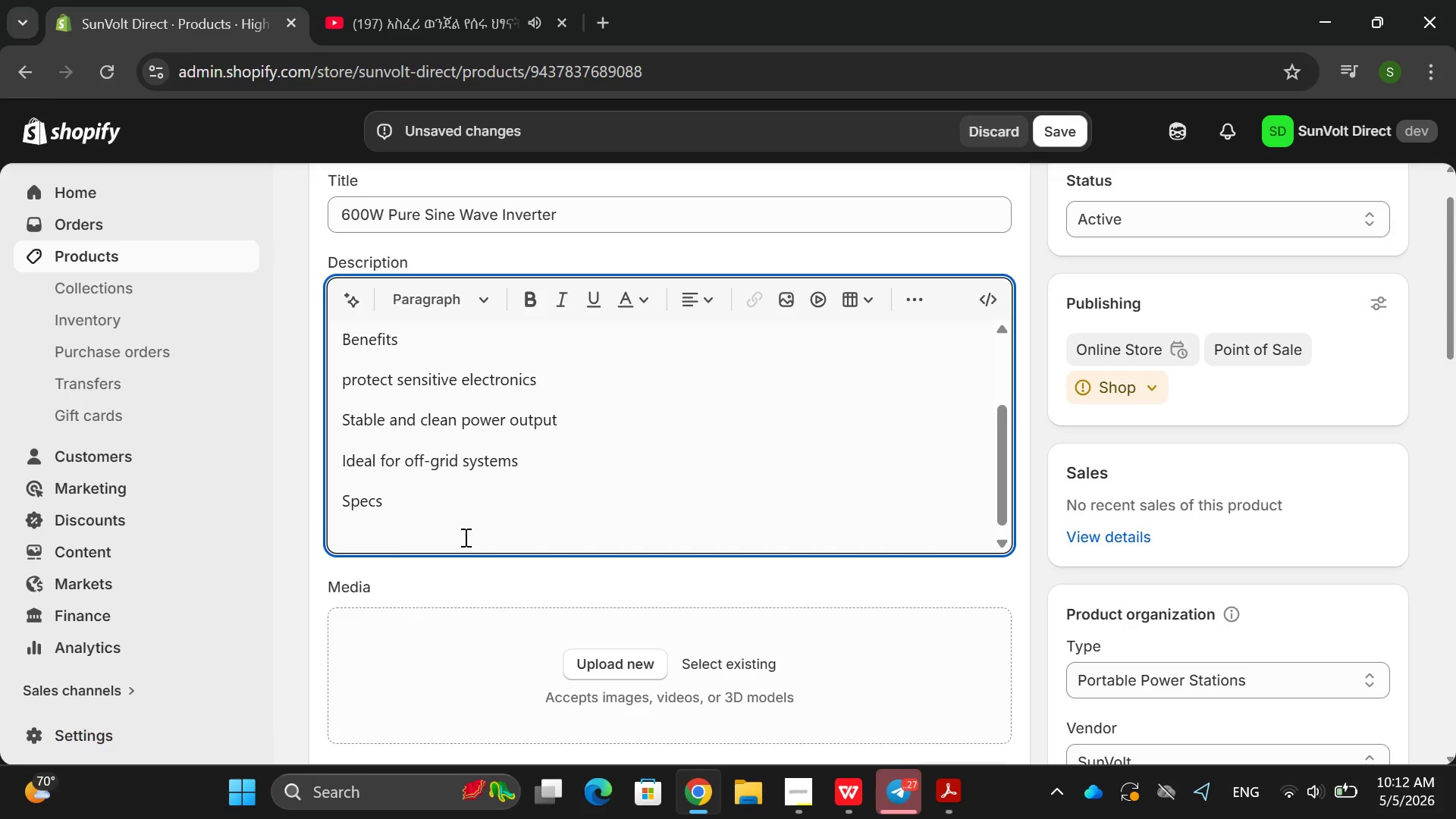 
type(5)
key(Backspace)
type(600A )
key(Backspace)
key(Backspace)
key(Backspace)
type(0W oupt)
key(Backspace)
key(Backspace)
type(tput )
 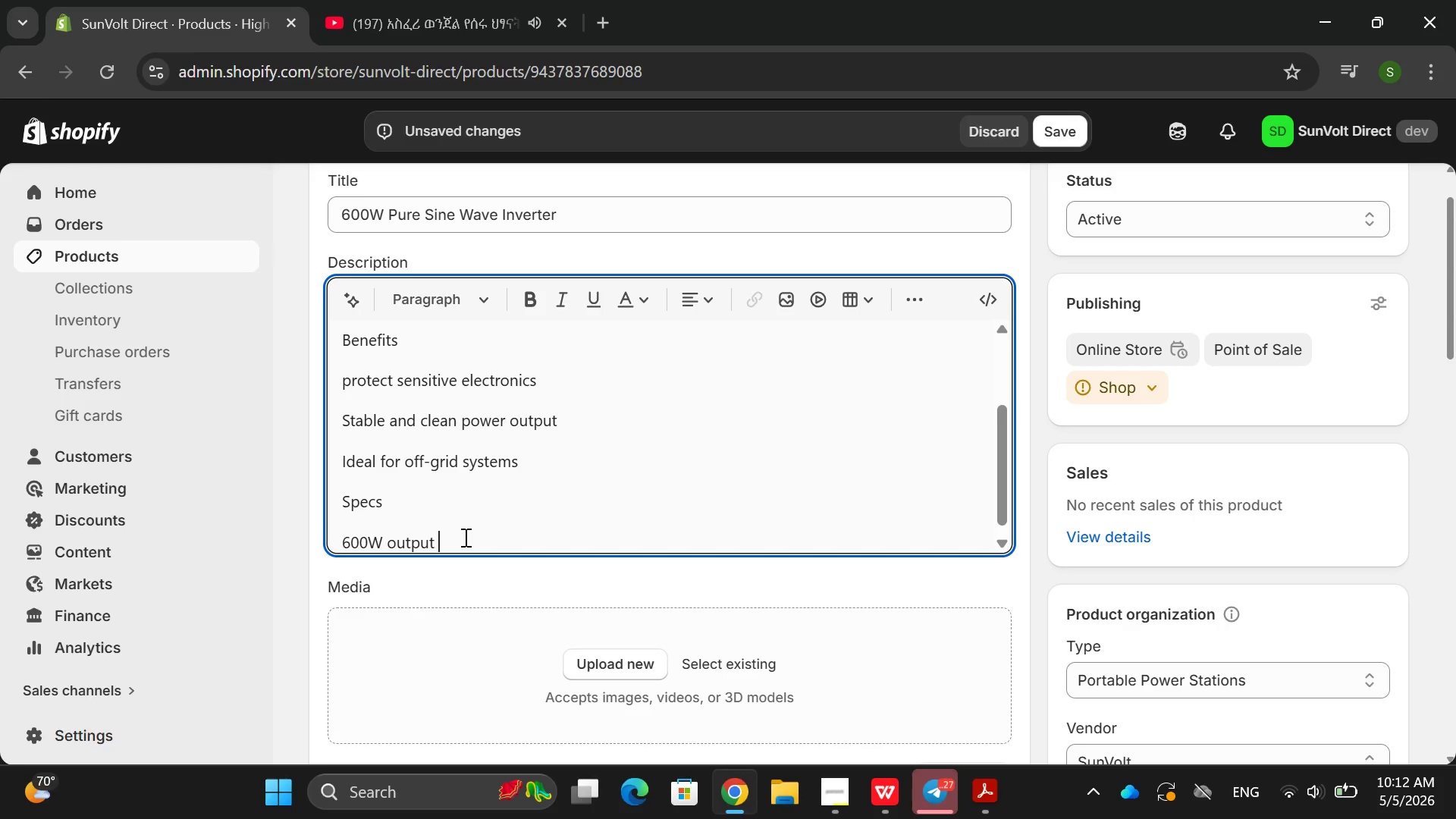 
key(Enter)
 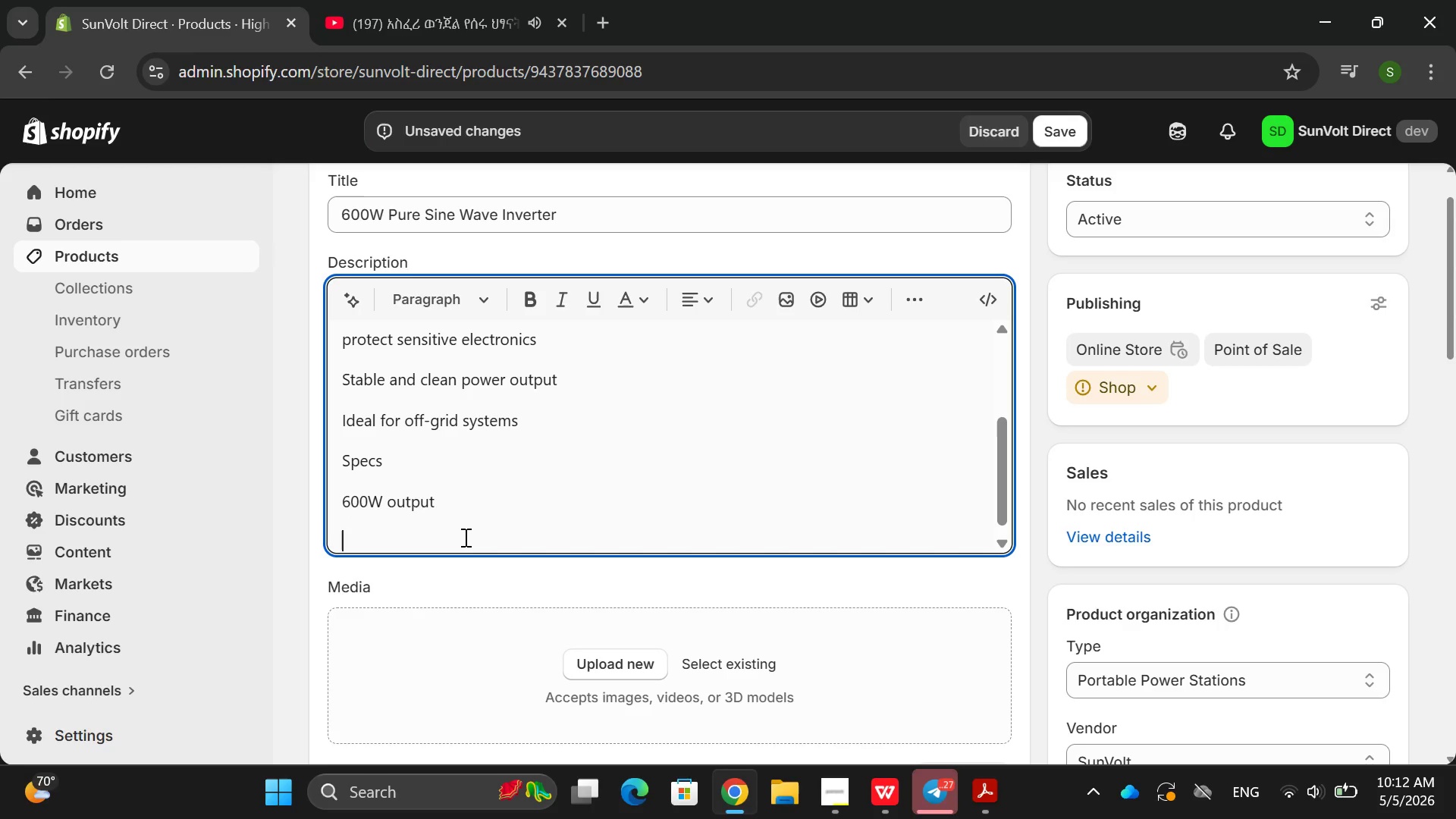 
type(Pi)
key(Backspace)
type(ut)
key(Backspace)
type(re soe)
key(Backspace)
key(Backspace)
key(Backspace)
type(ine wace )
key(Backspace)
key(Backspace)
key(Backspace)
type(ve tecnology )
 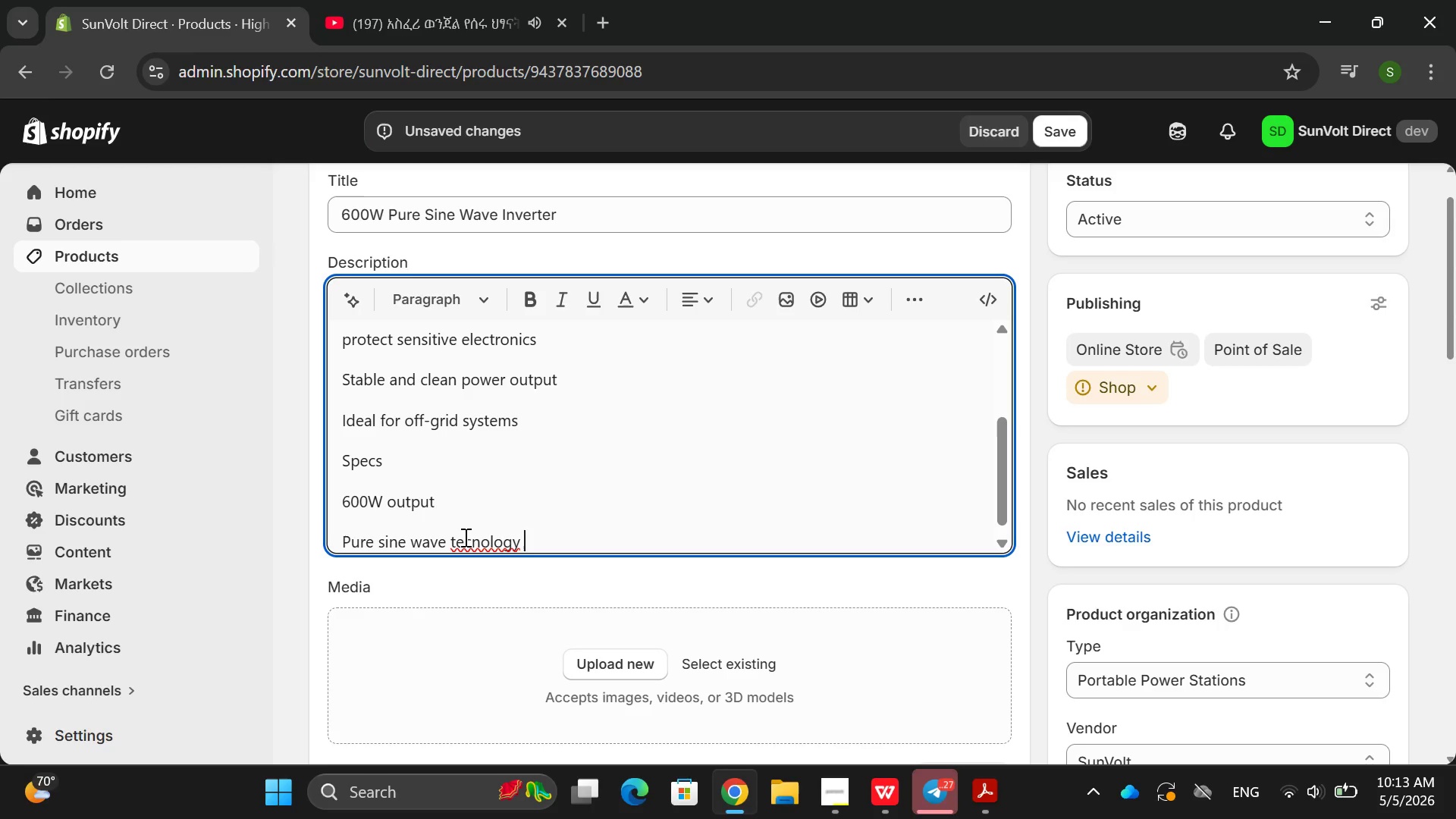 
key(Enter)
 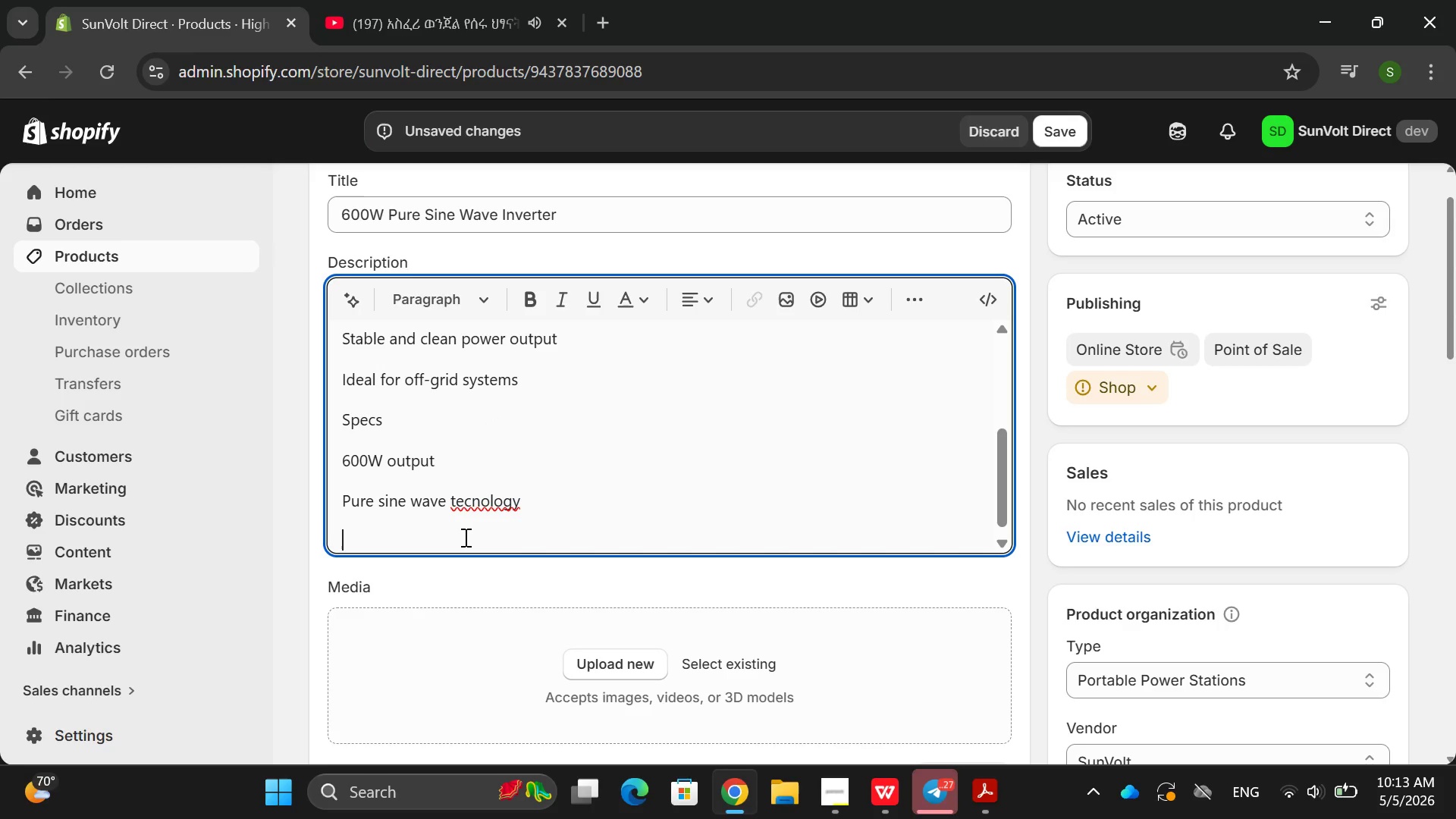 
key(Backspace)
key(Backspace)
key(Backspace)
key(Backspace)
key(Backspace)
key(Backspace)
key(Backspace)
type(hnono)
key(Backspace)
type(o)
key(Backspace)
key(Backspace)
type(logy )
 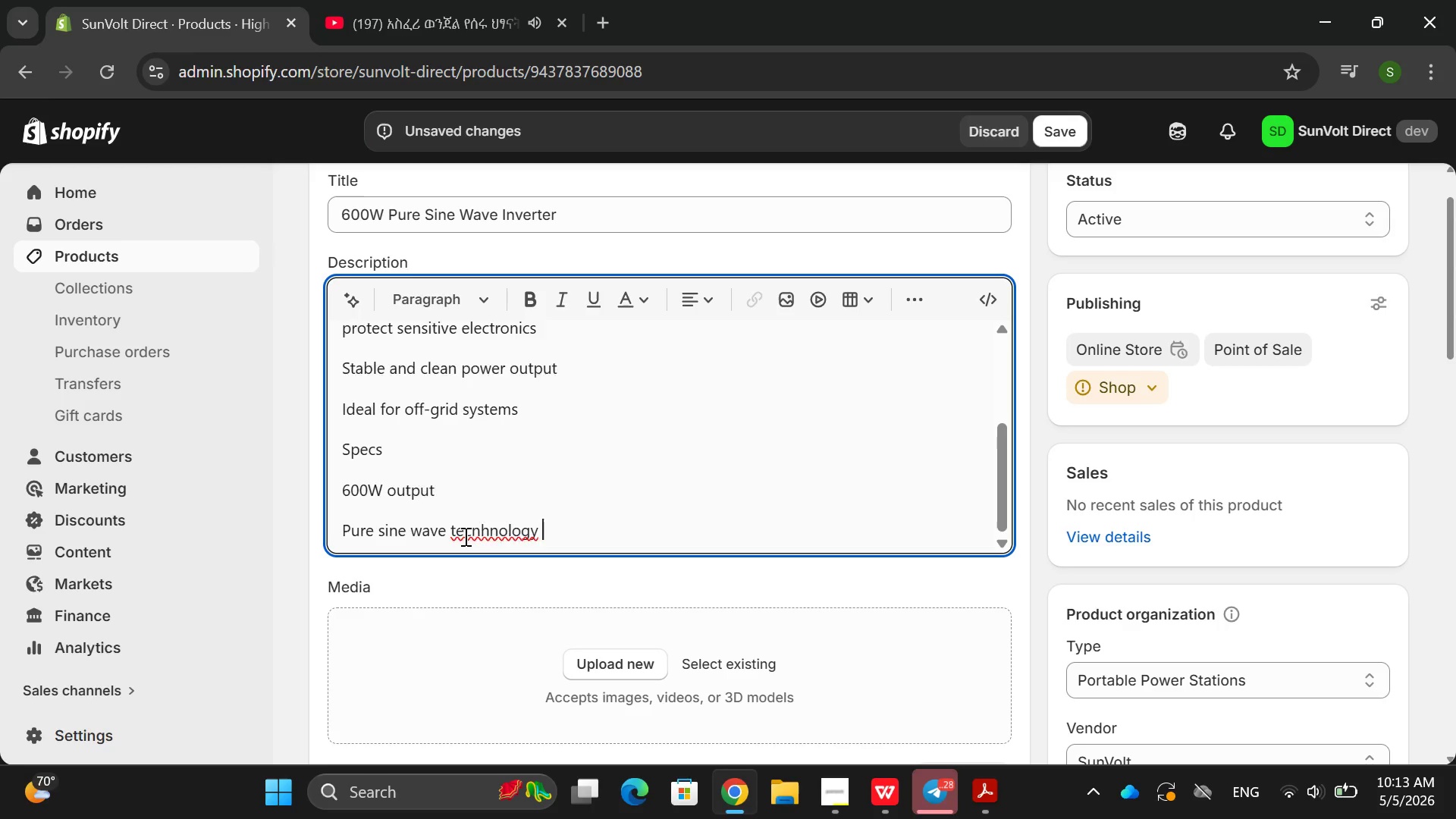 
key(Enter)
 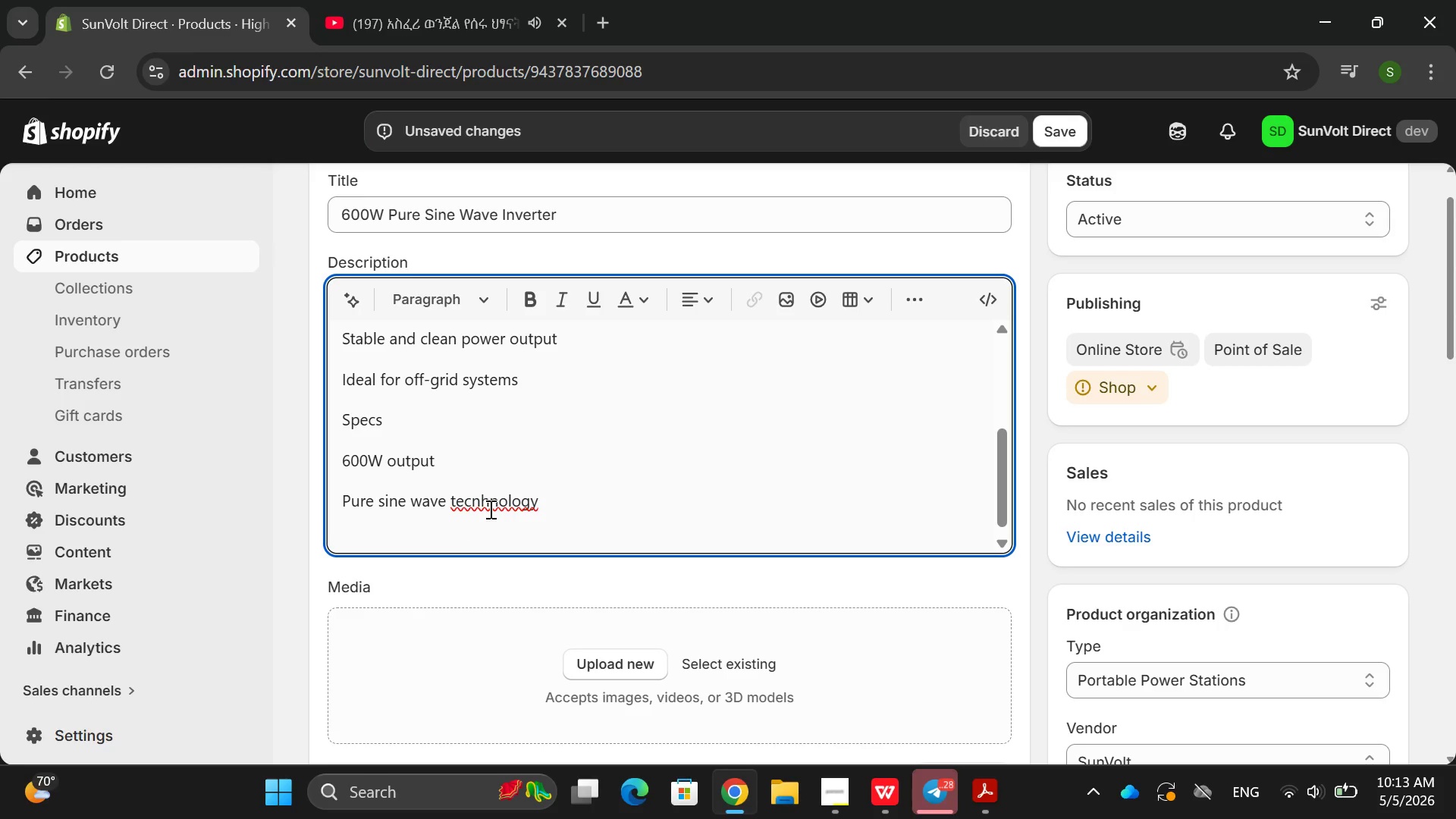 
left_click([484, 507])
 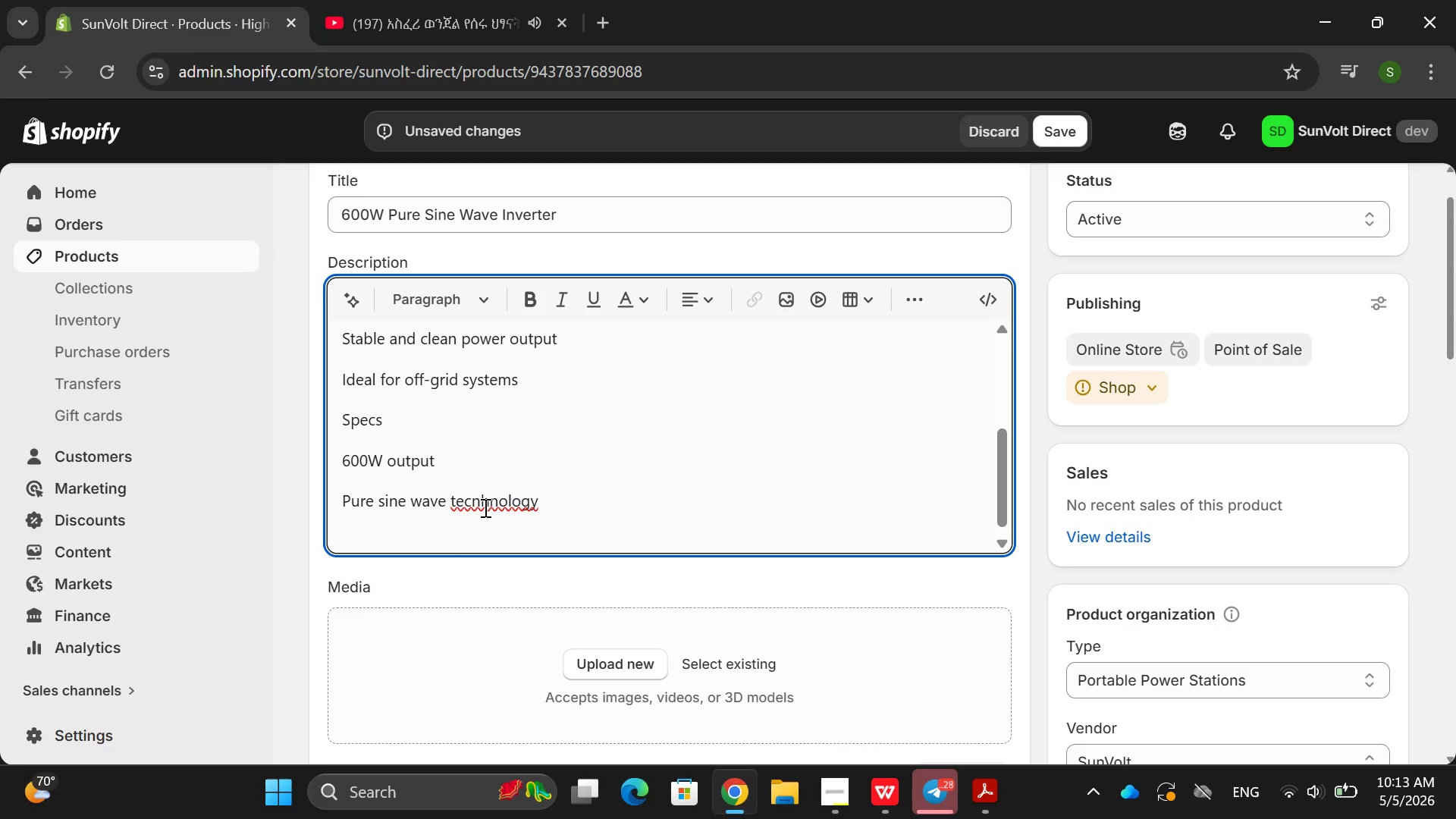 
key(Backspace)
 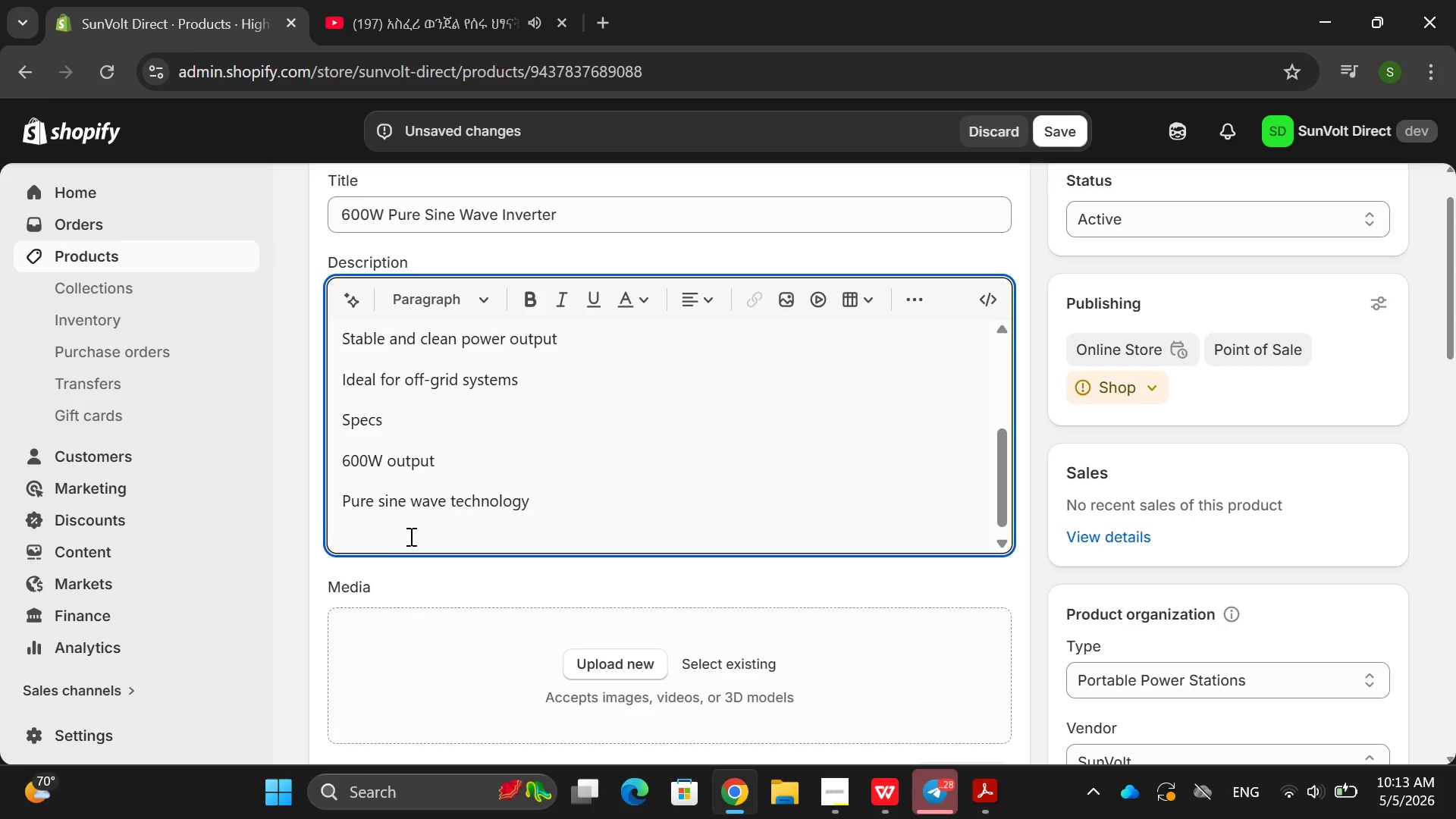 
left_click([403, 537])
 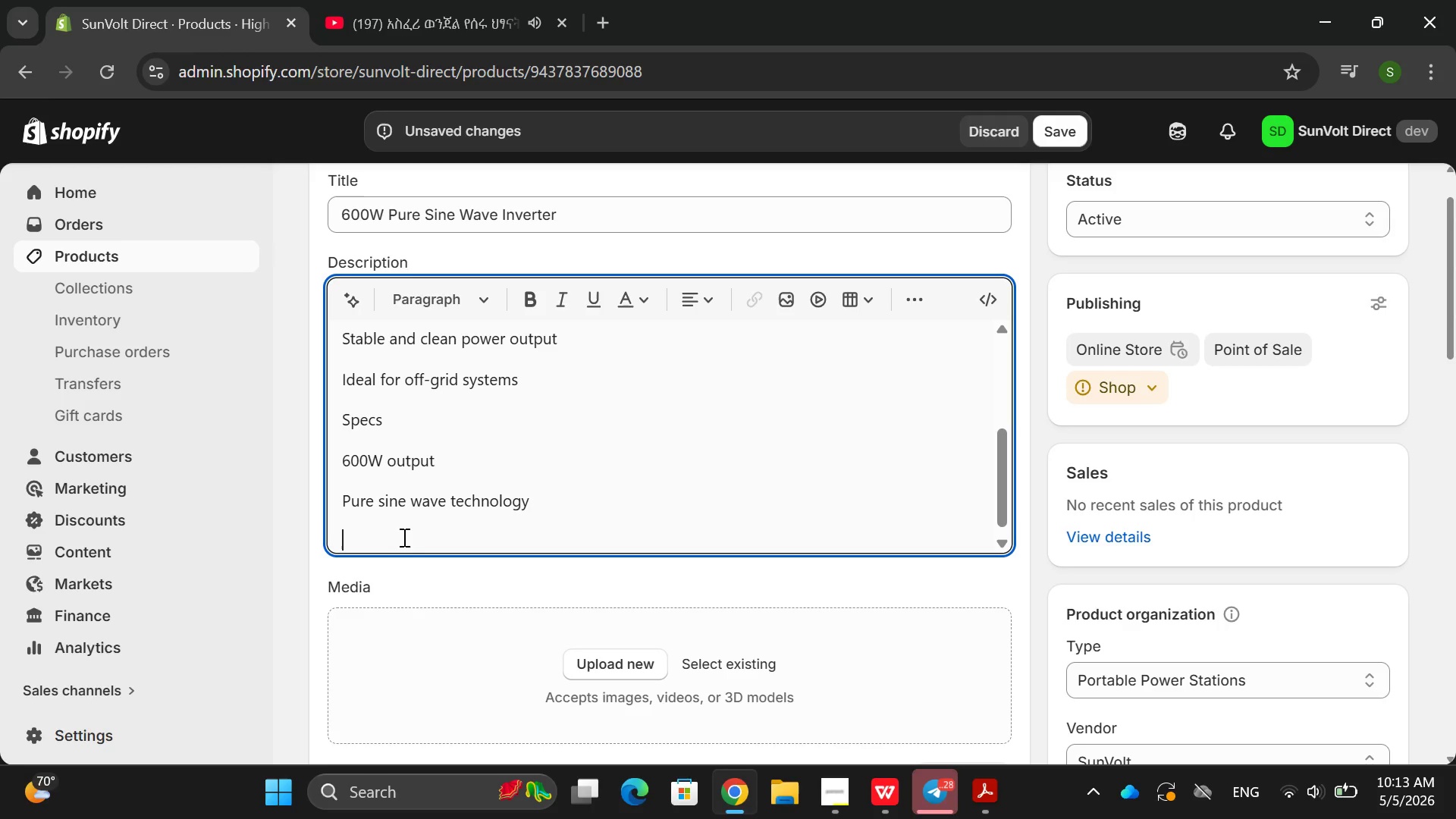 
type(12C)
key(Backspace)
type(V DC to 220C)
key(Backspace)
type(V ac)
 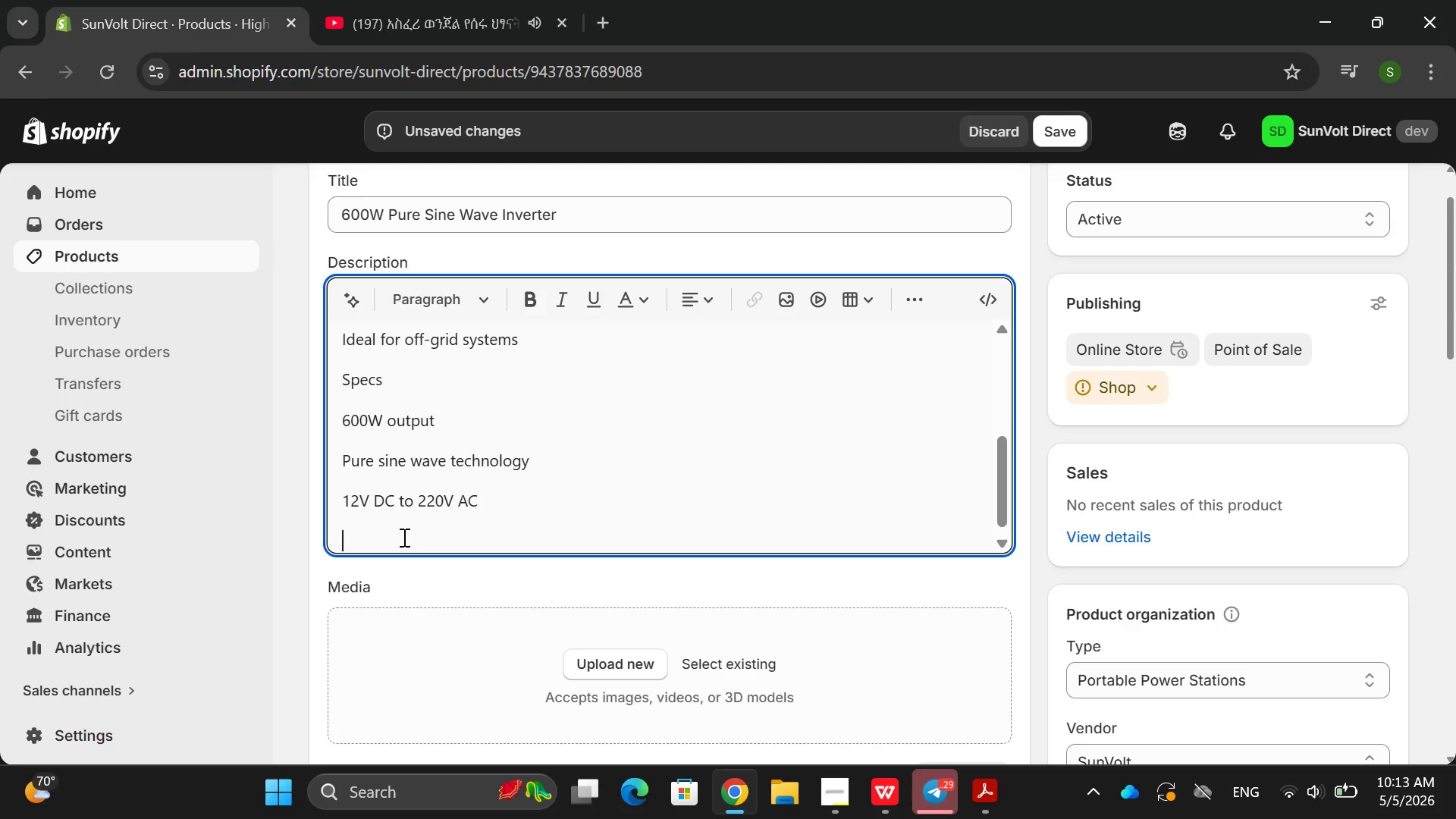 
 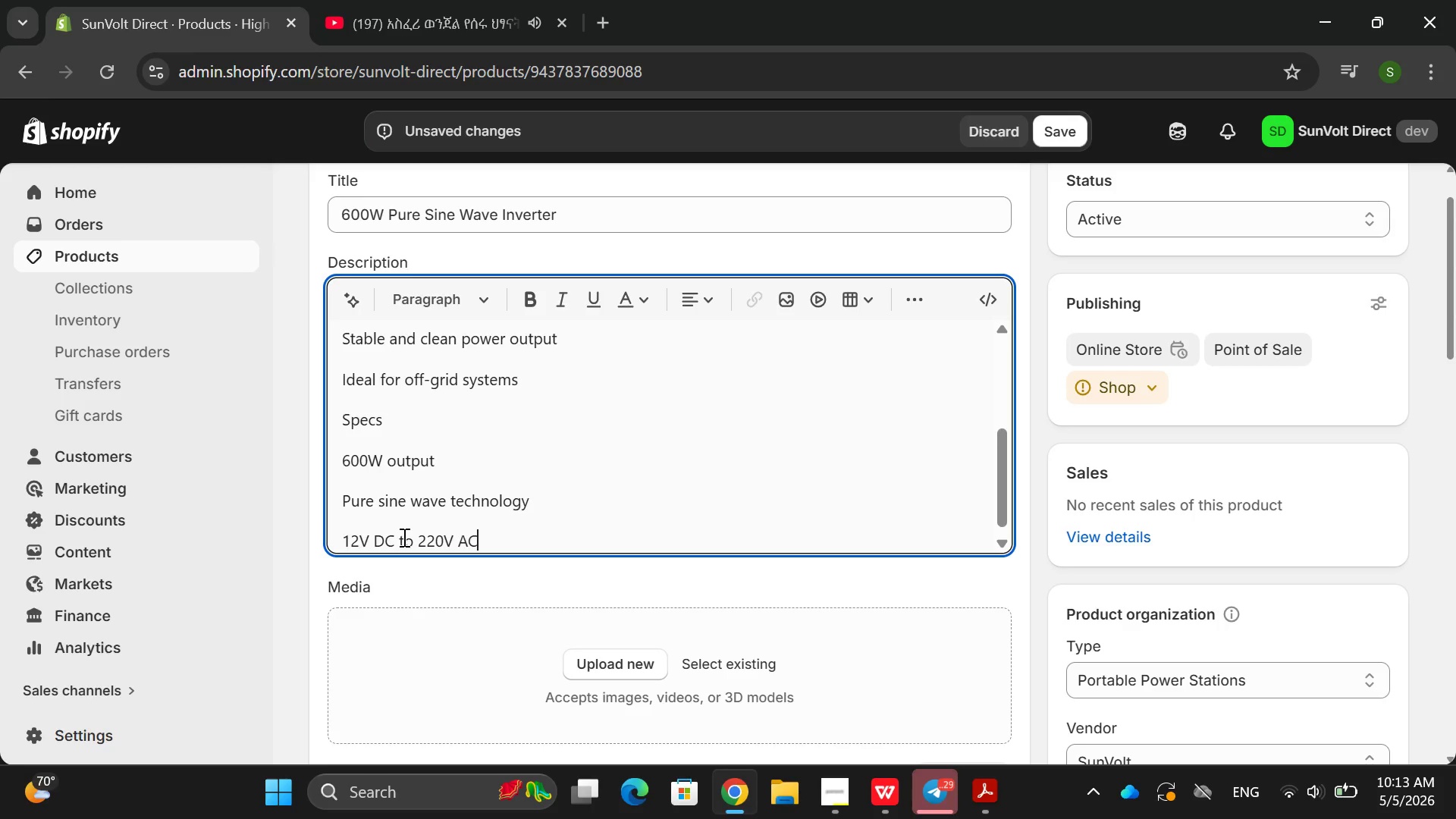 
key(Enter)
 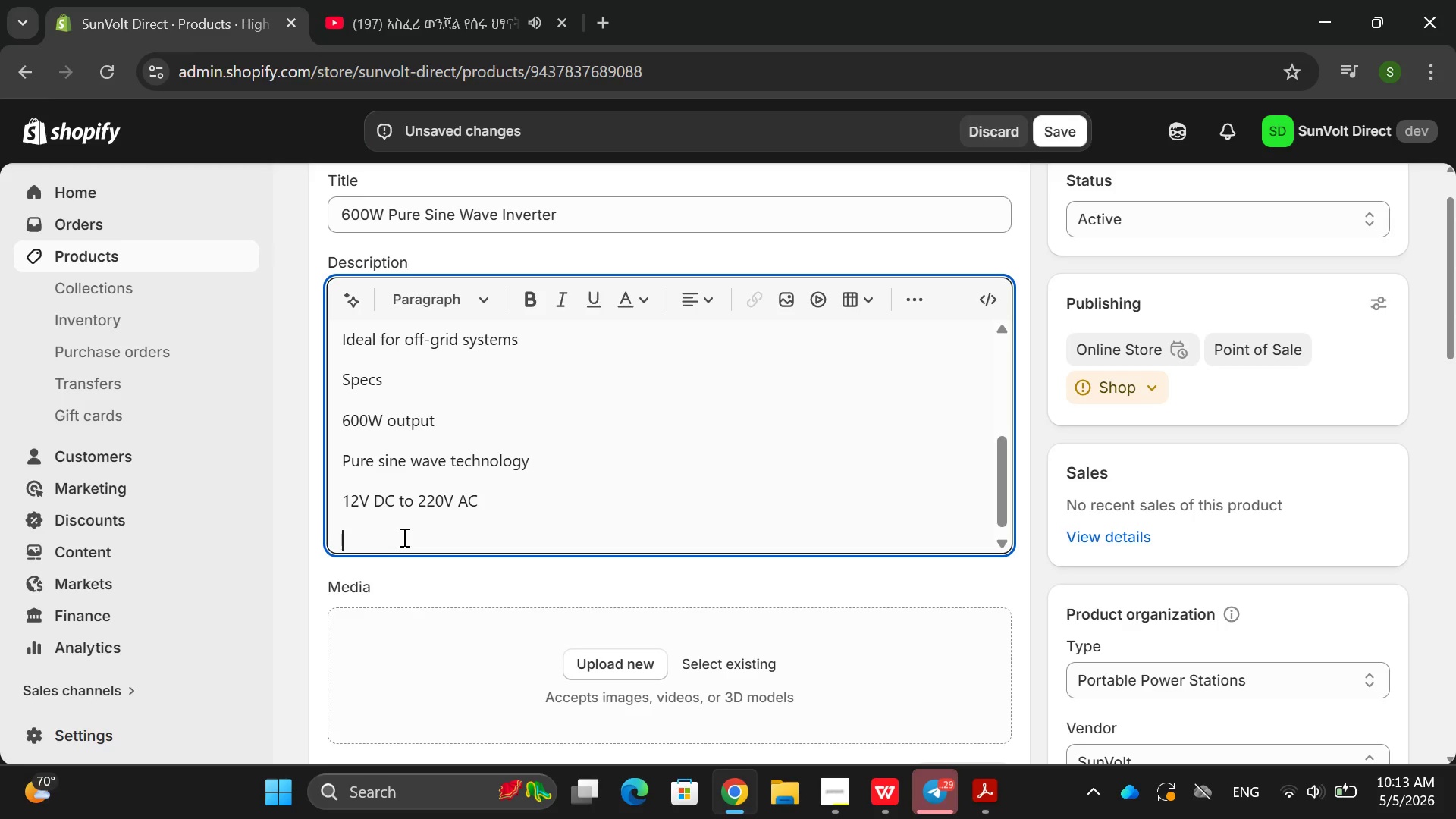 
type(Use Caes )
 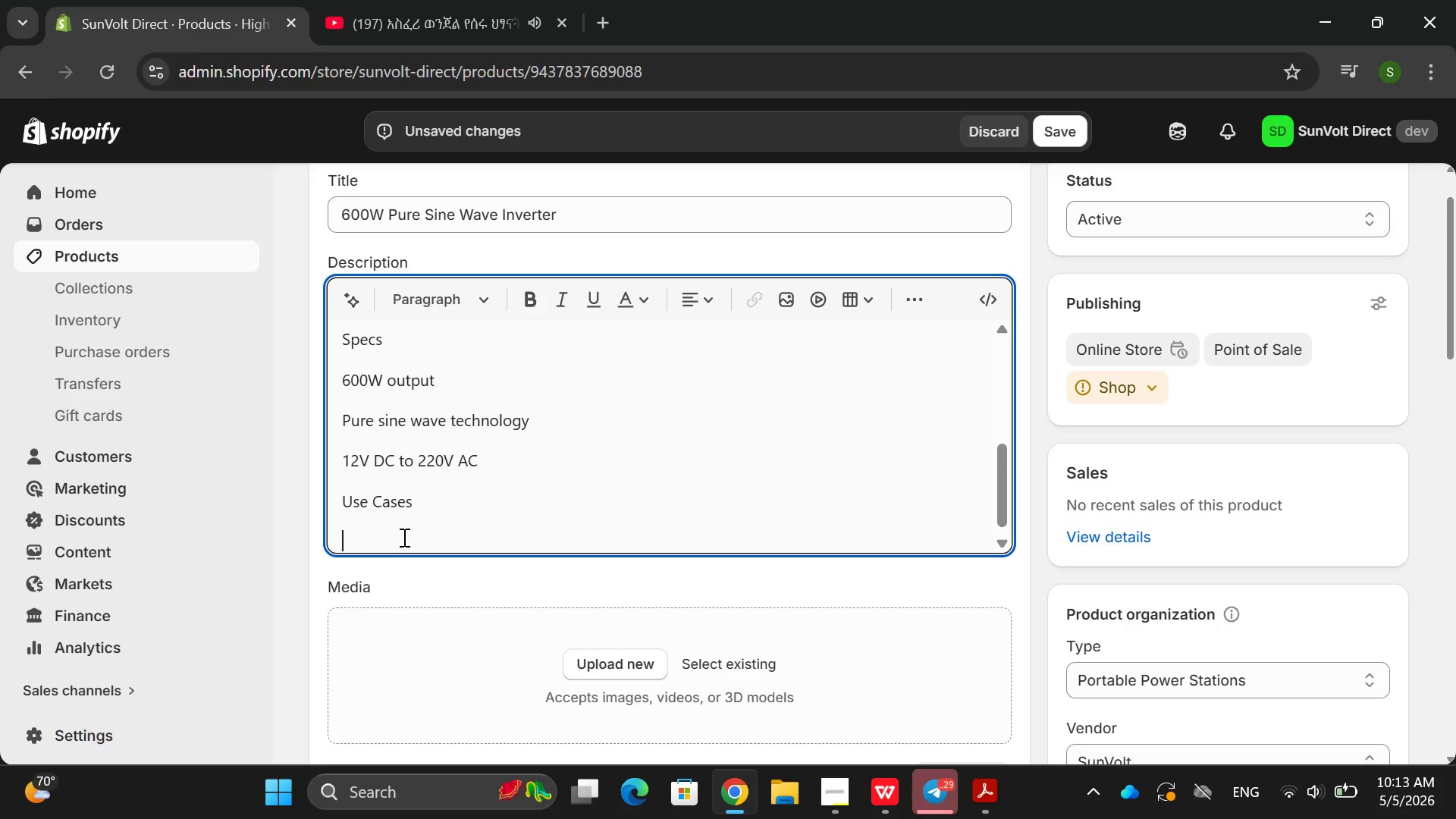 
key(Enter)
 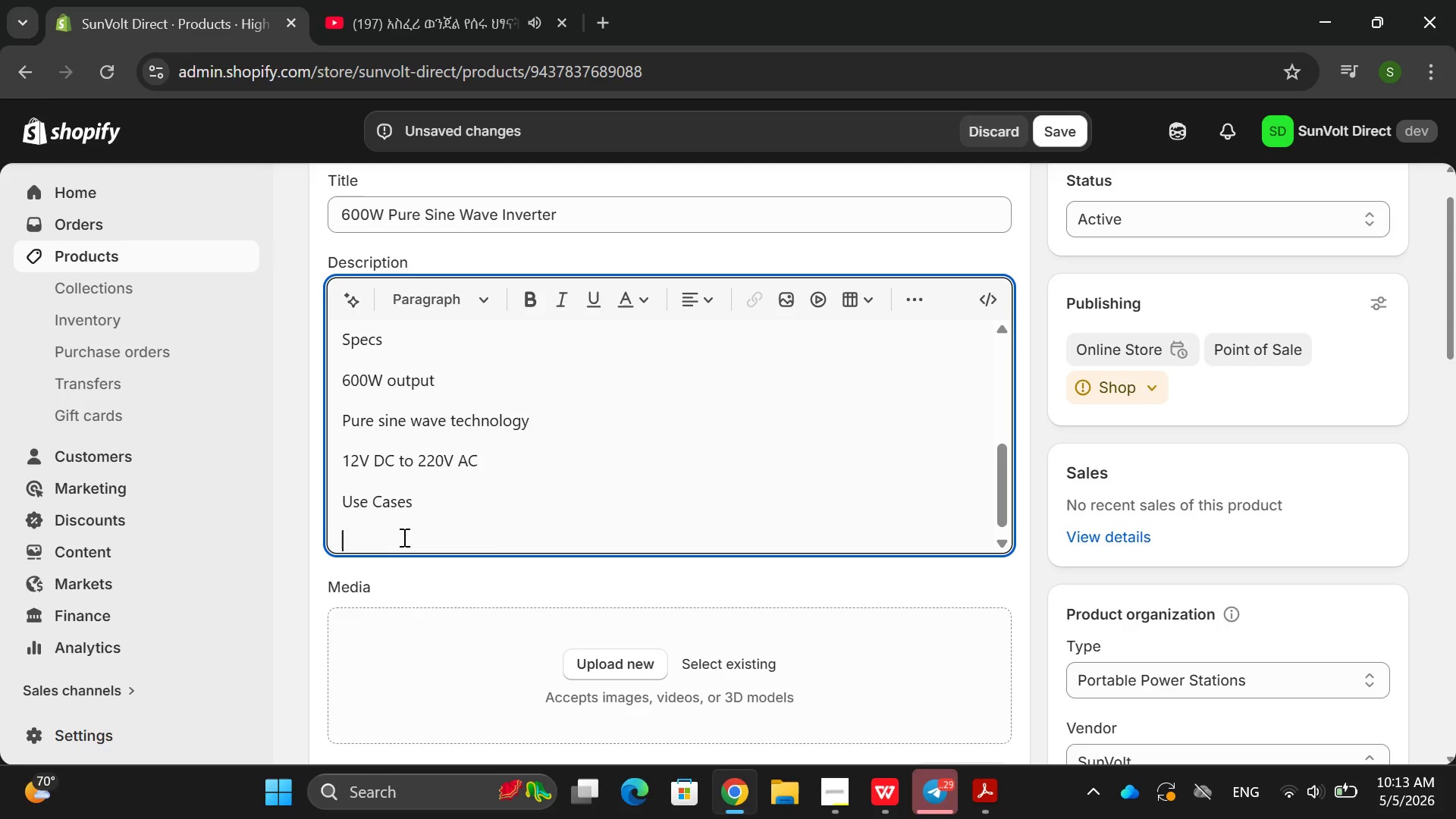 
type(Home backup systems)
 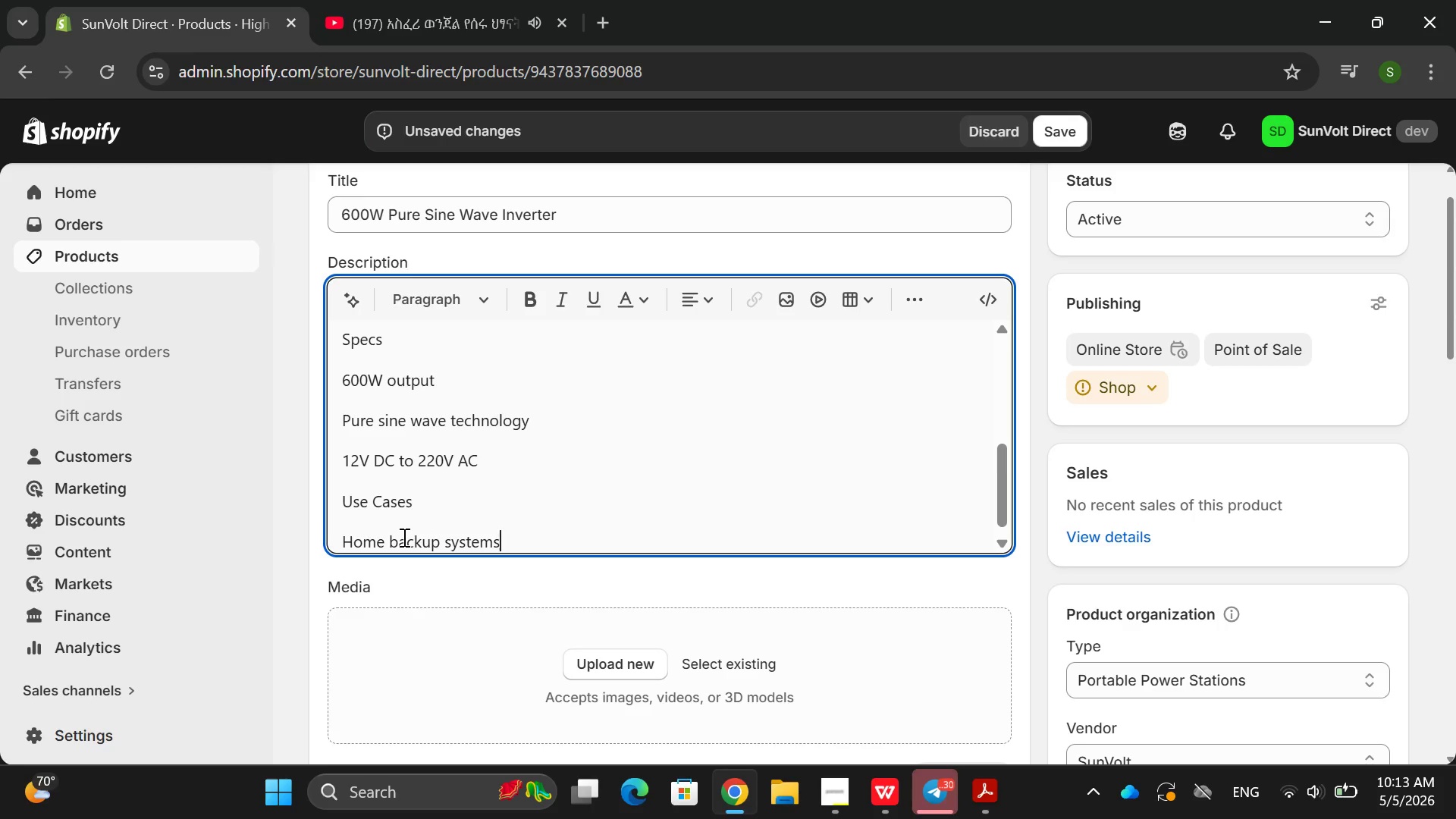 
key(Enter)
 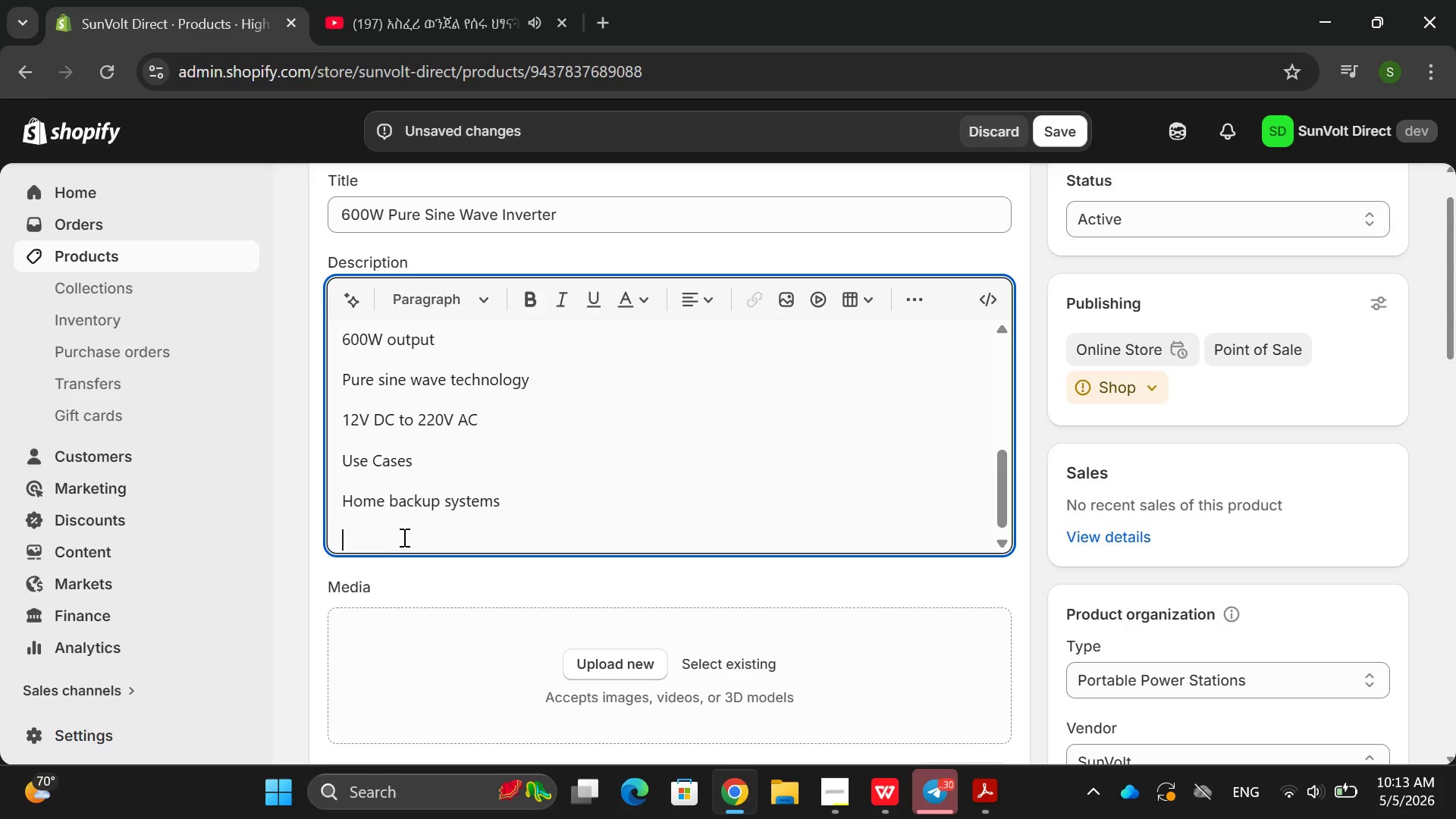 
hold_key(key=Slash, duration=1.16)
 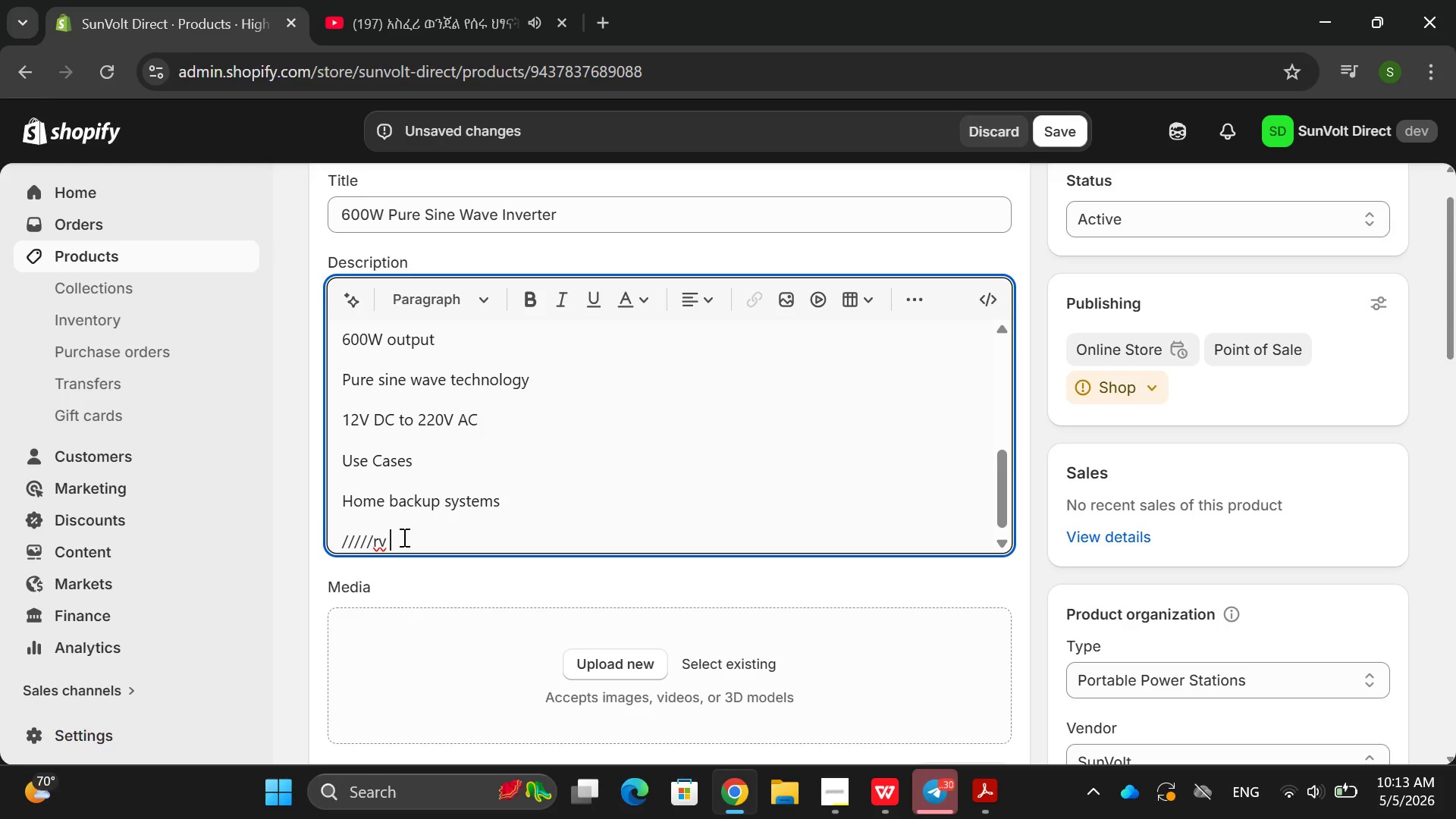 
type(rv an)
key(Backspace)
key(Backspace)
key(Backspace)
key(Backspace)
type(T)
key(Backspace)
key(Backspace)
 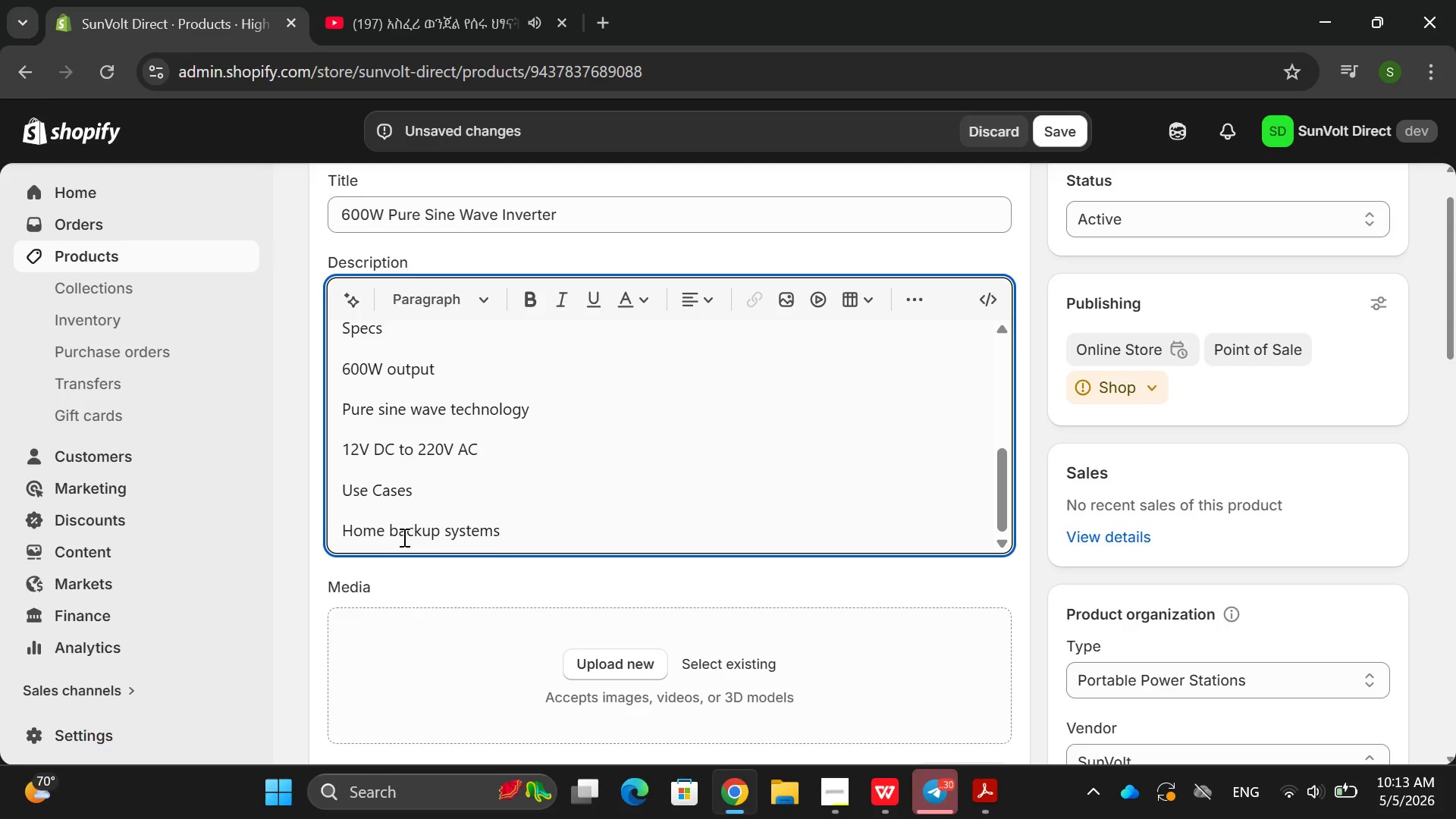 
key(Enter)
 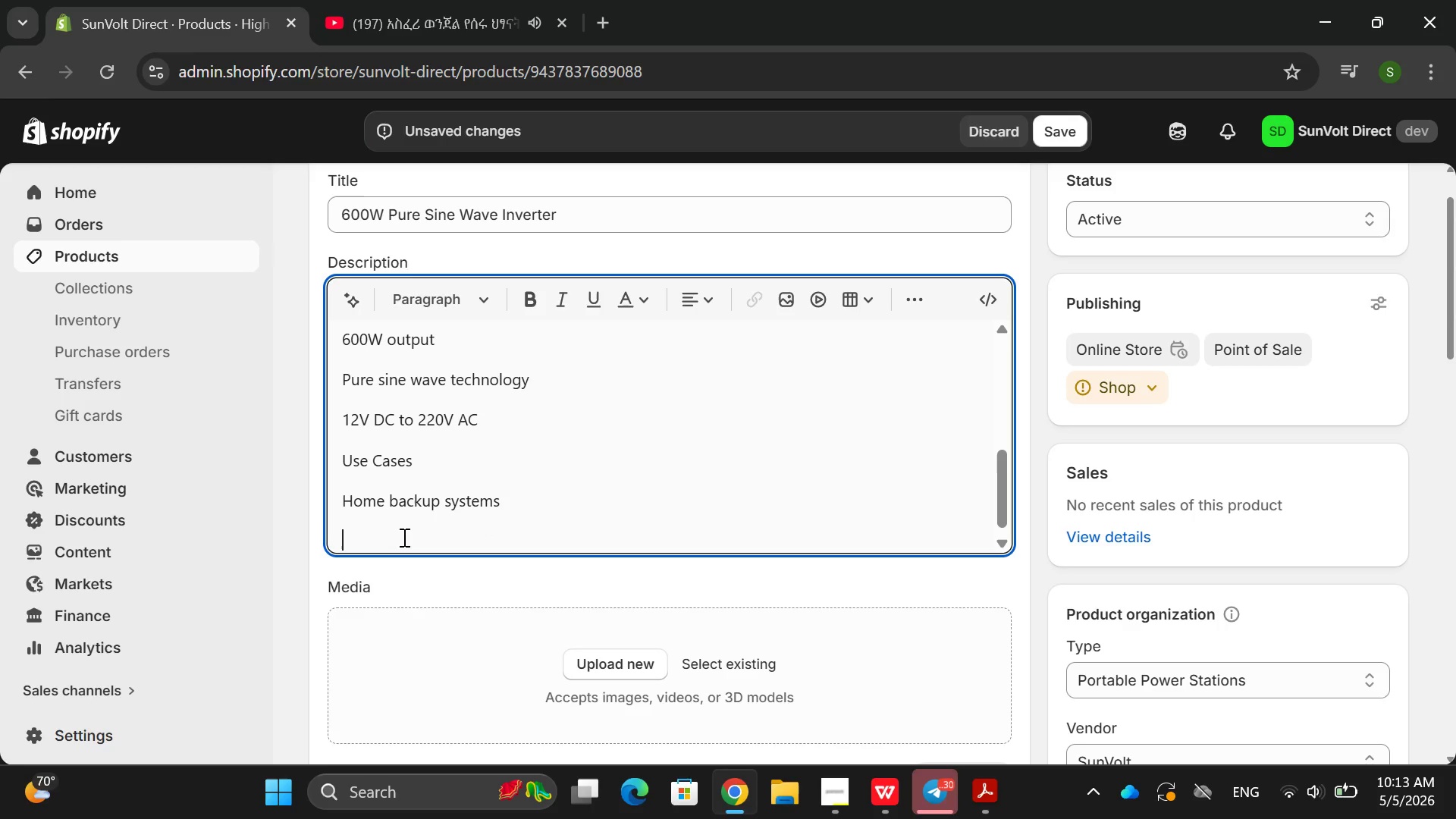 
type(Rv)
key(Backspace)
type(V adn)
key(Backspace)
key(Backspace)
type(nd ca)
key(Backspace)
key(Backspace)
type(van ife)
key(Backspace)
key(Backspace)
key(Backspace)
type(life )
 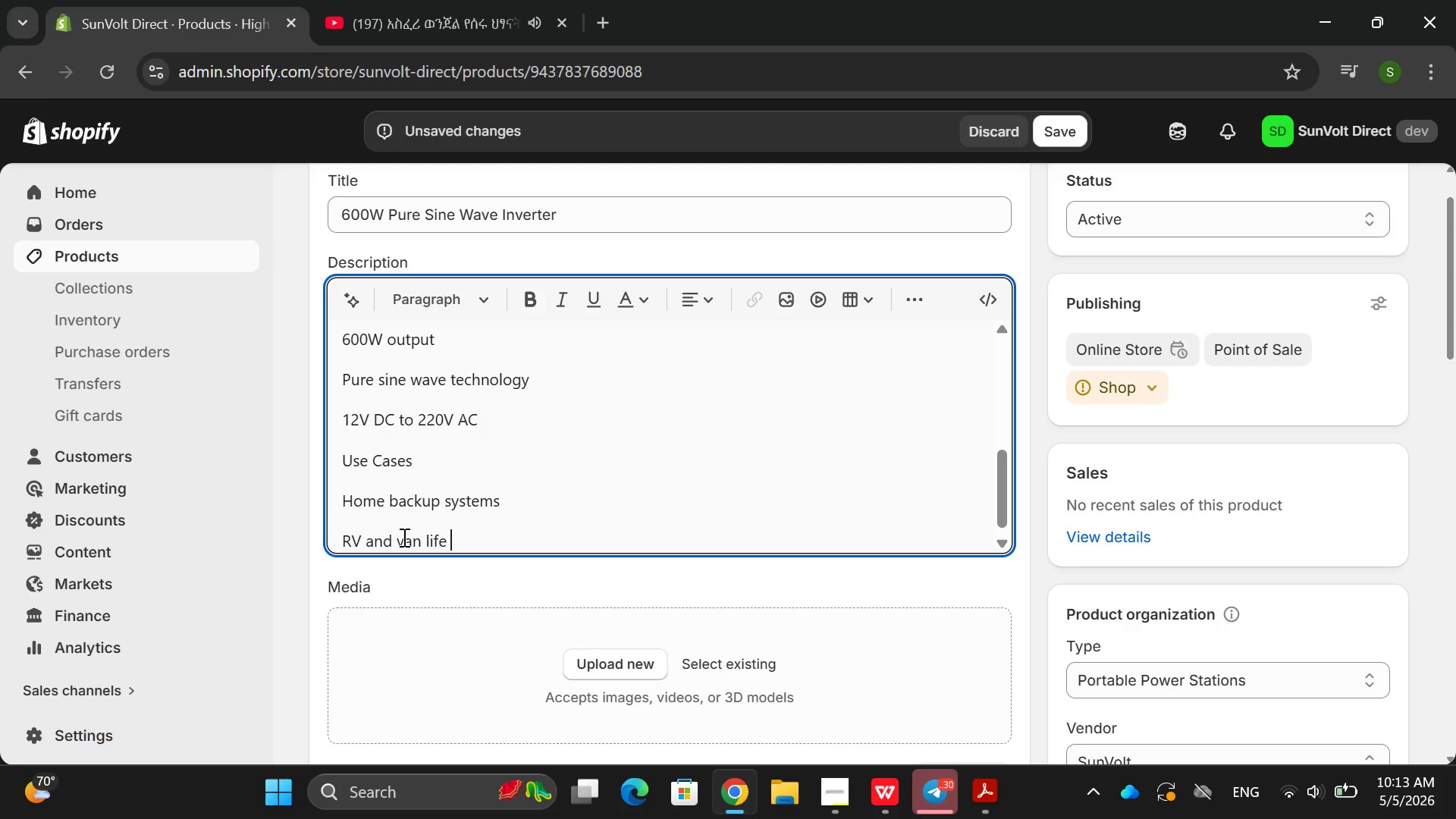 
key(Enter)
 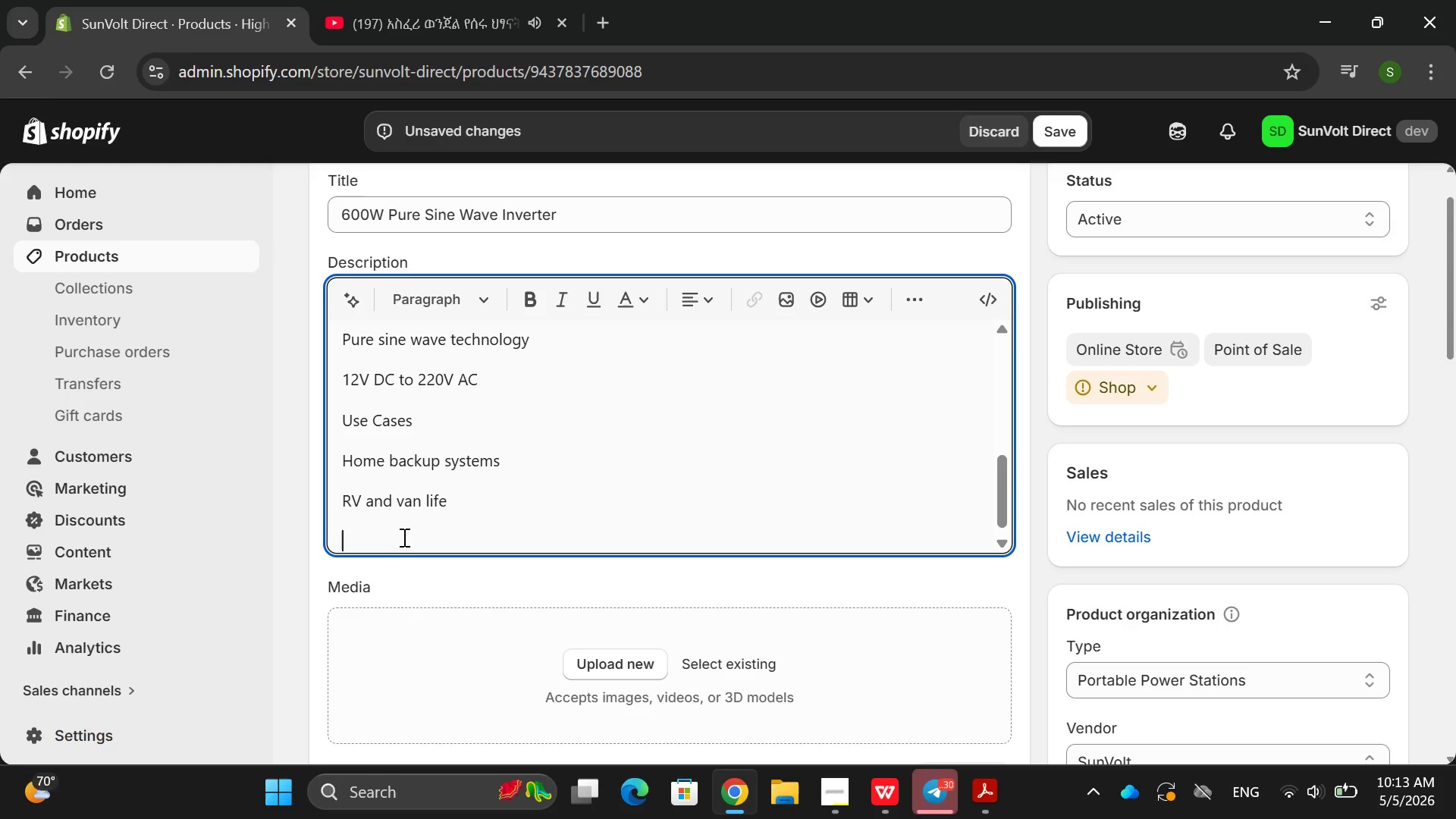 
type(Solar installatins)
 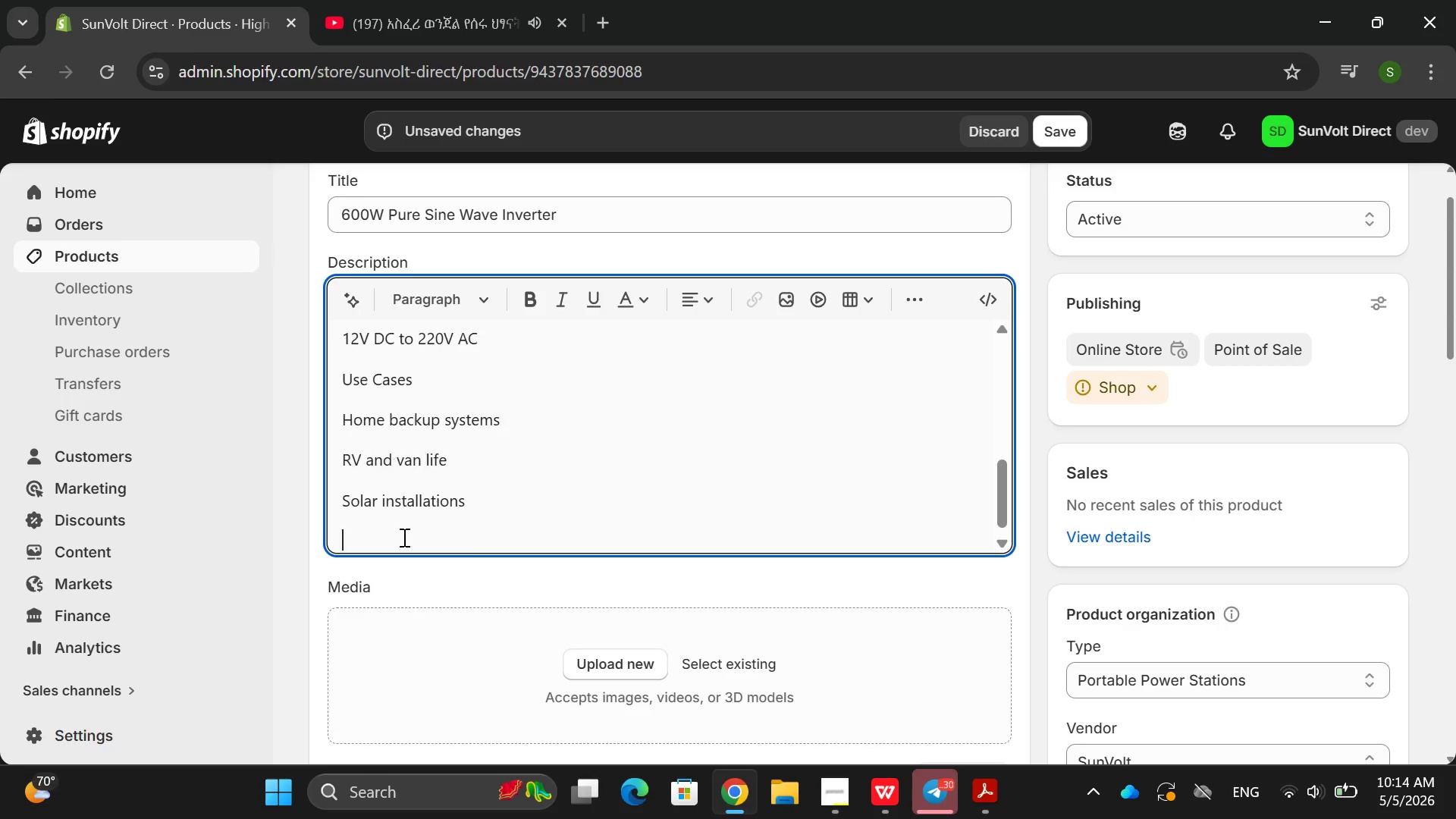 
key(Enter)
 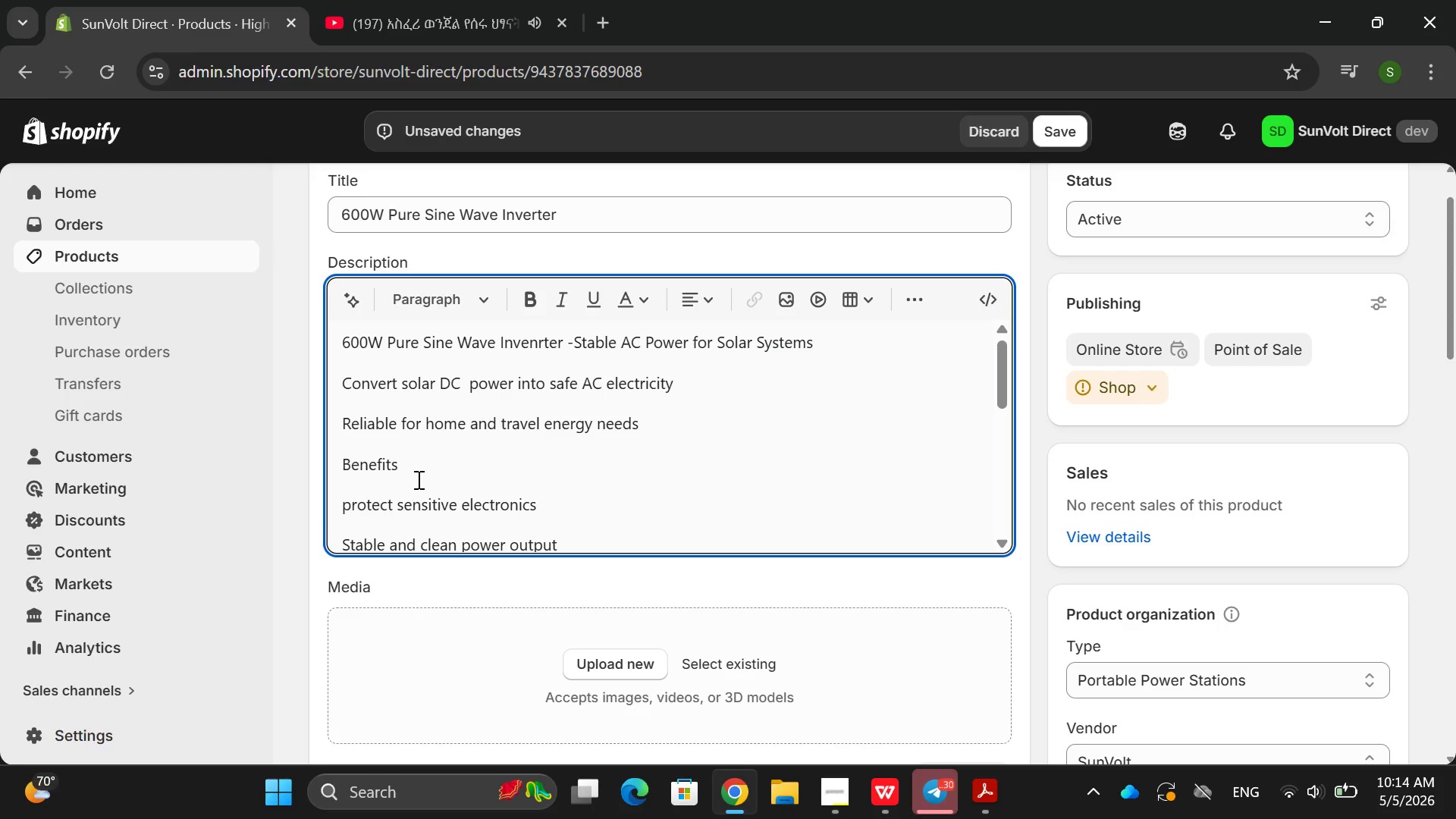 
wait(5.19)
 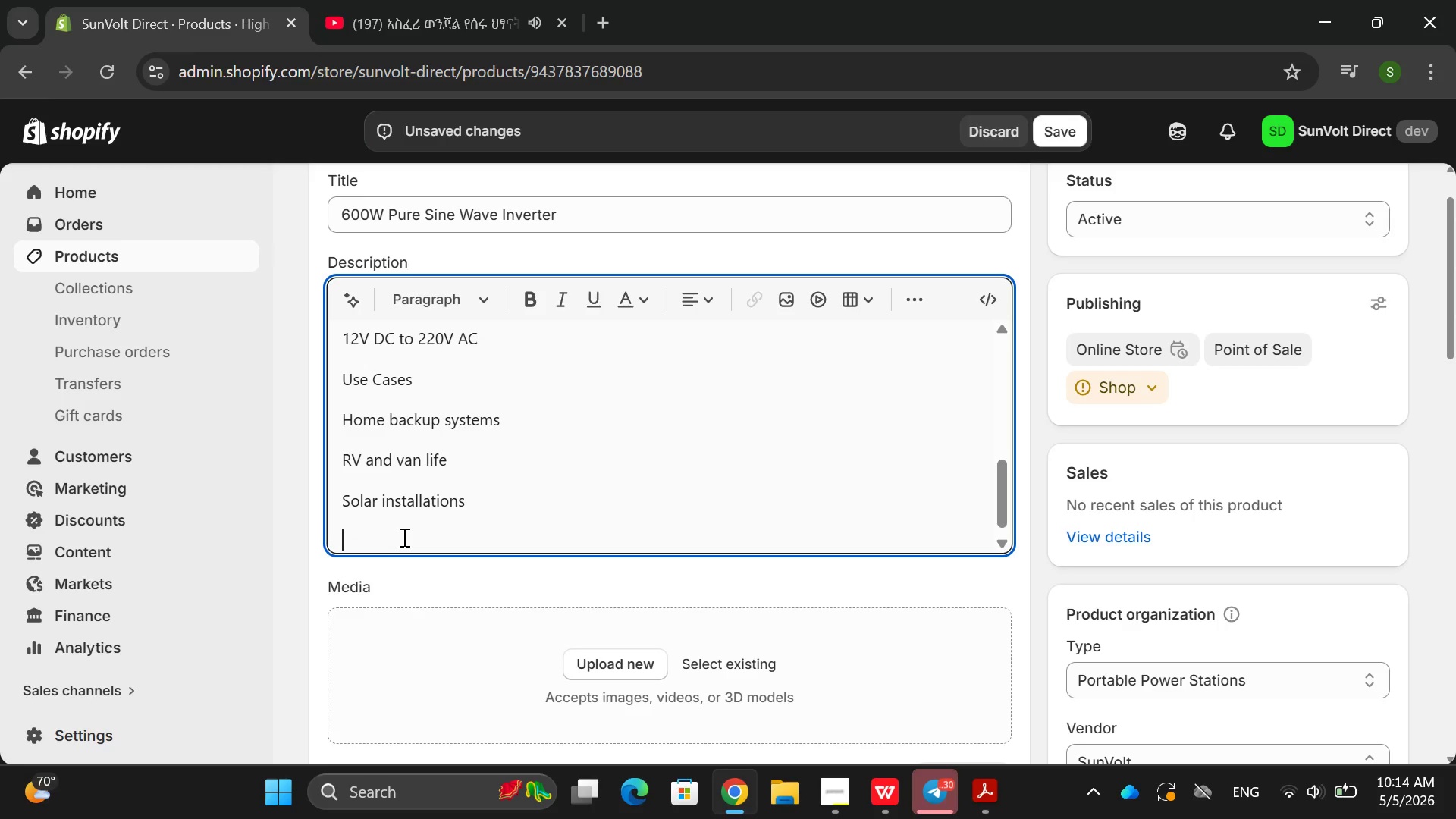 
double_click([442, 347])
 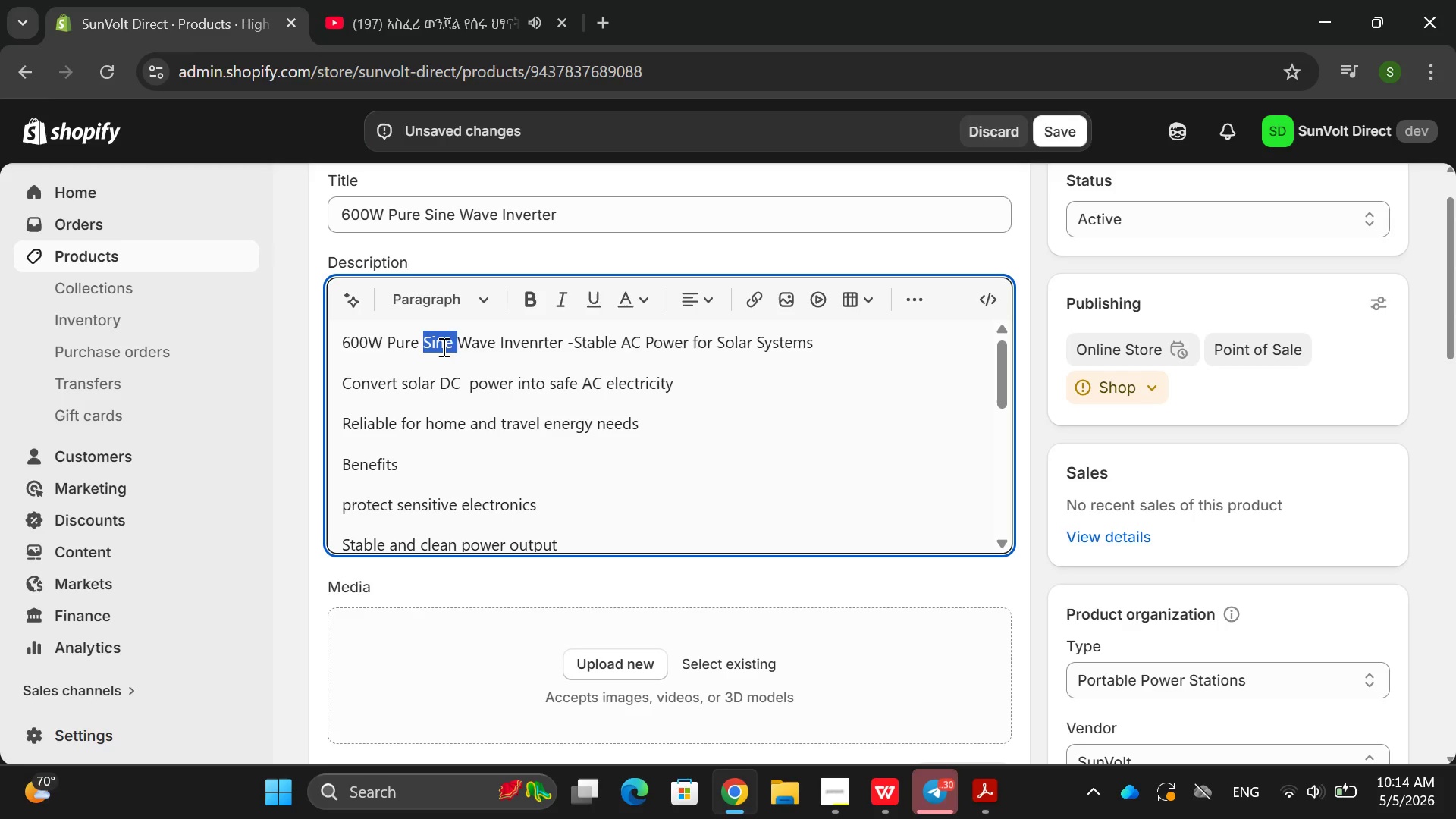 
triple_click([442, 347])
 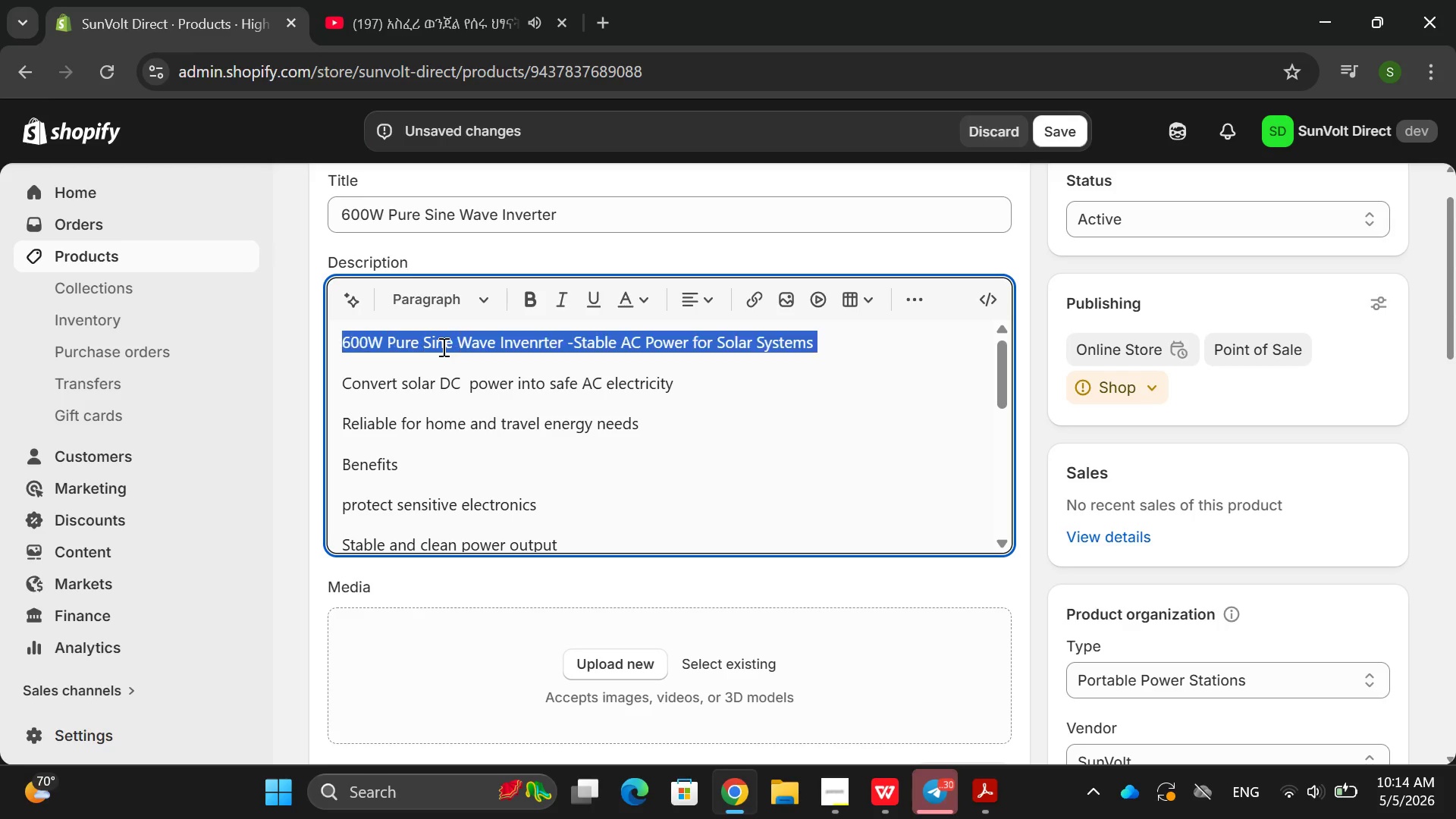 
triple_click([442, 347])
 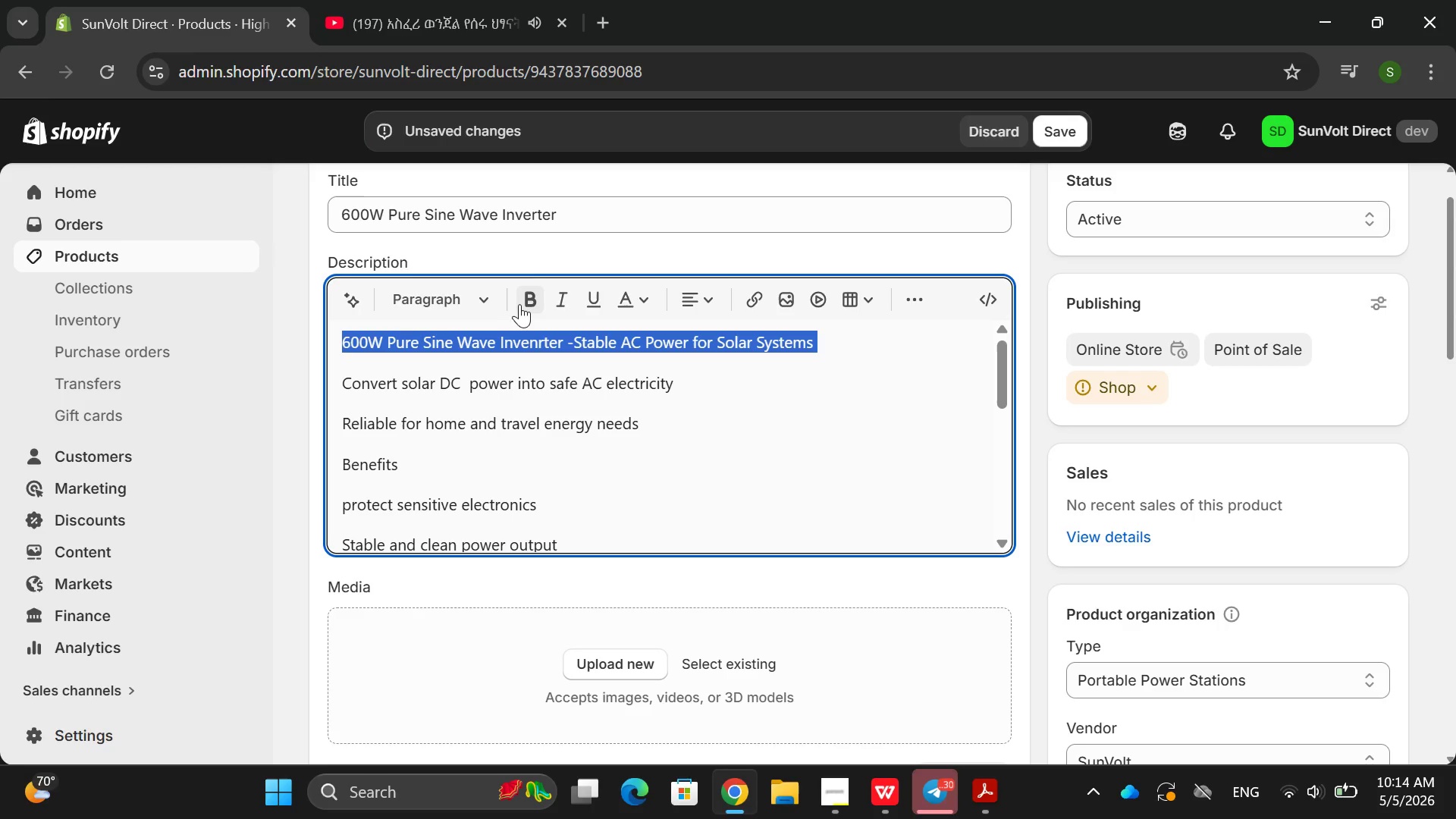 
left_click([525, 302])
 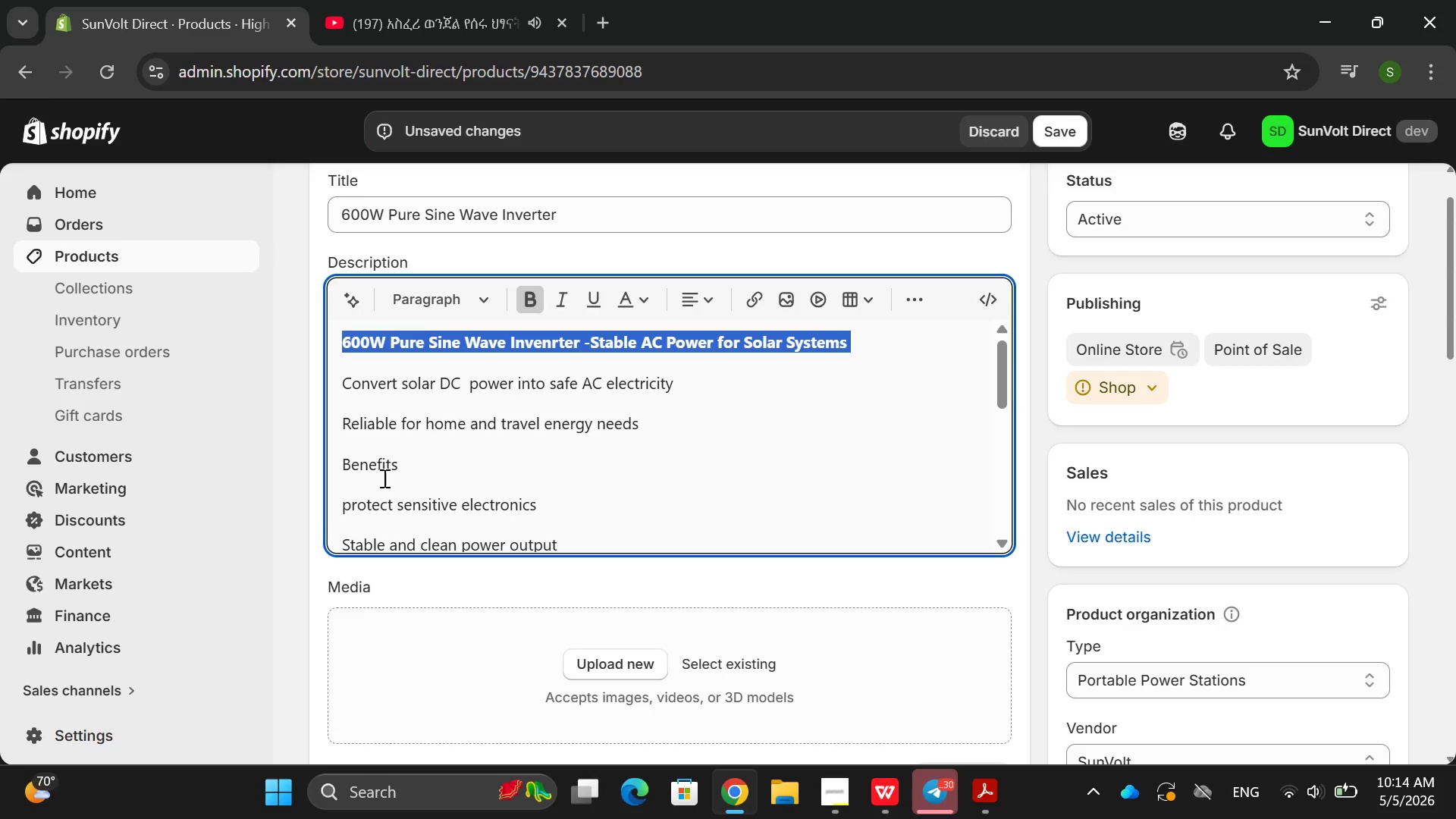 
double_click([383, 478])
 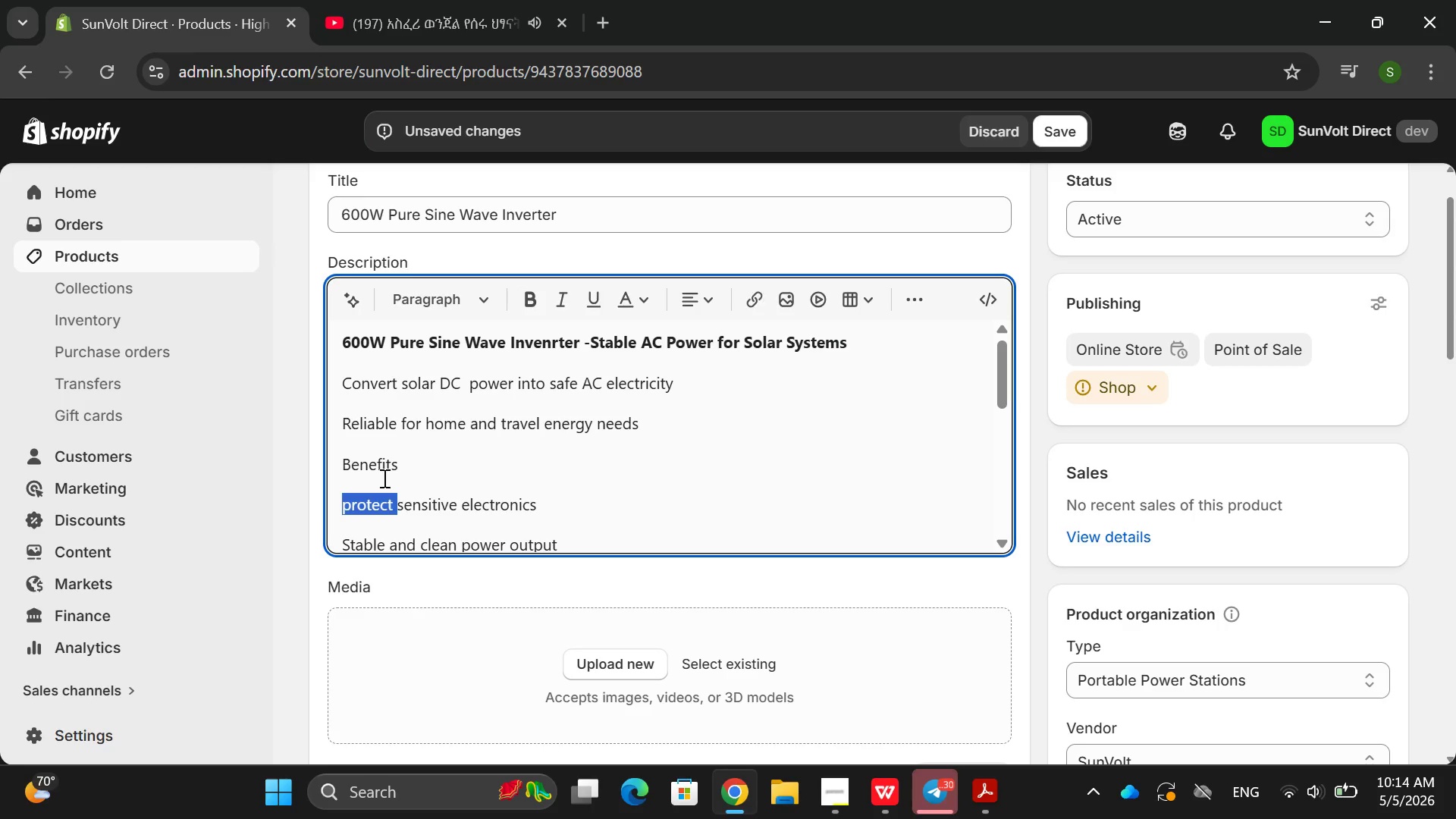 
triple_click([383, 478])
 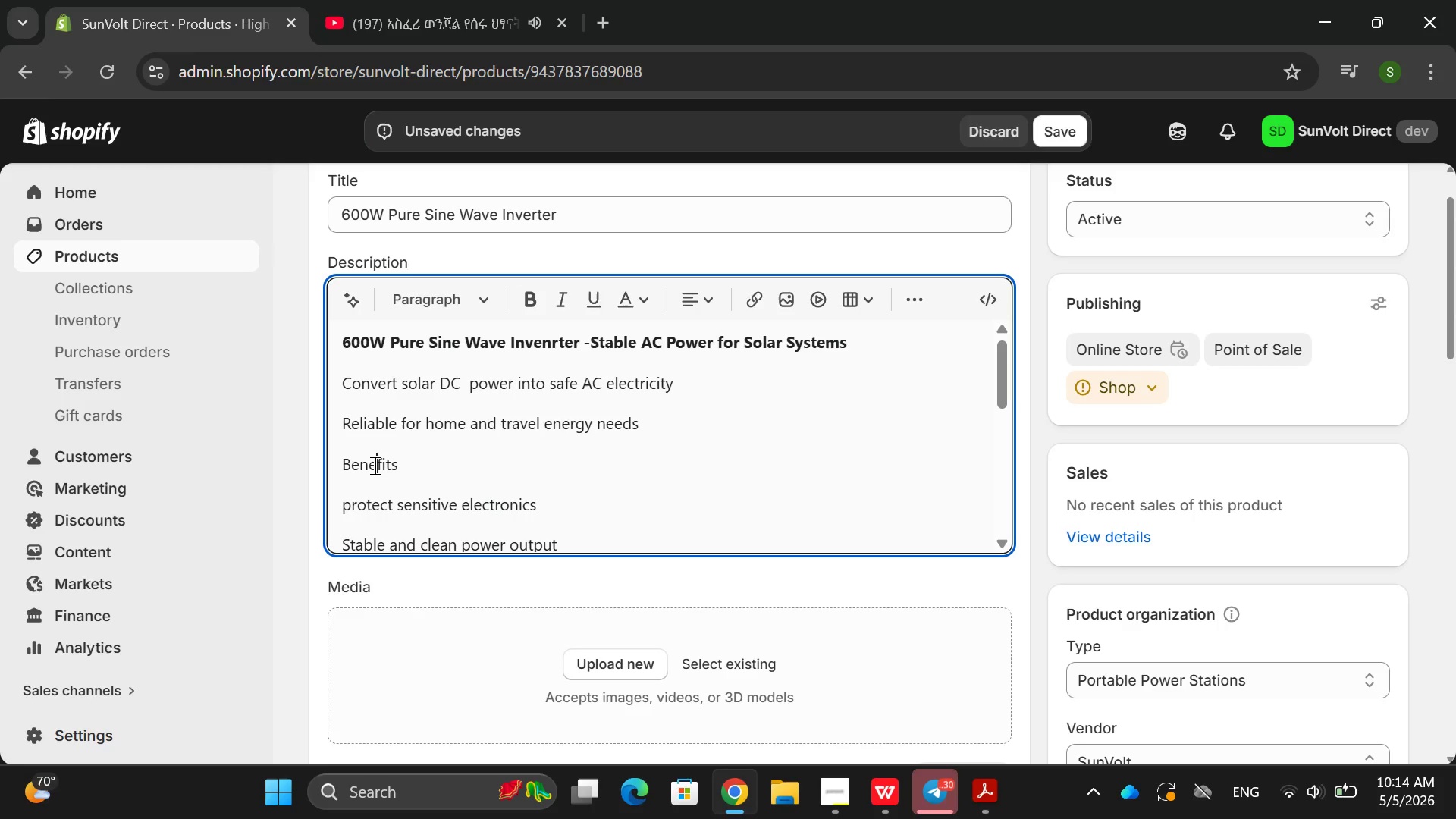 
double_click([373, 465])
 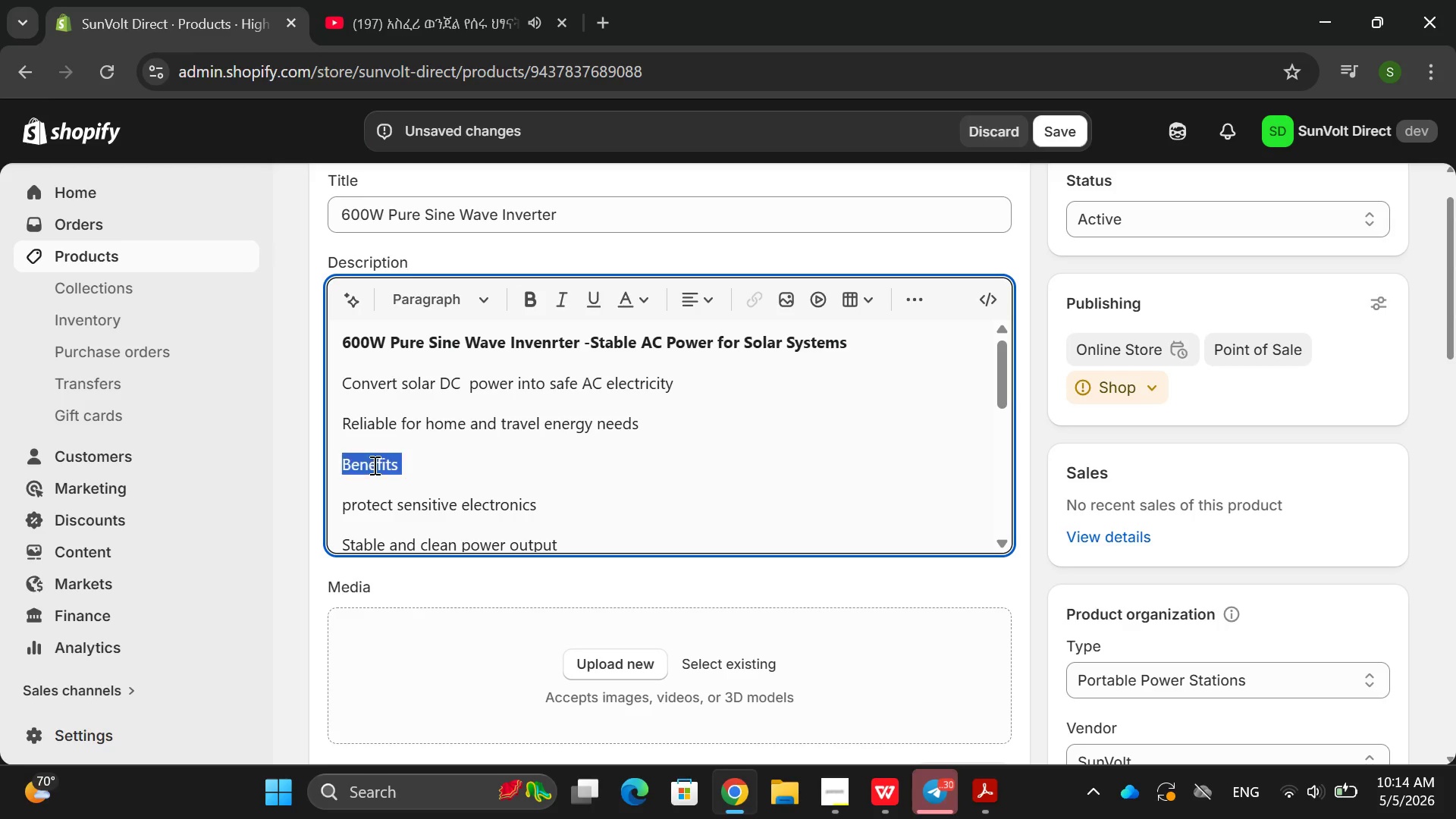 
triple_click([373, 465])
 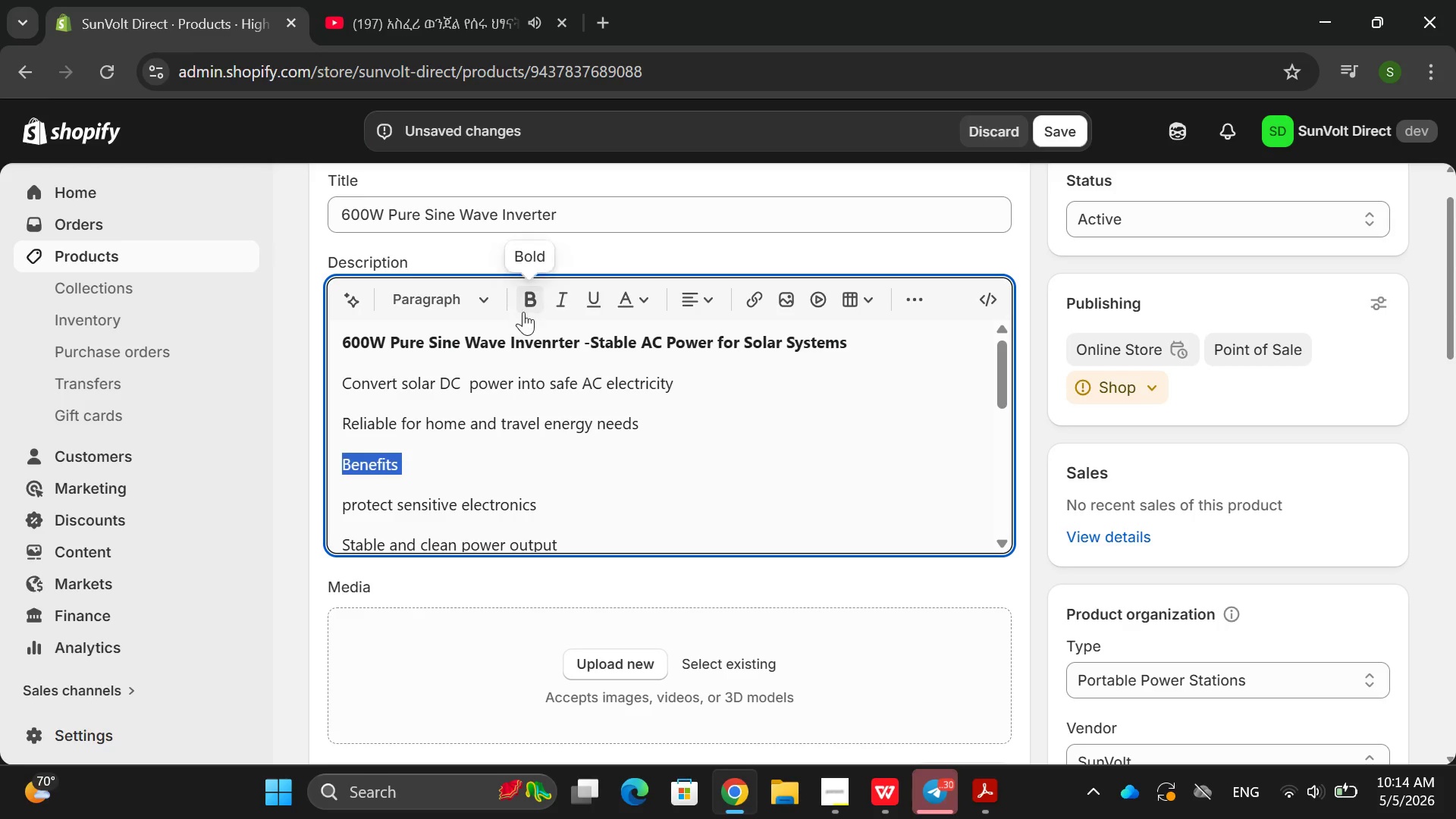 
left_click([525, 312])
 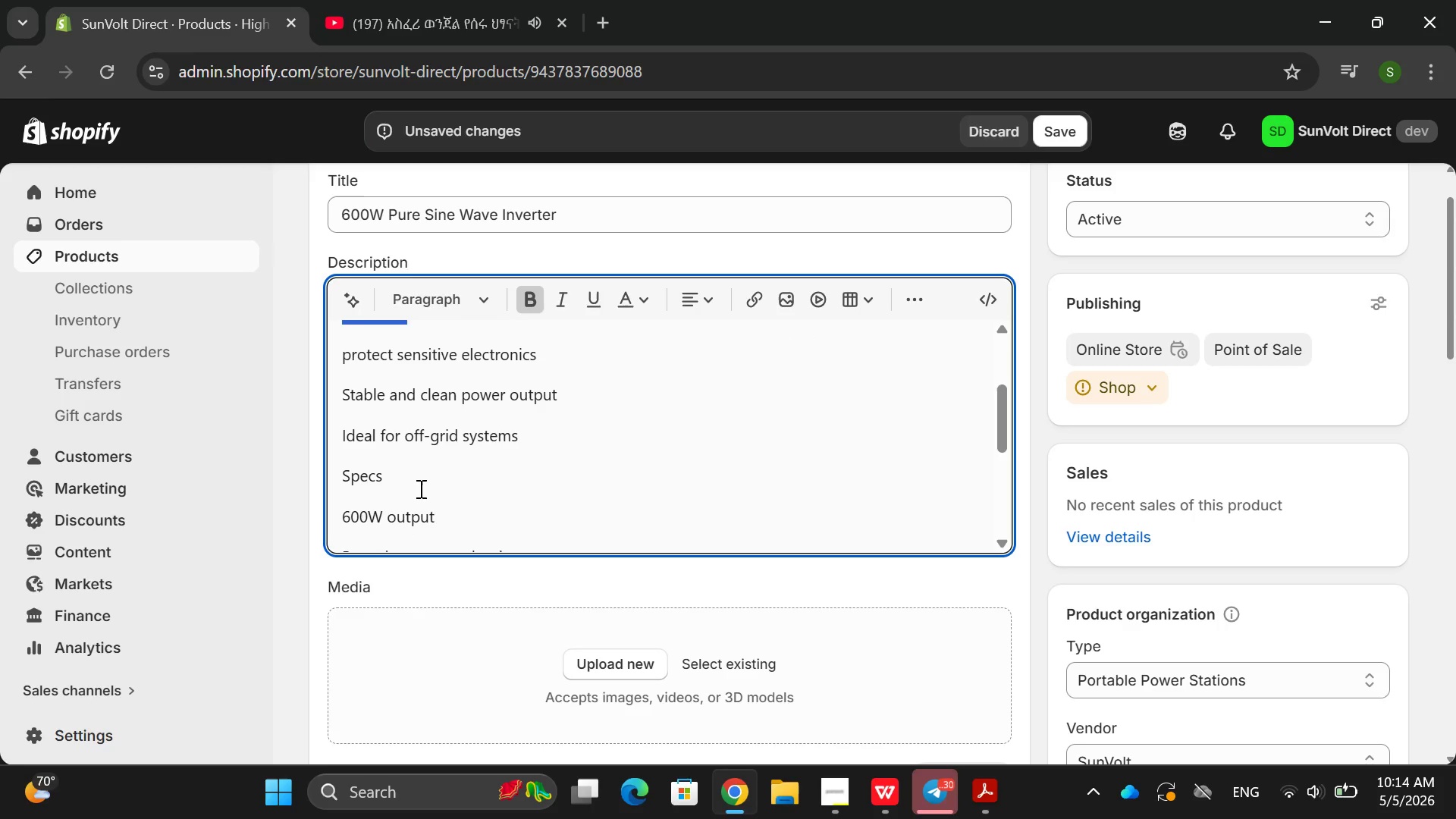 
double_click([369, 479])
 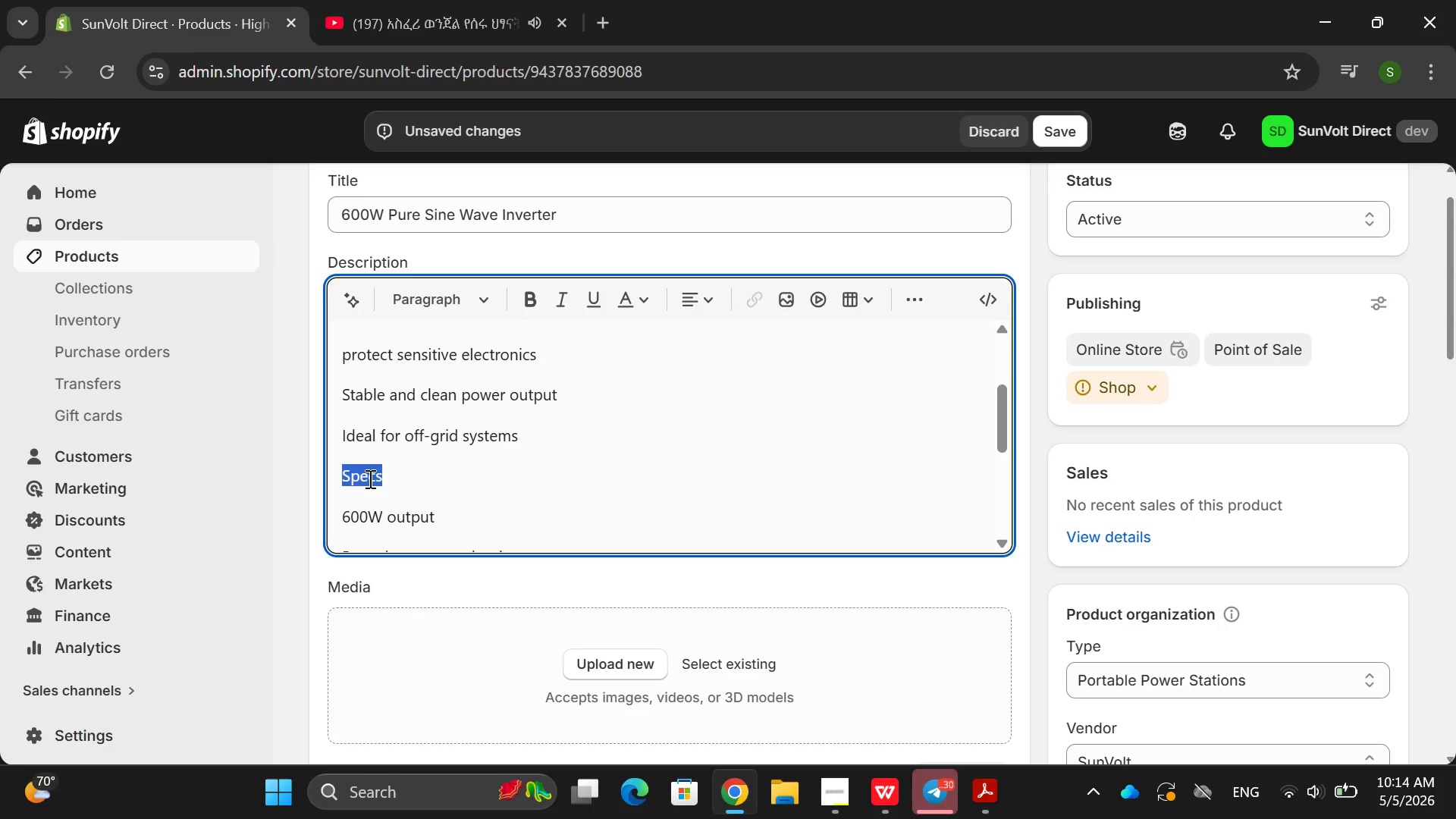 
triple_click([369, 479])
 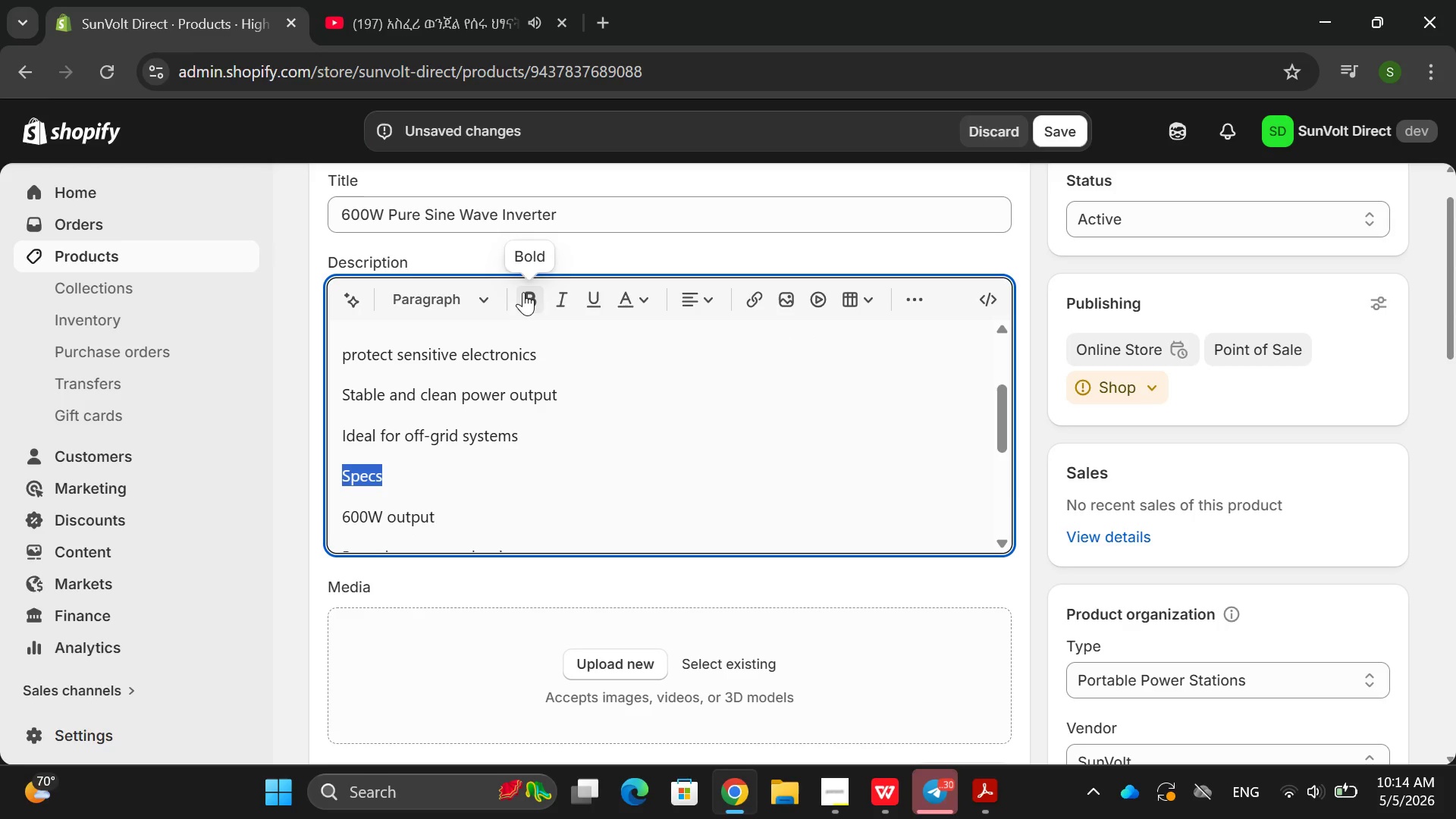 
left_click([520, 293])
 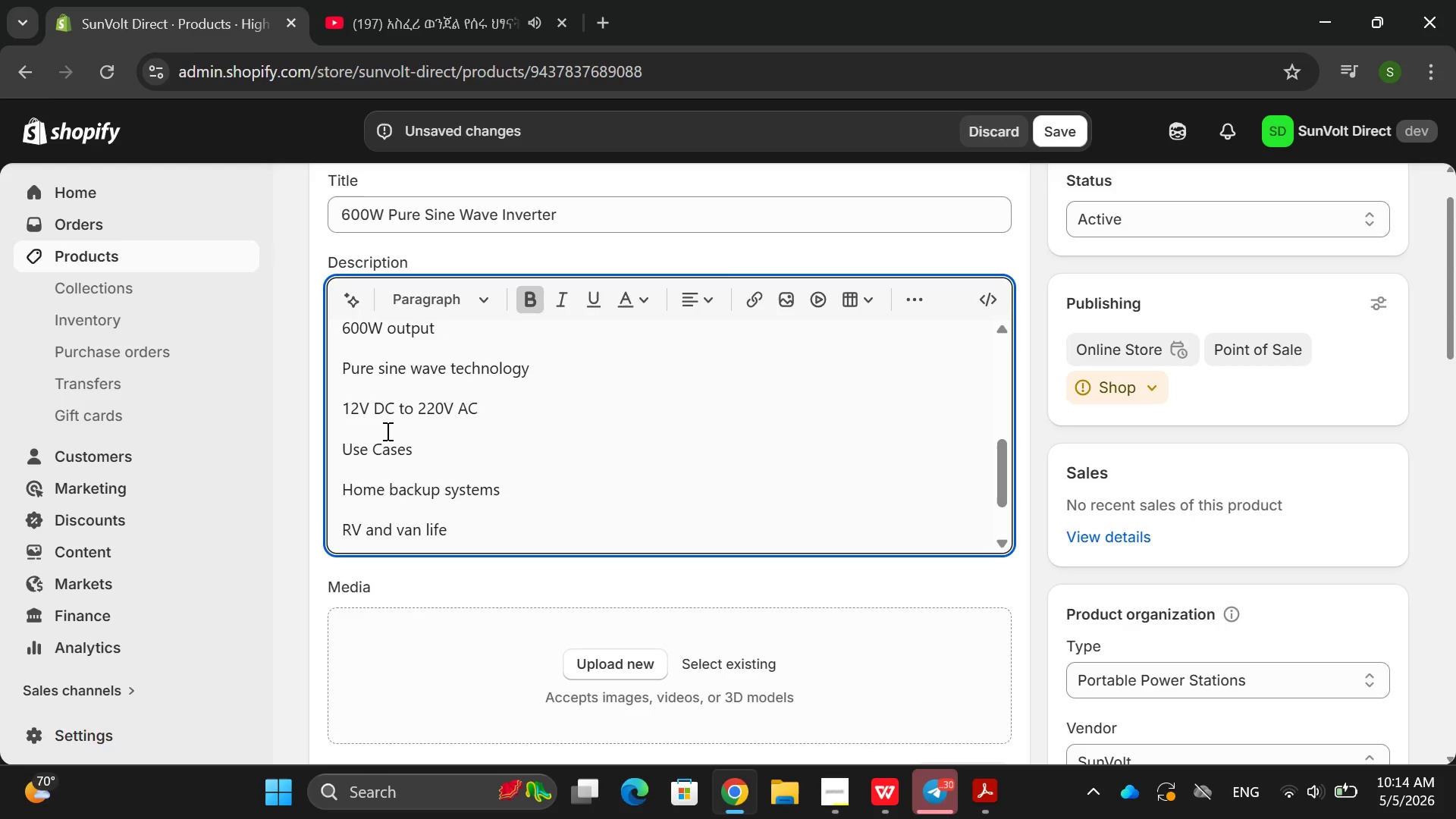 
double_click([384, 444])
 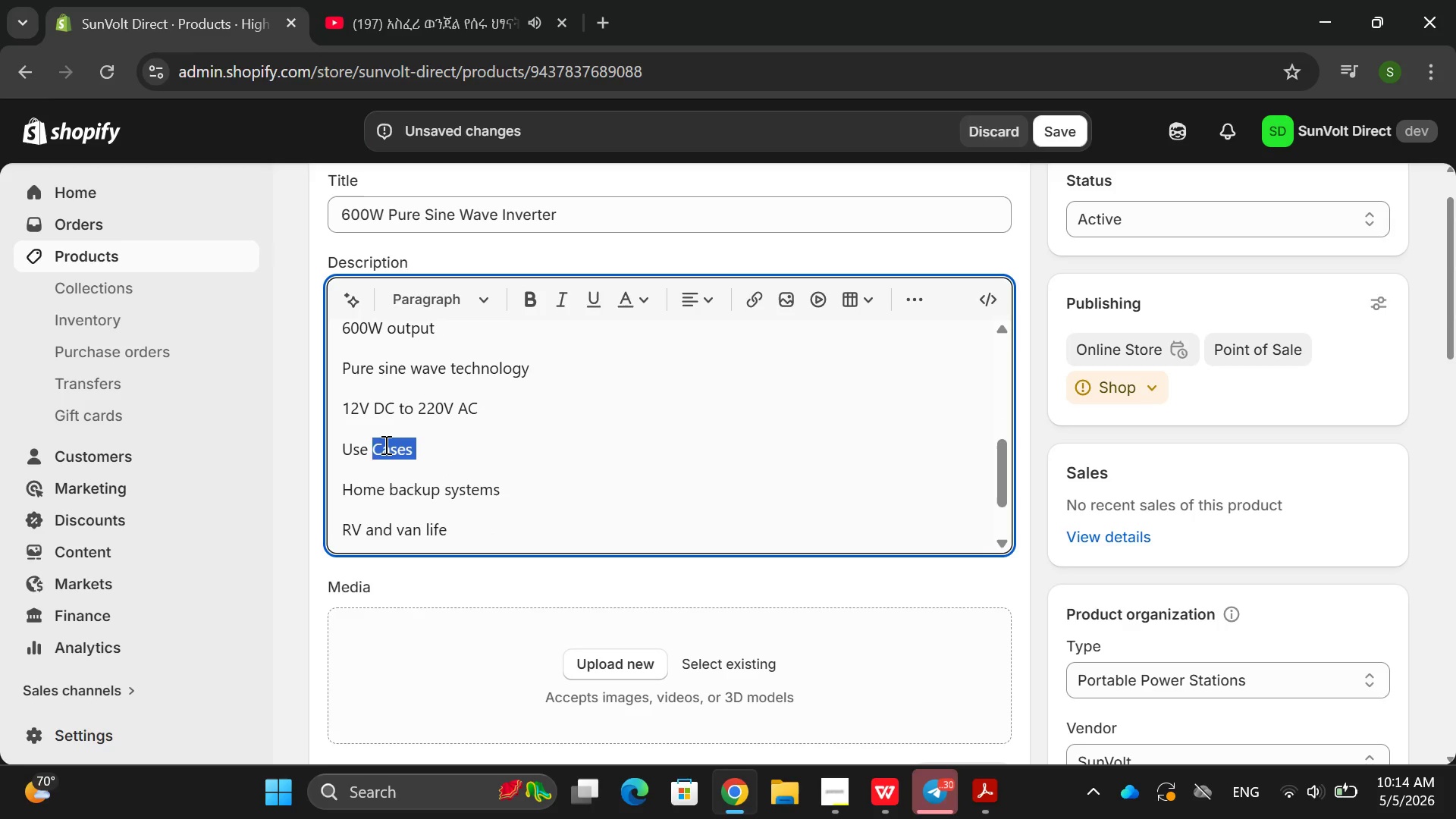 
triple_click([384, 444])
 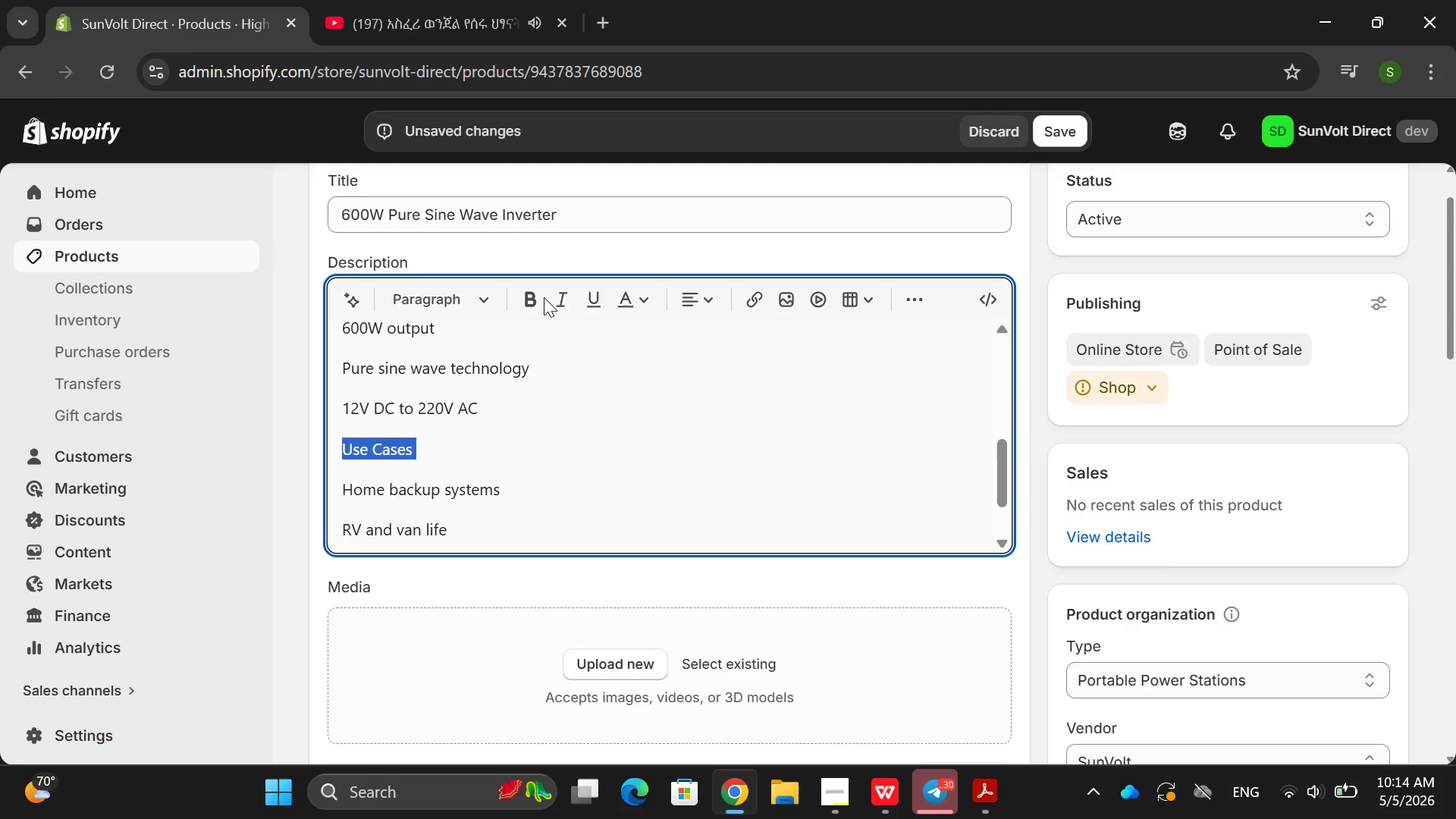 
left_click([544, 297])
 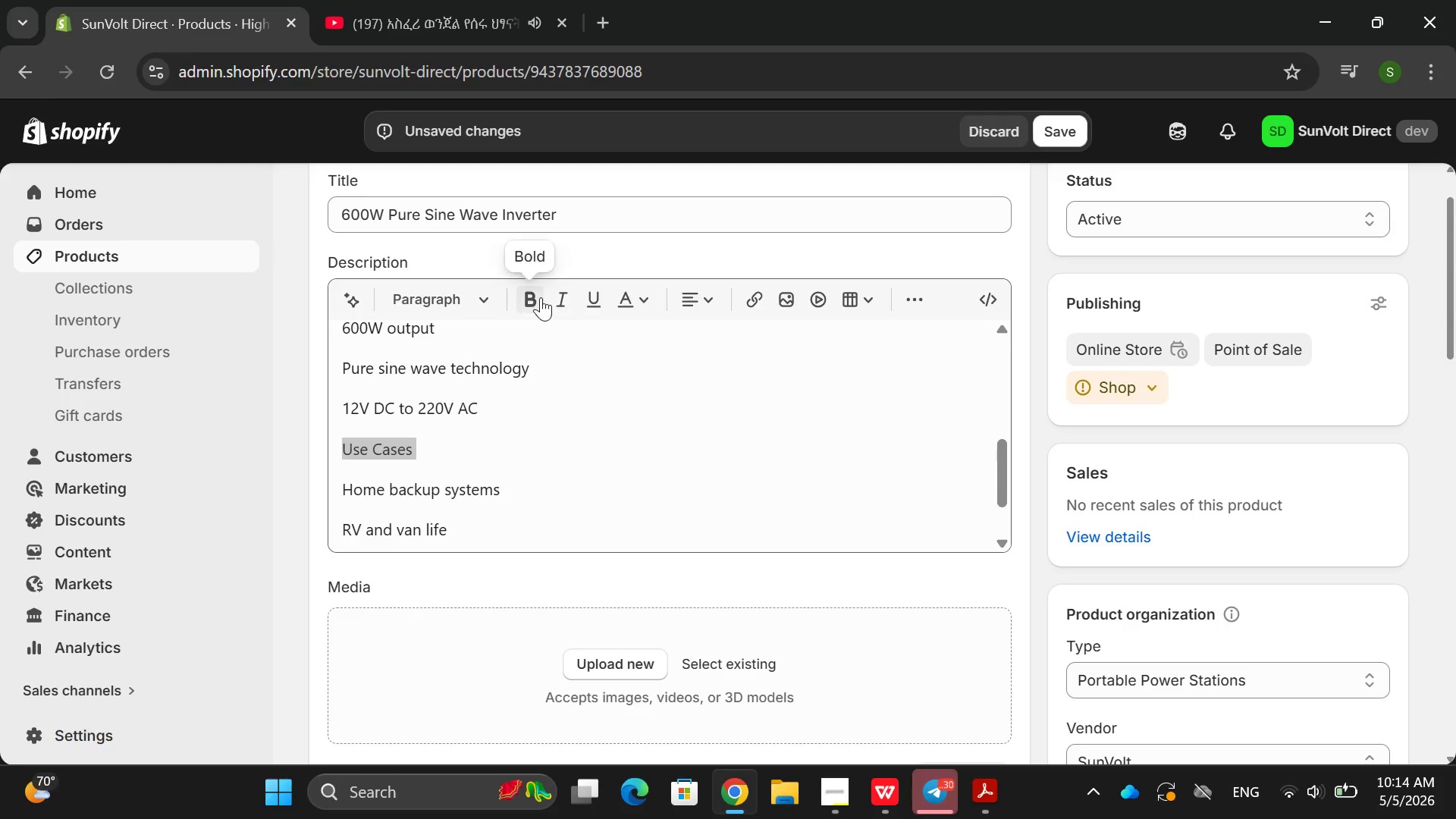 
left_click([541, 297])
 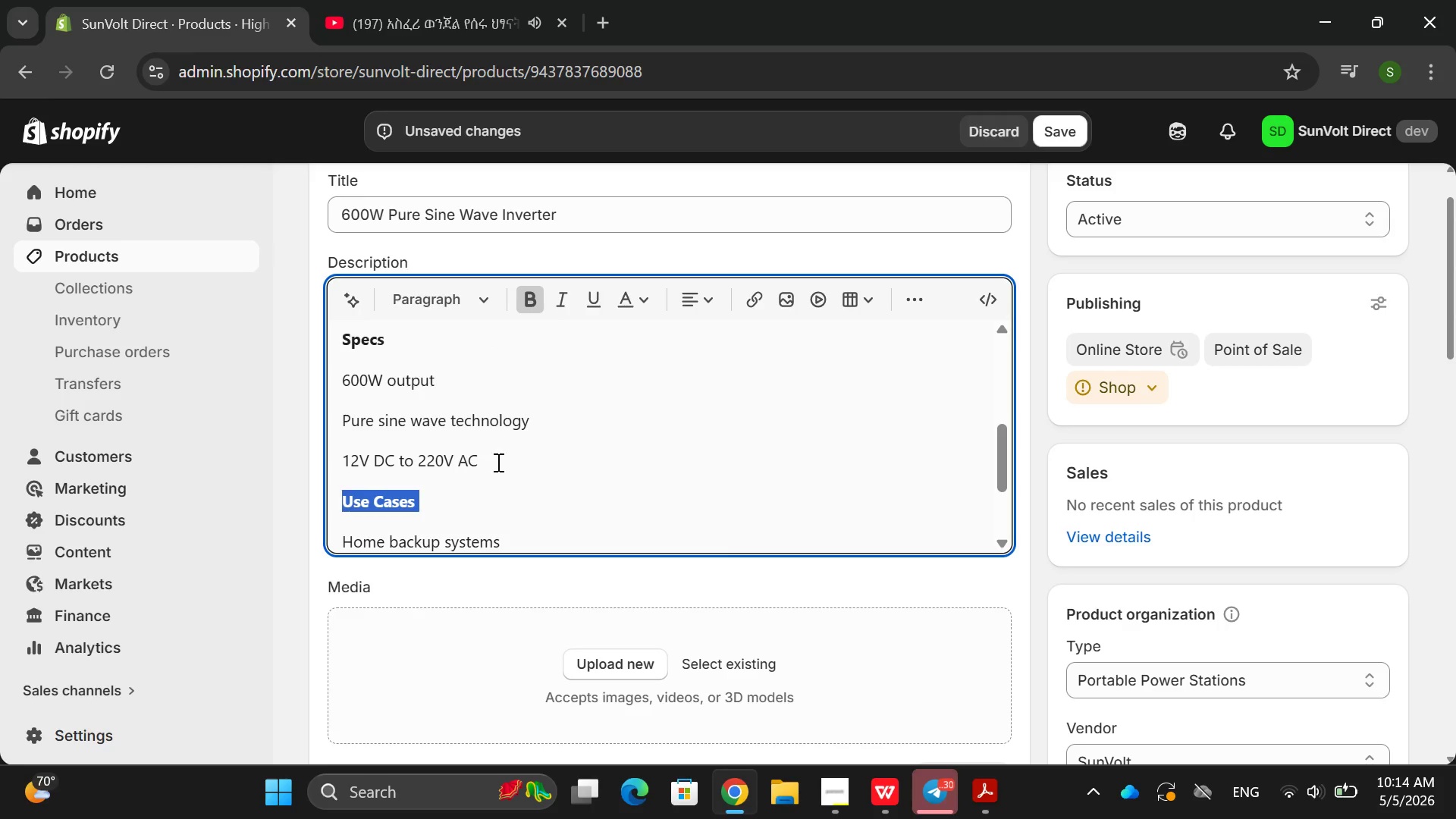 
left_click_drag(start_coordinate=[515, 457], to_coordinate=[341, 386])
 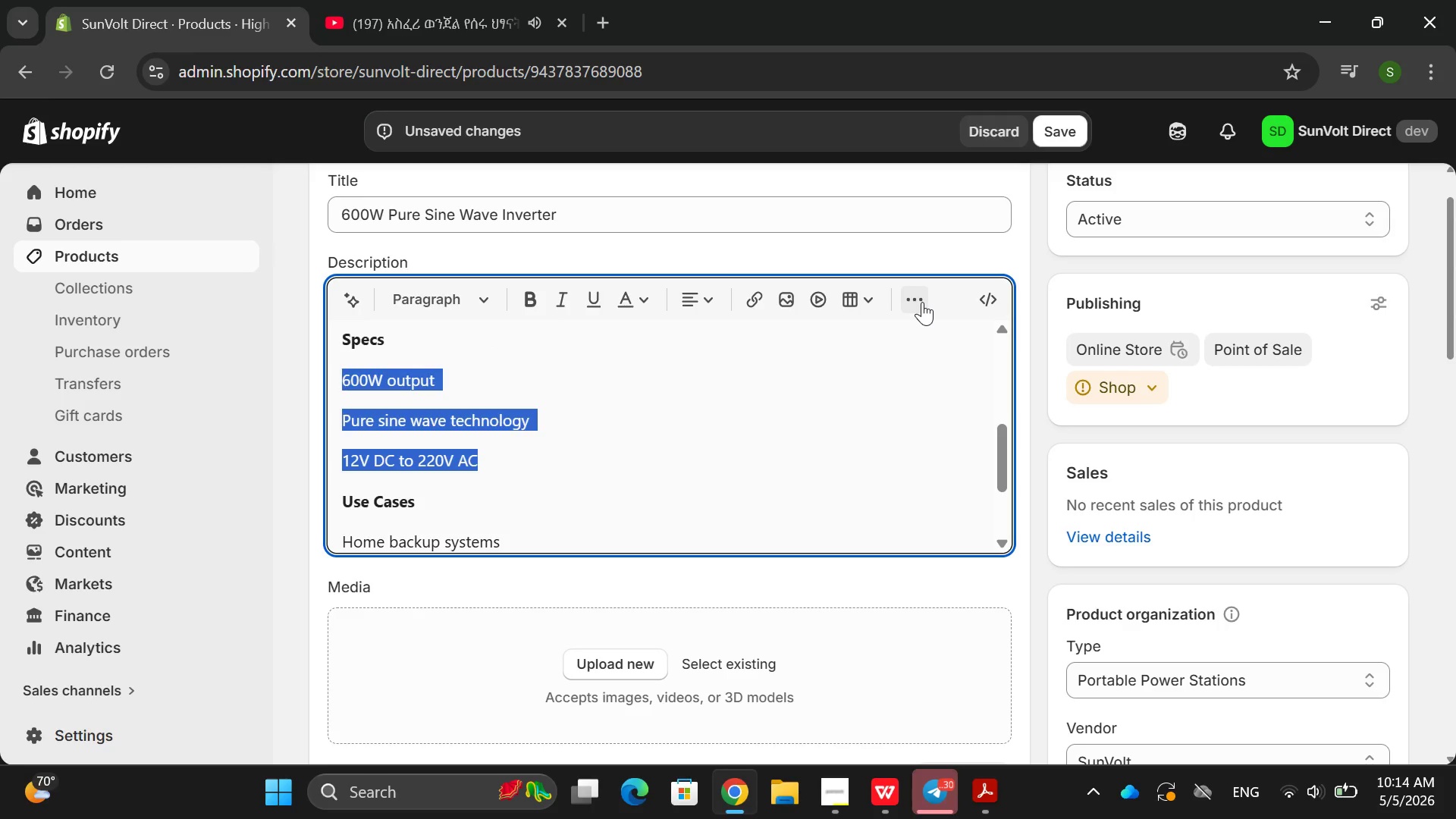 
left_click([922, 302])
 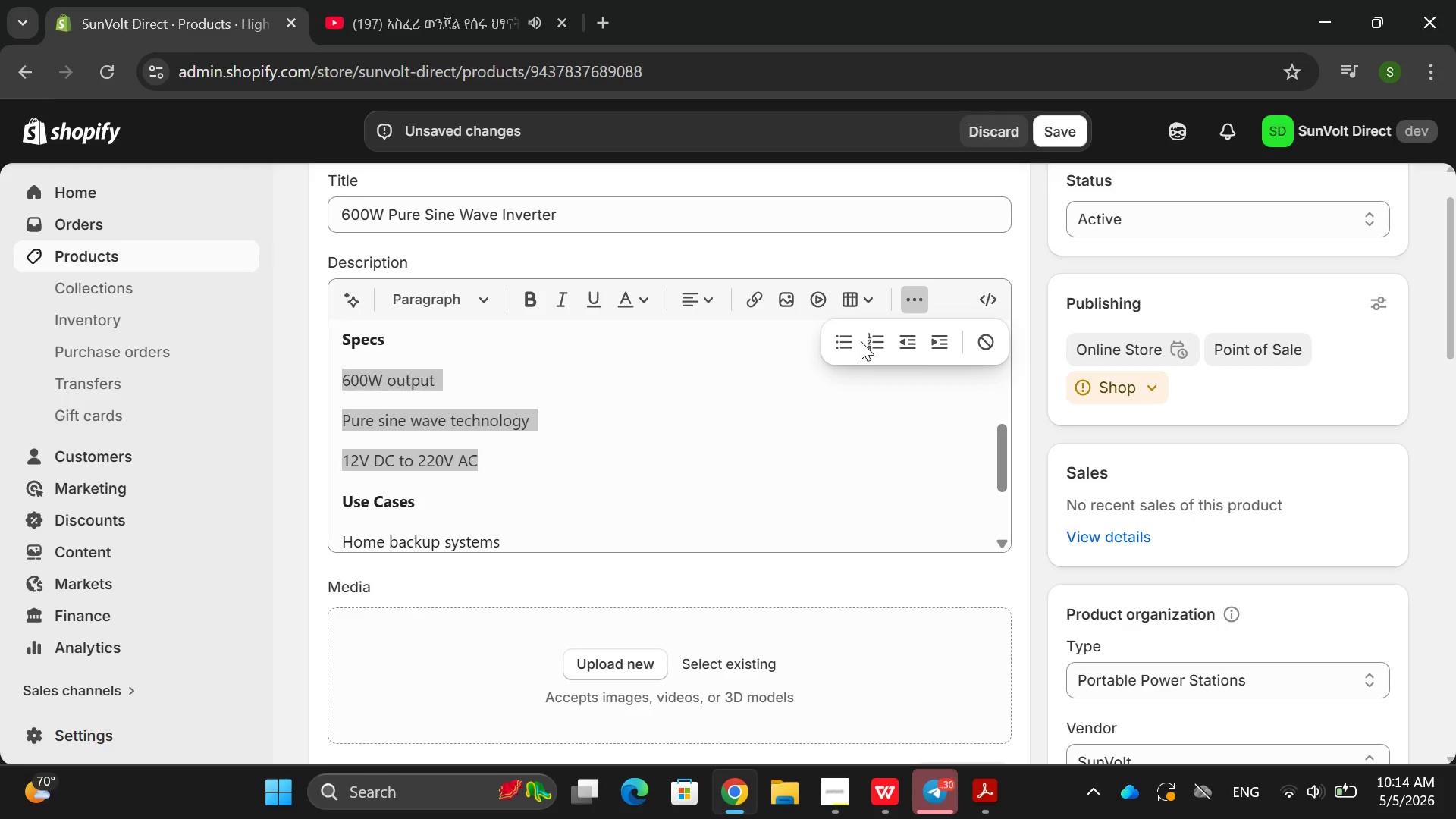 
left_click([848, 345])
 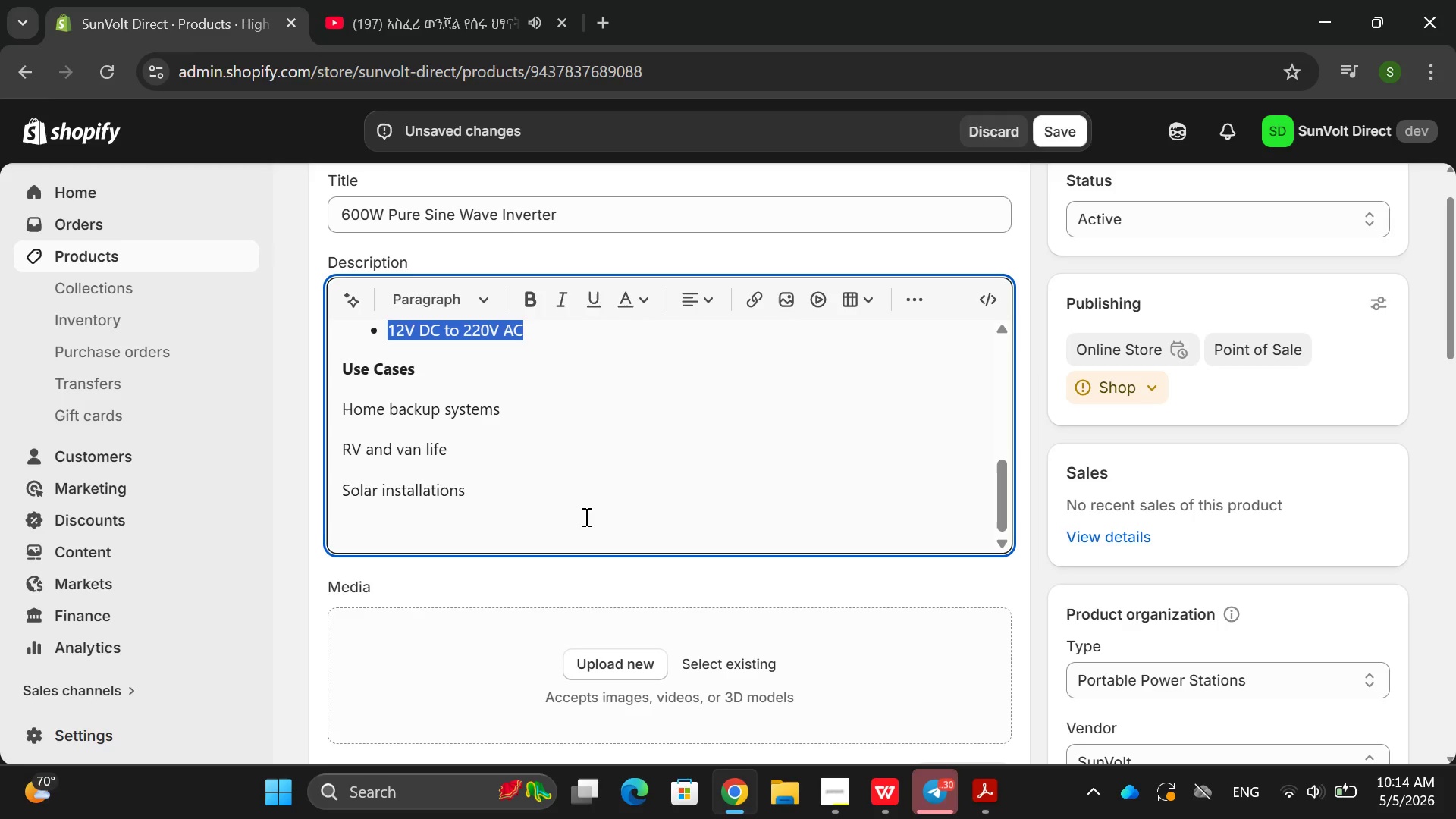 
left_click_drag(start_coordinate=[574, 522], to_coordinate=[329, 407])
 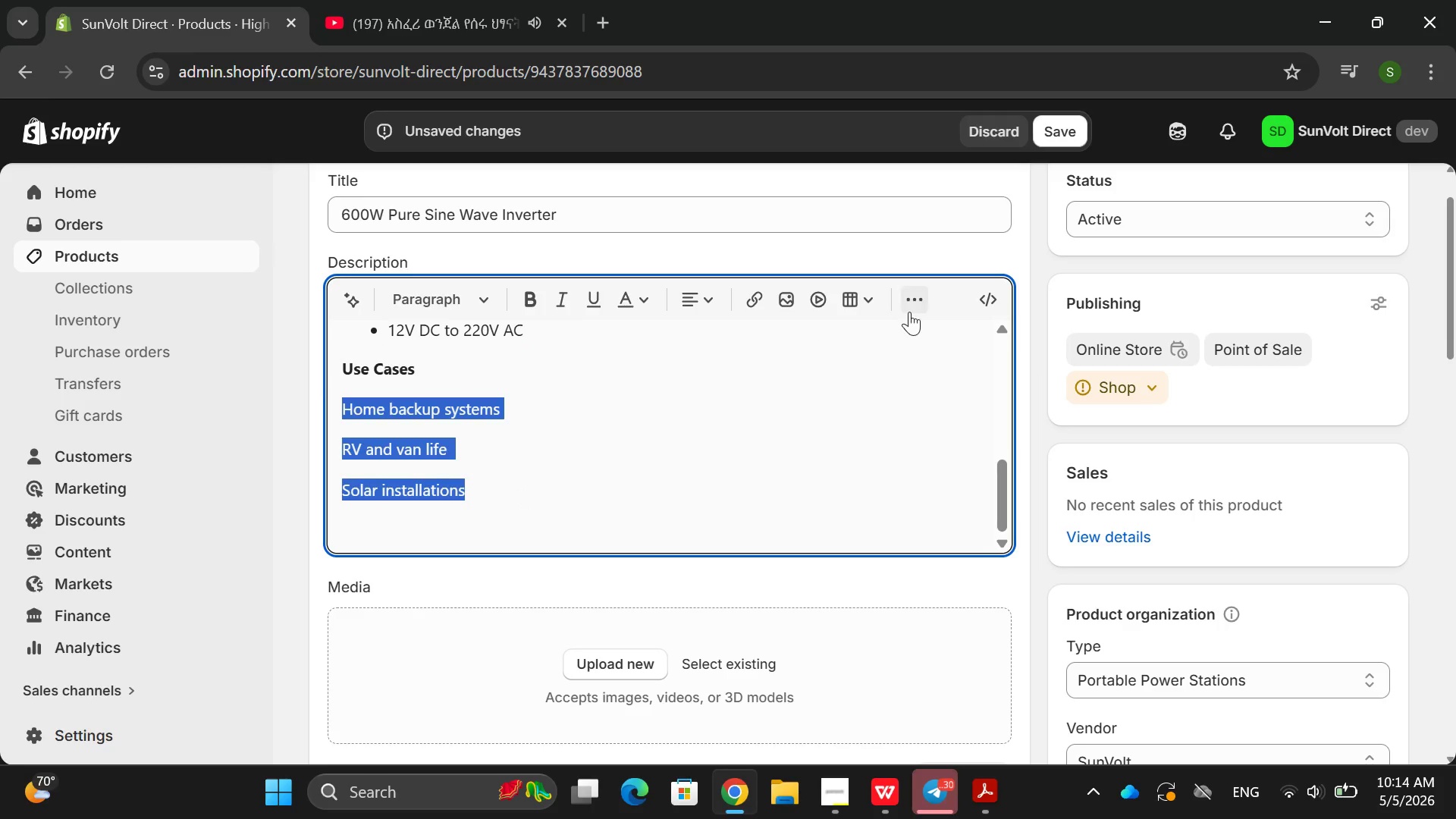 
left_click([909, 309])
 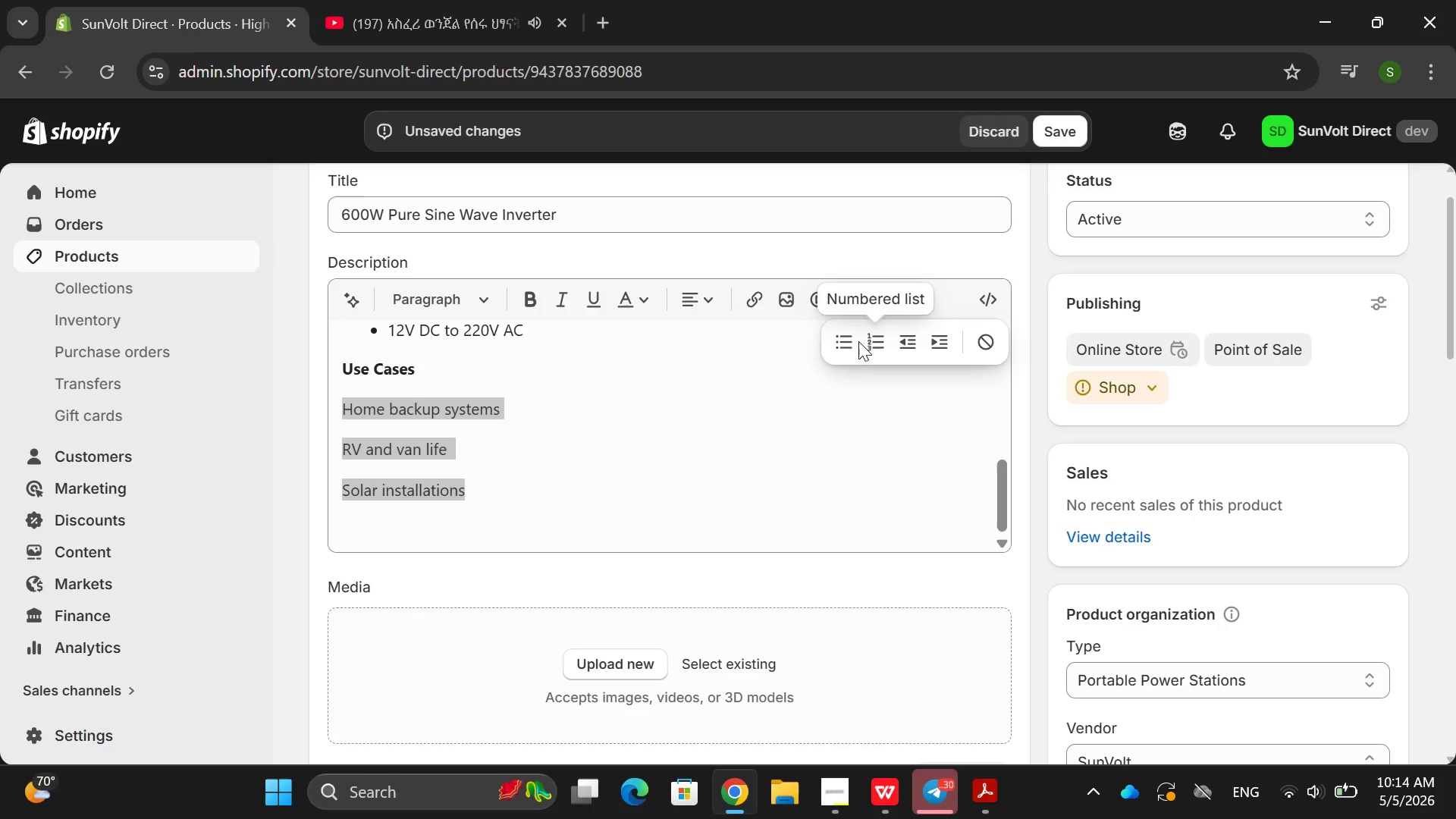 
left_click([852, 342])
 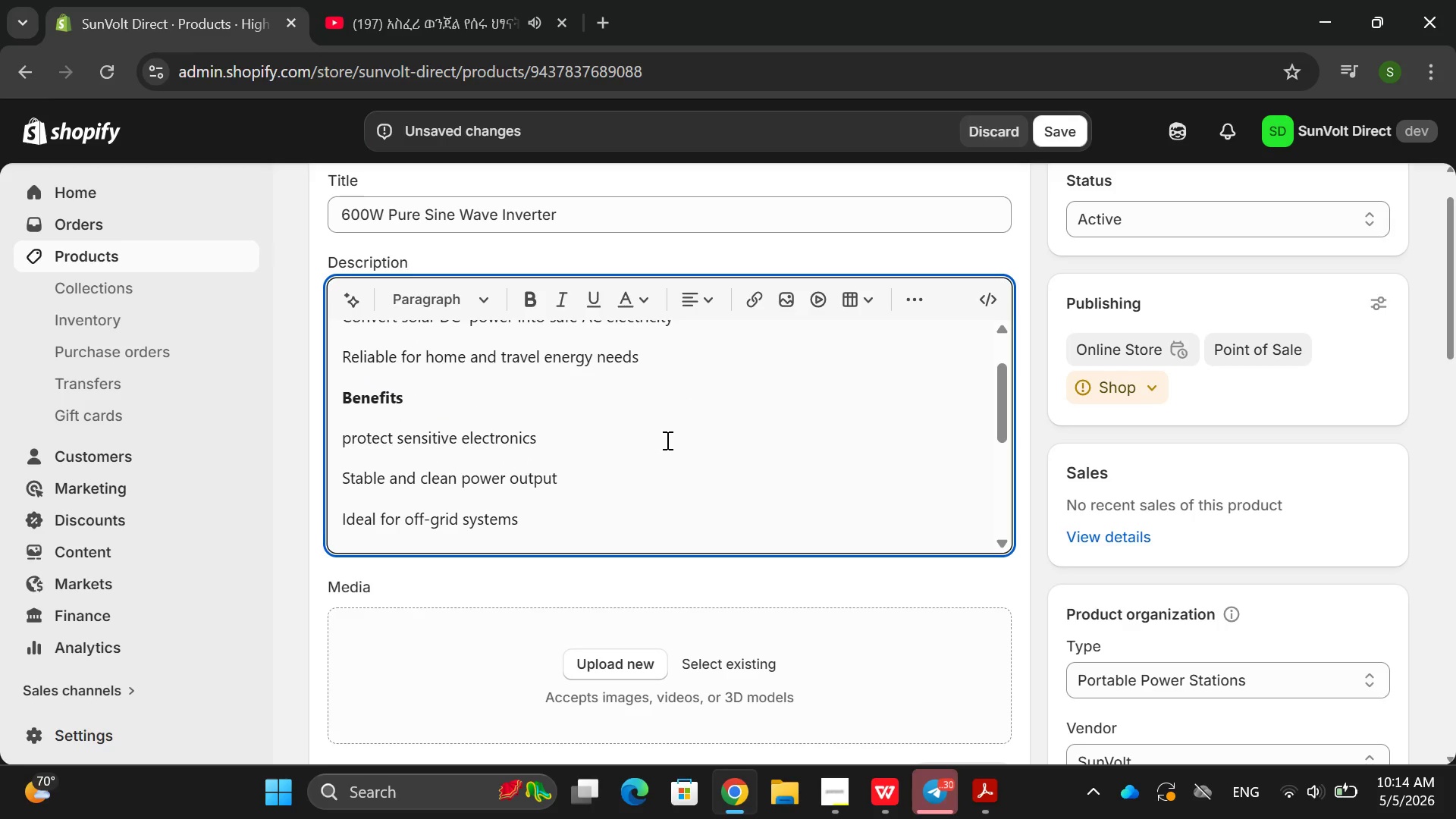 
left_click_drag(start_coordinate=[606, 514], to_coordinate=[326, 431])
 